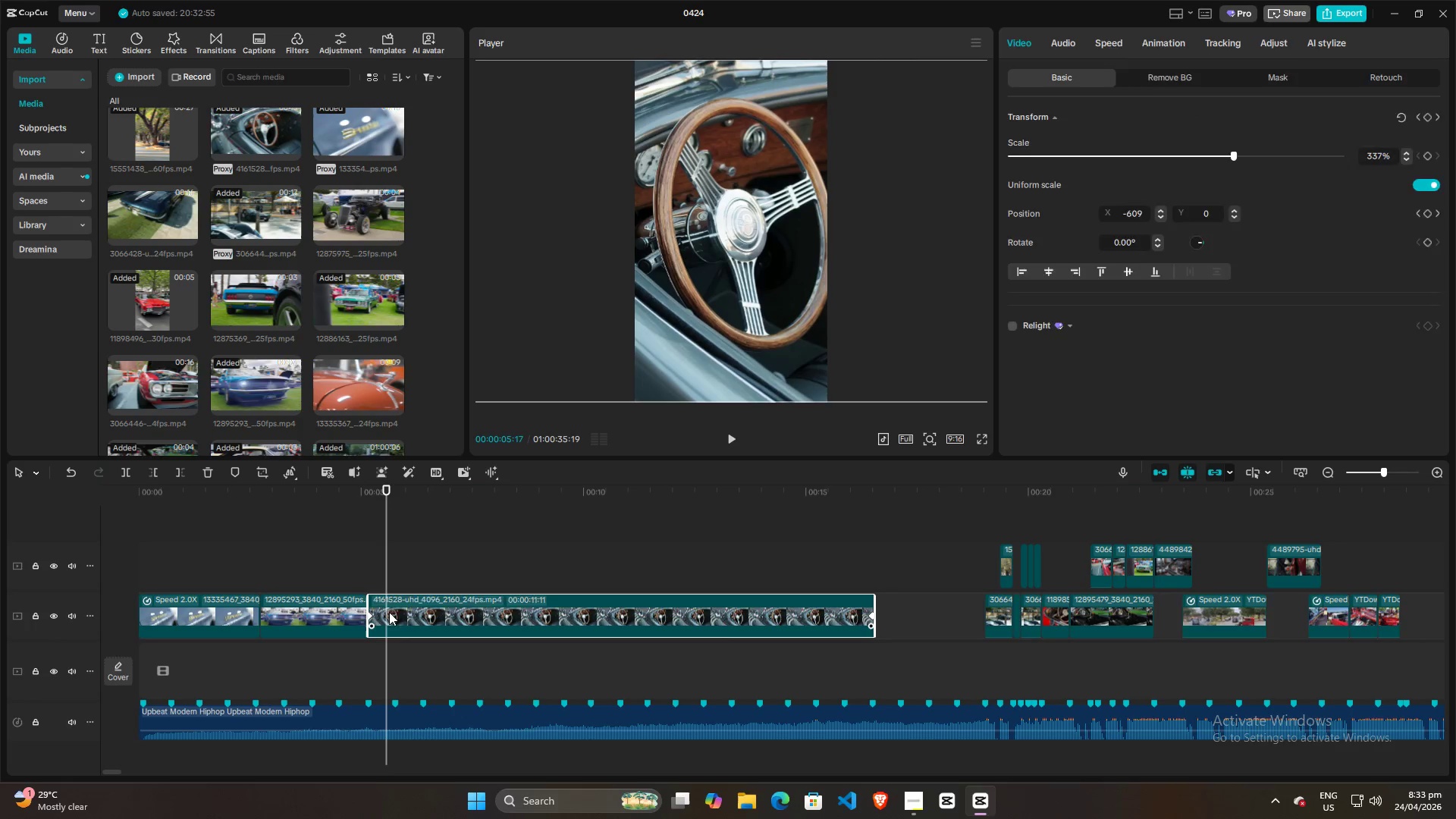 
key(Control+R)
 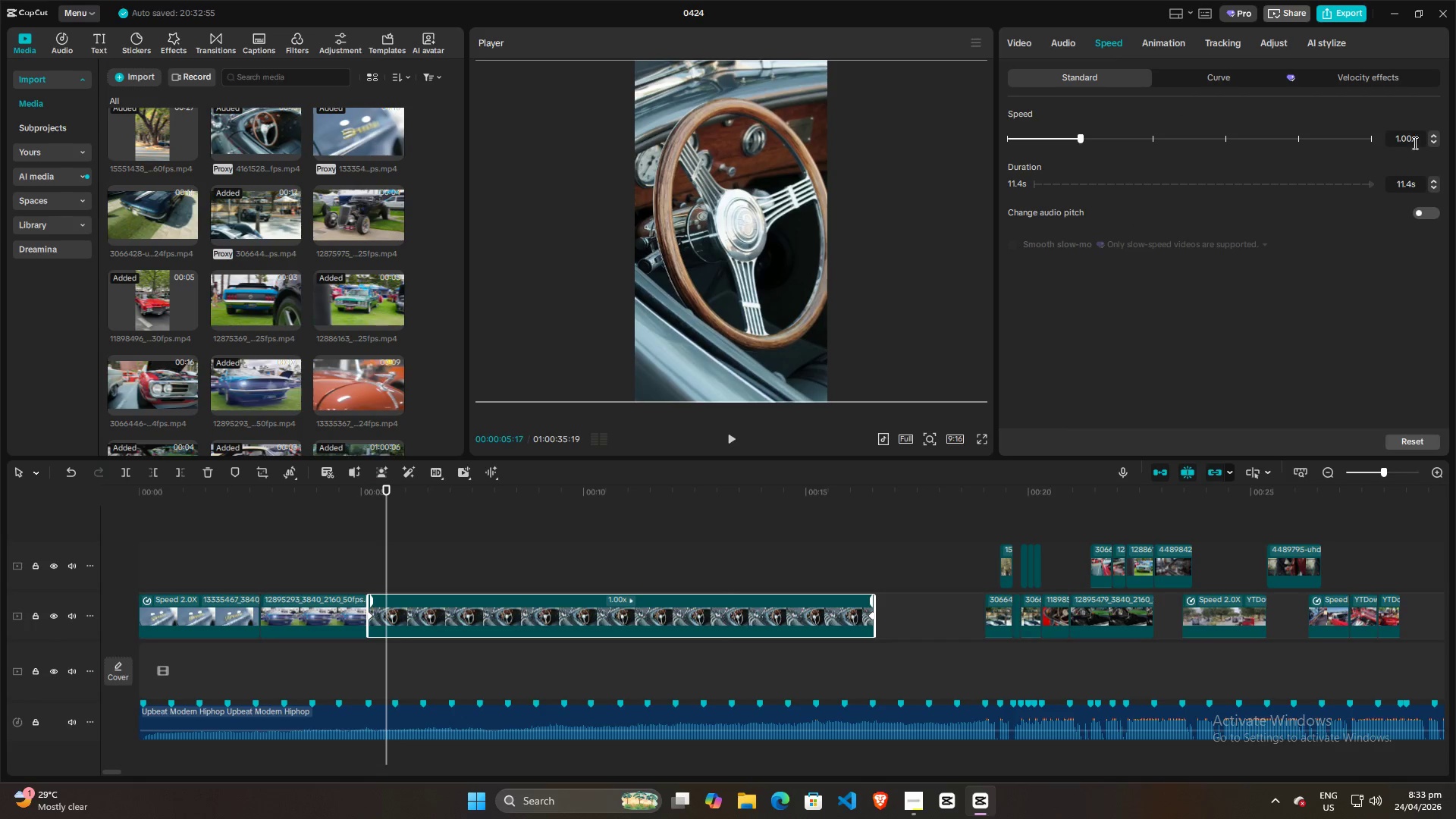 
left_click_drag(start_coordinate=[1414, 143], to_coordinate=[1375, 140])
 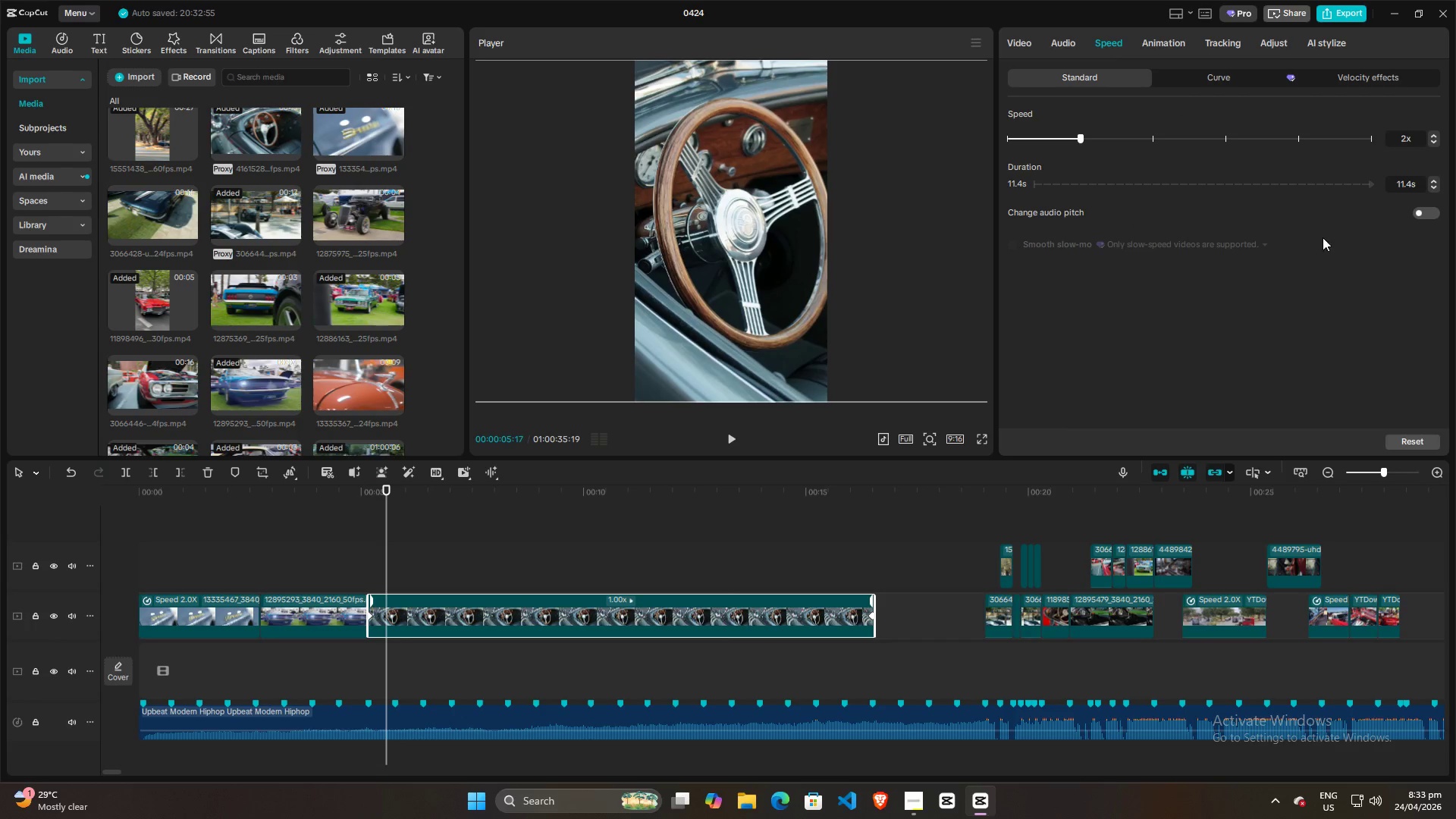 
key(2)
 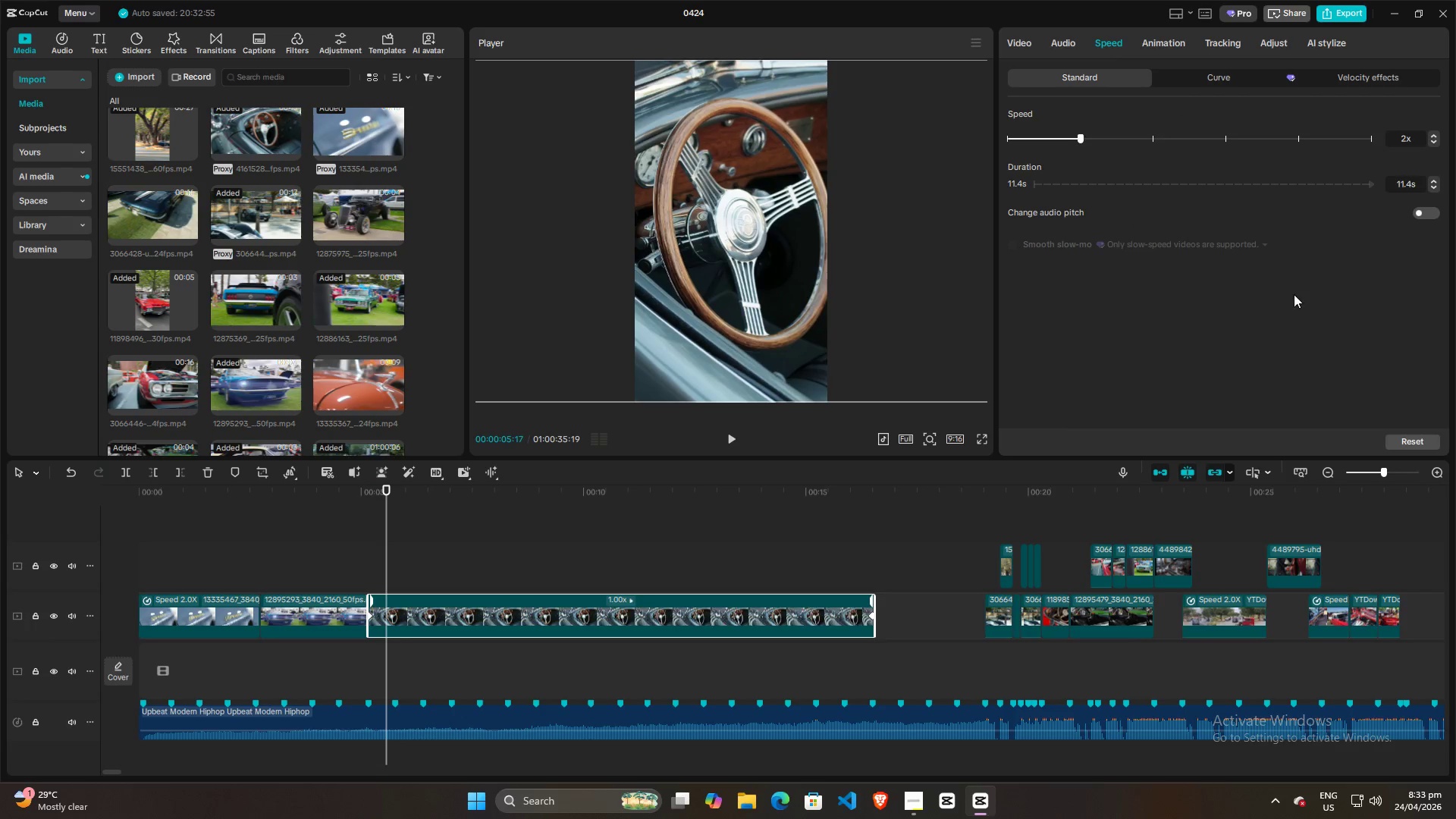 
left_click([1294, 294])
 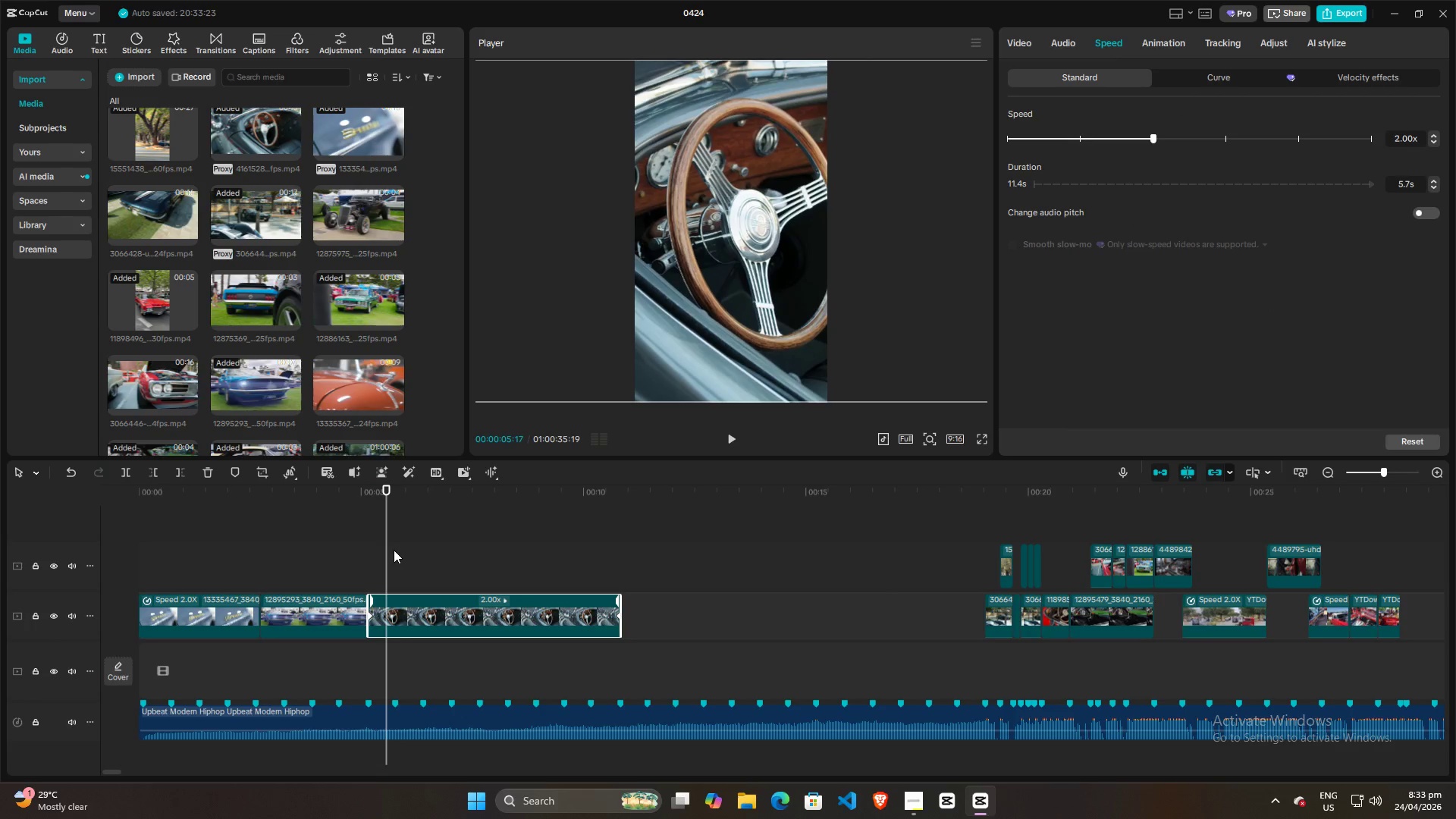 
left_click_drag(start_coordinate=[384, 550], to_coordinate=[364, 554])
 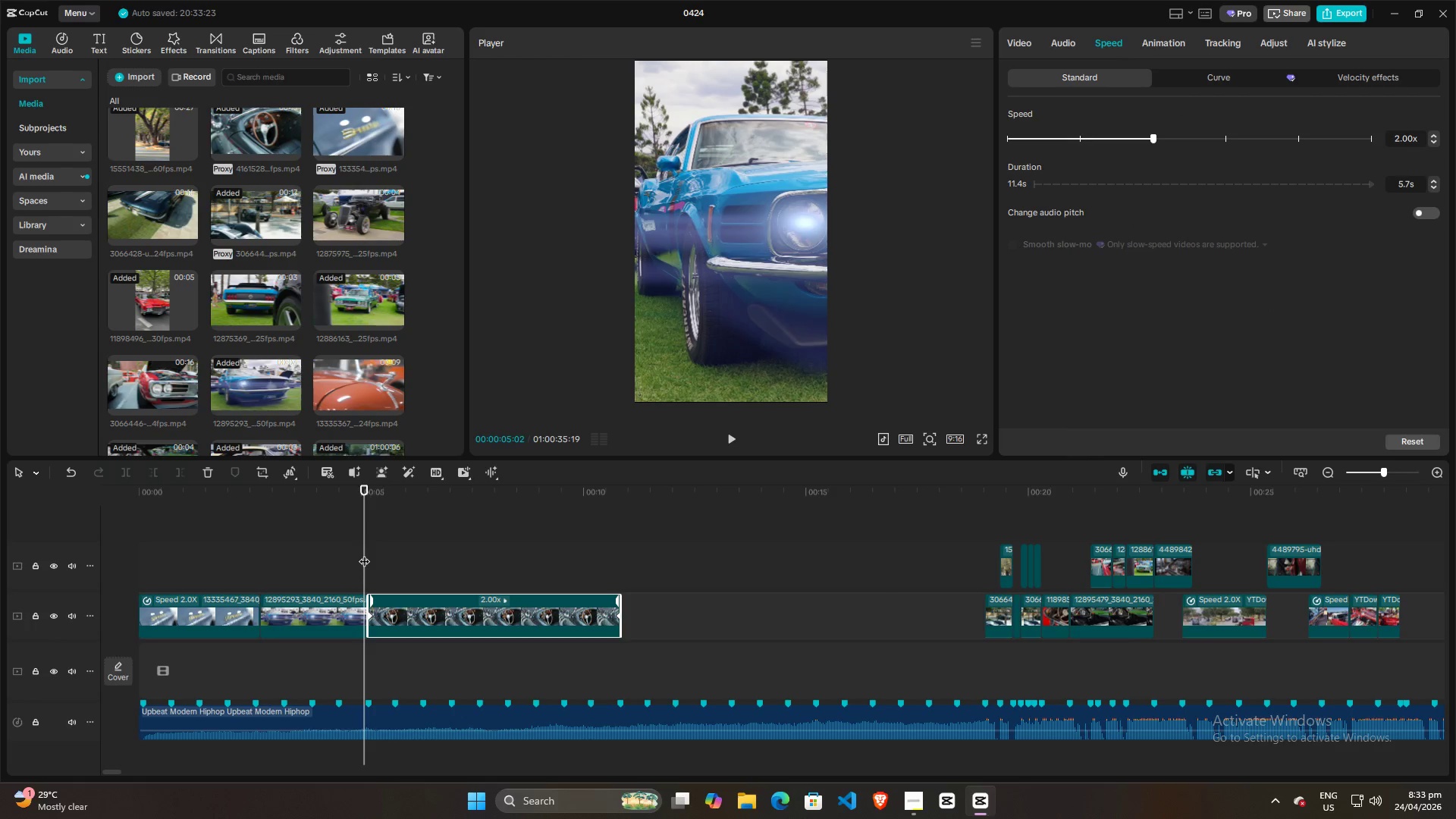 
key(Space)
 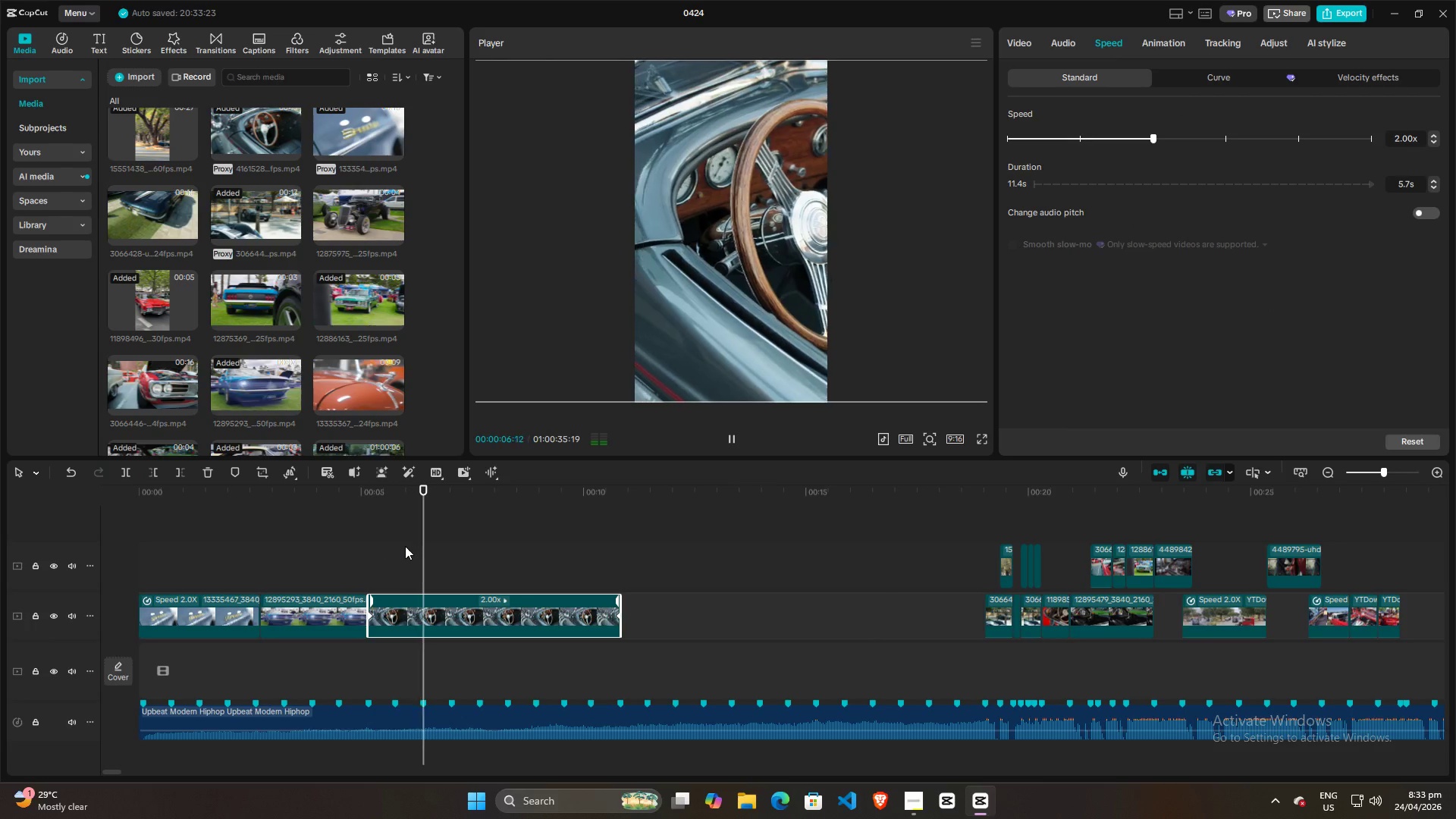 
key(Space)
 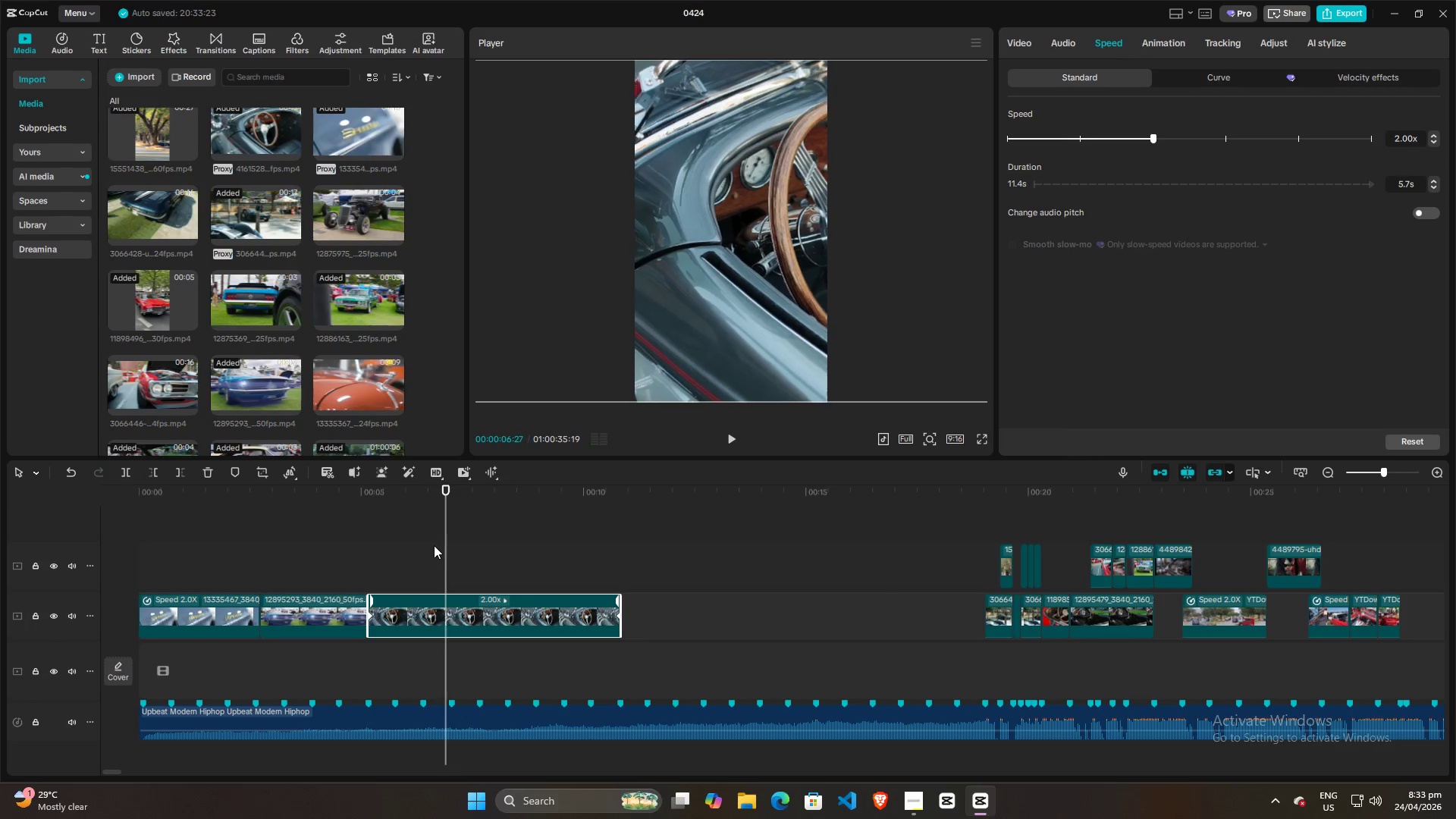 
key(Space)
 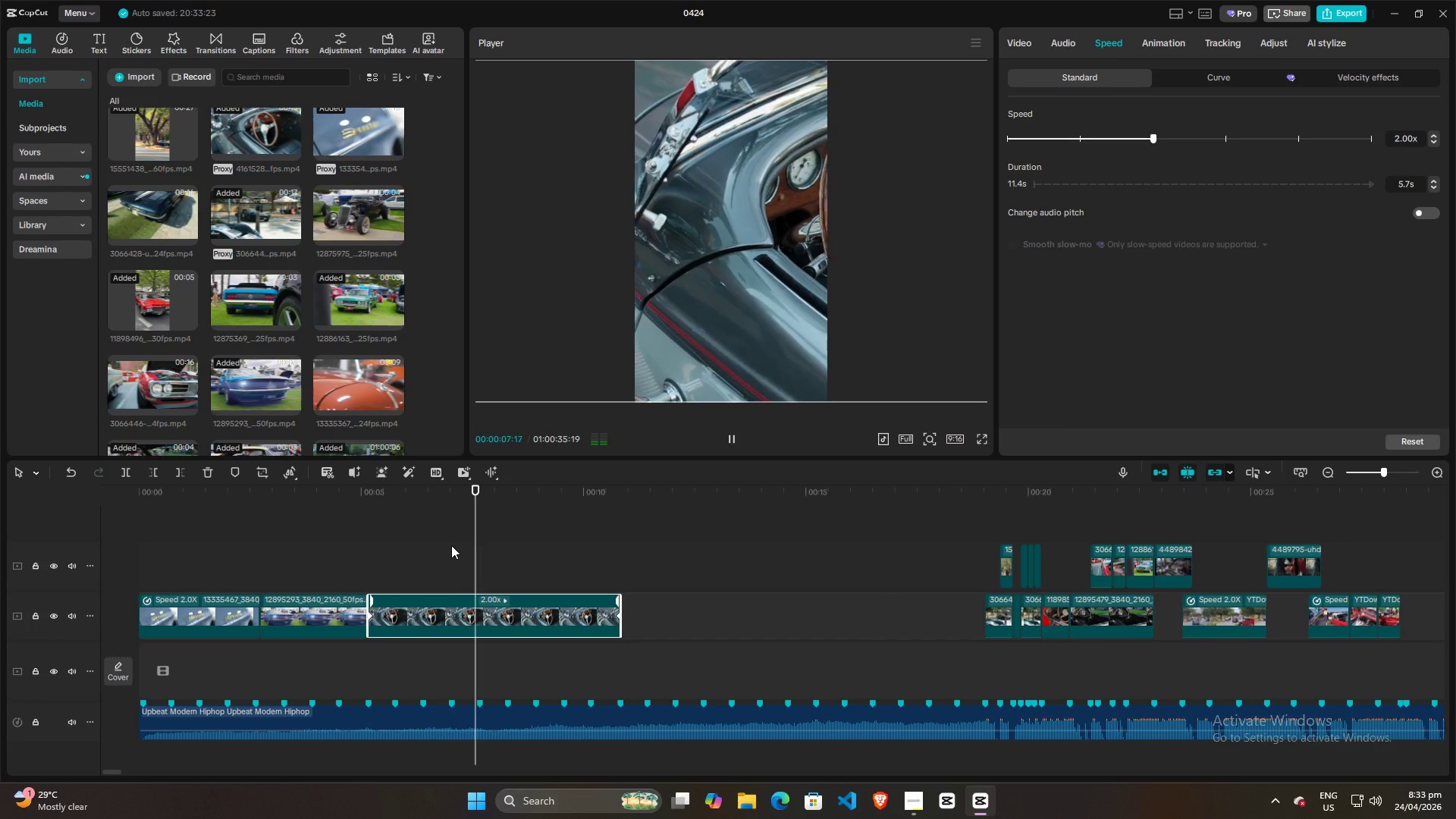 
key(Space)
 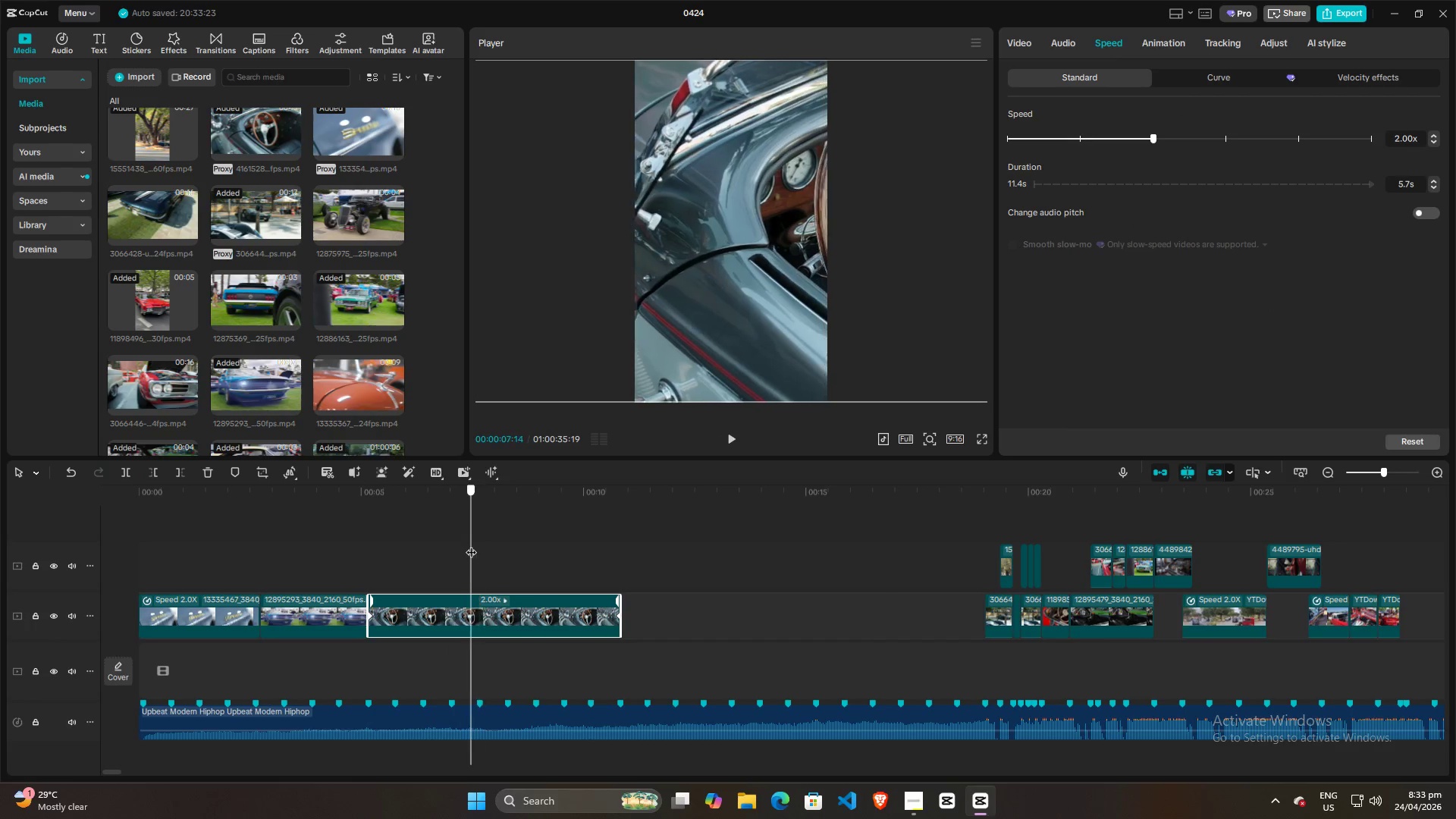 
left_click([481, 544])
 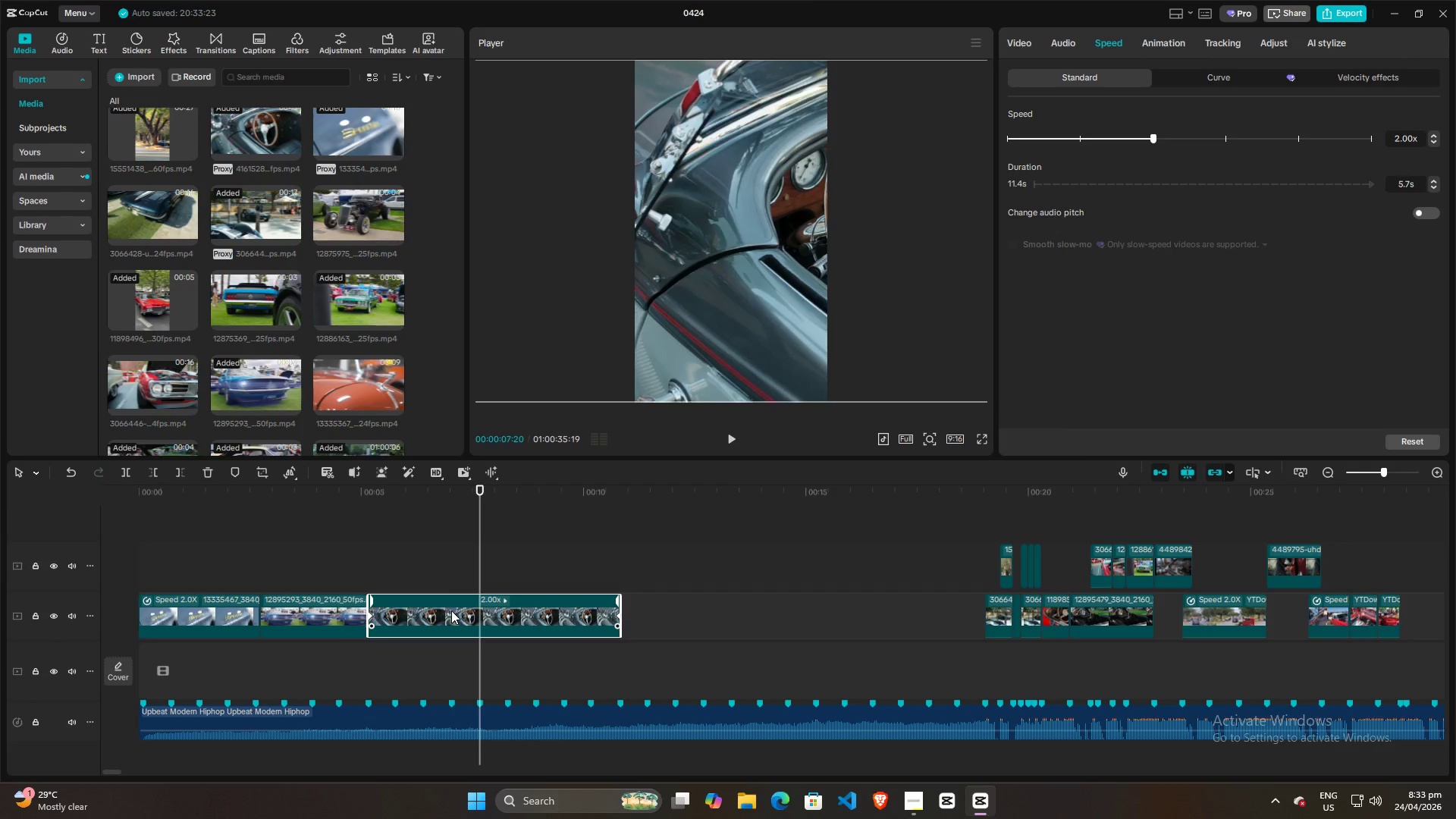 
left_click([451, 610])
 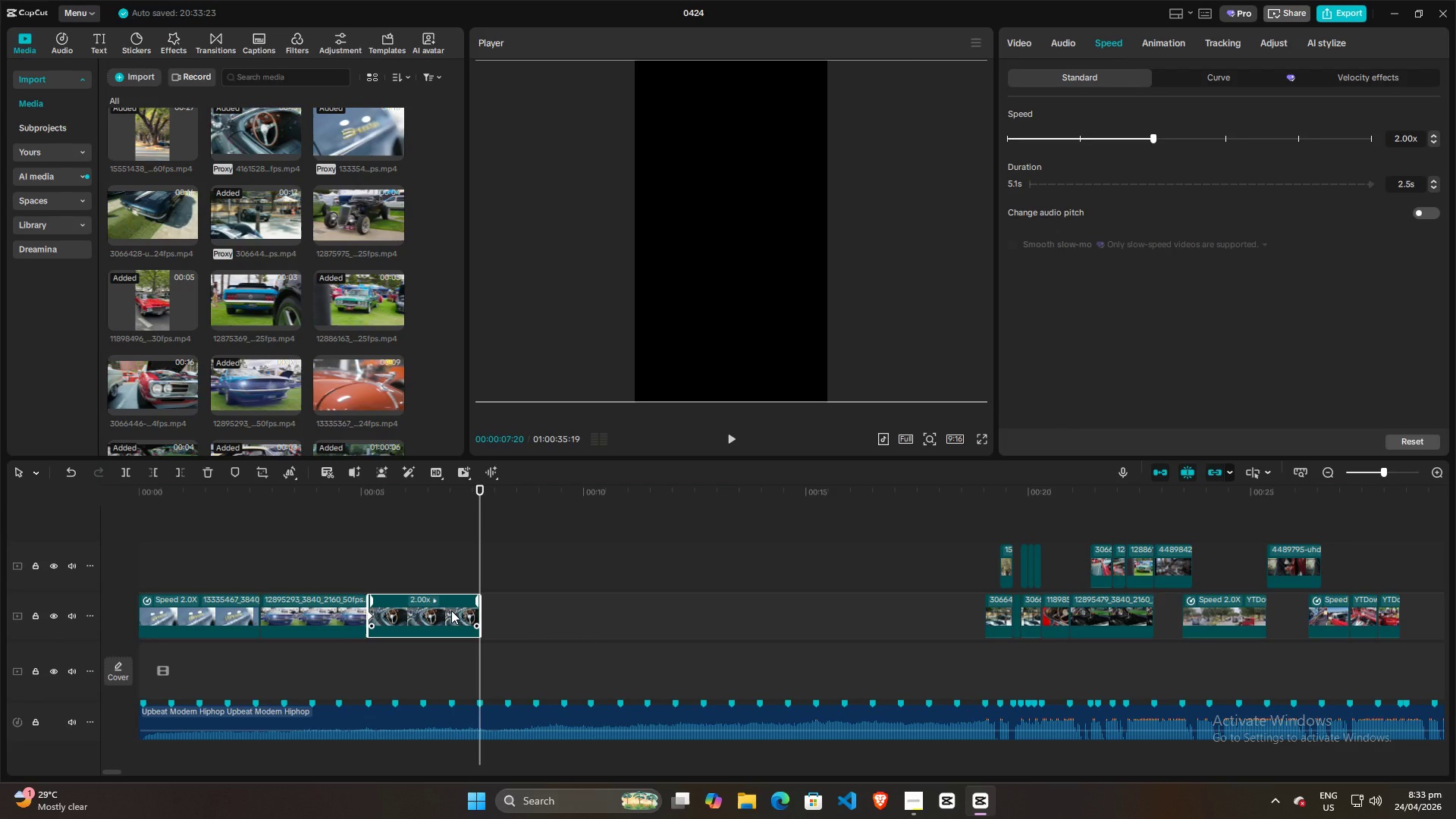 
key(W)
 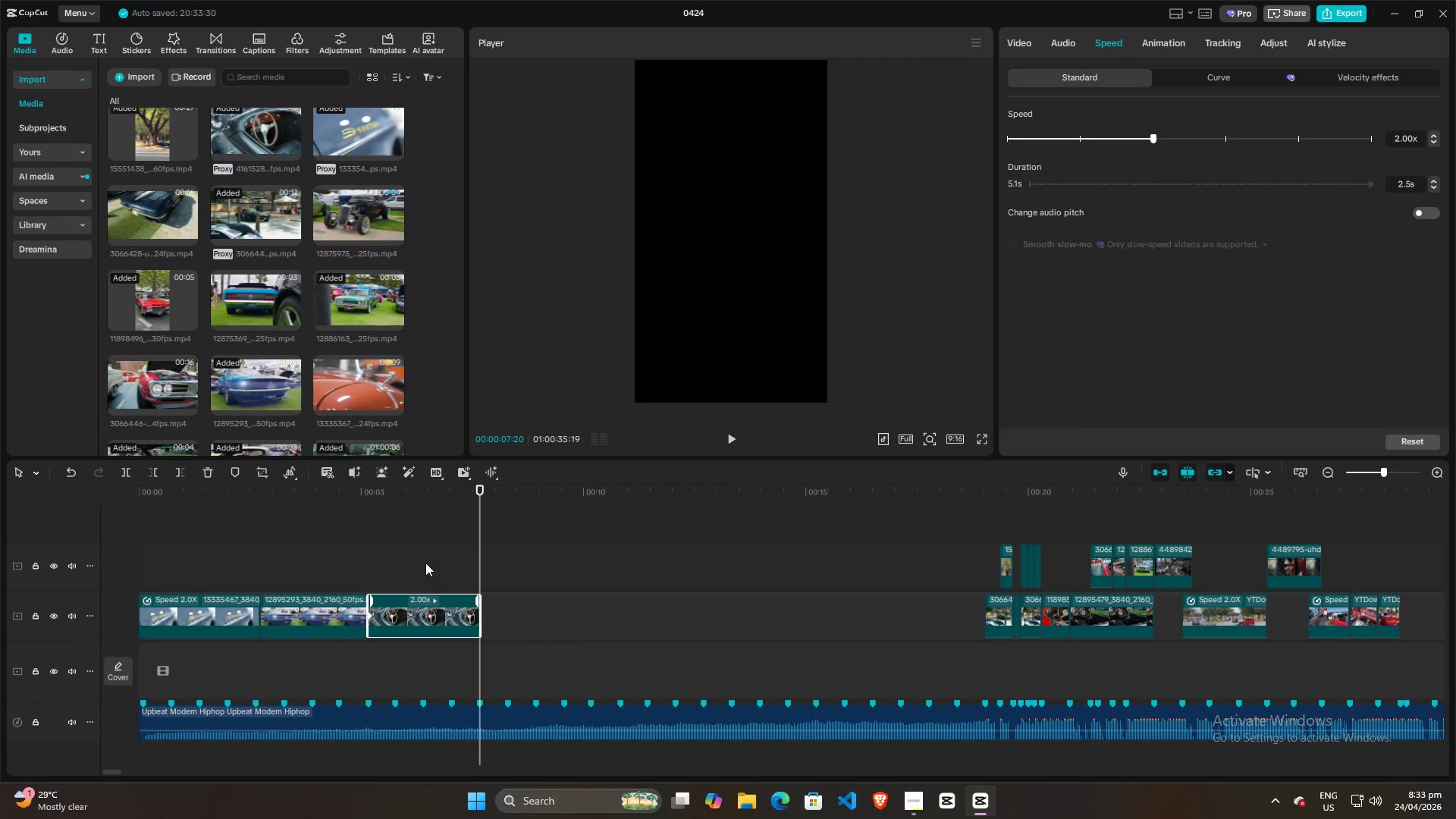 
left_click([420, 557])
 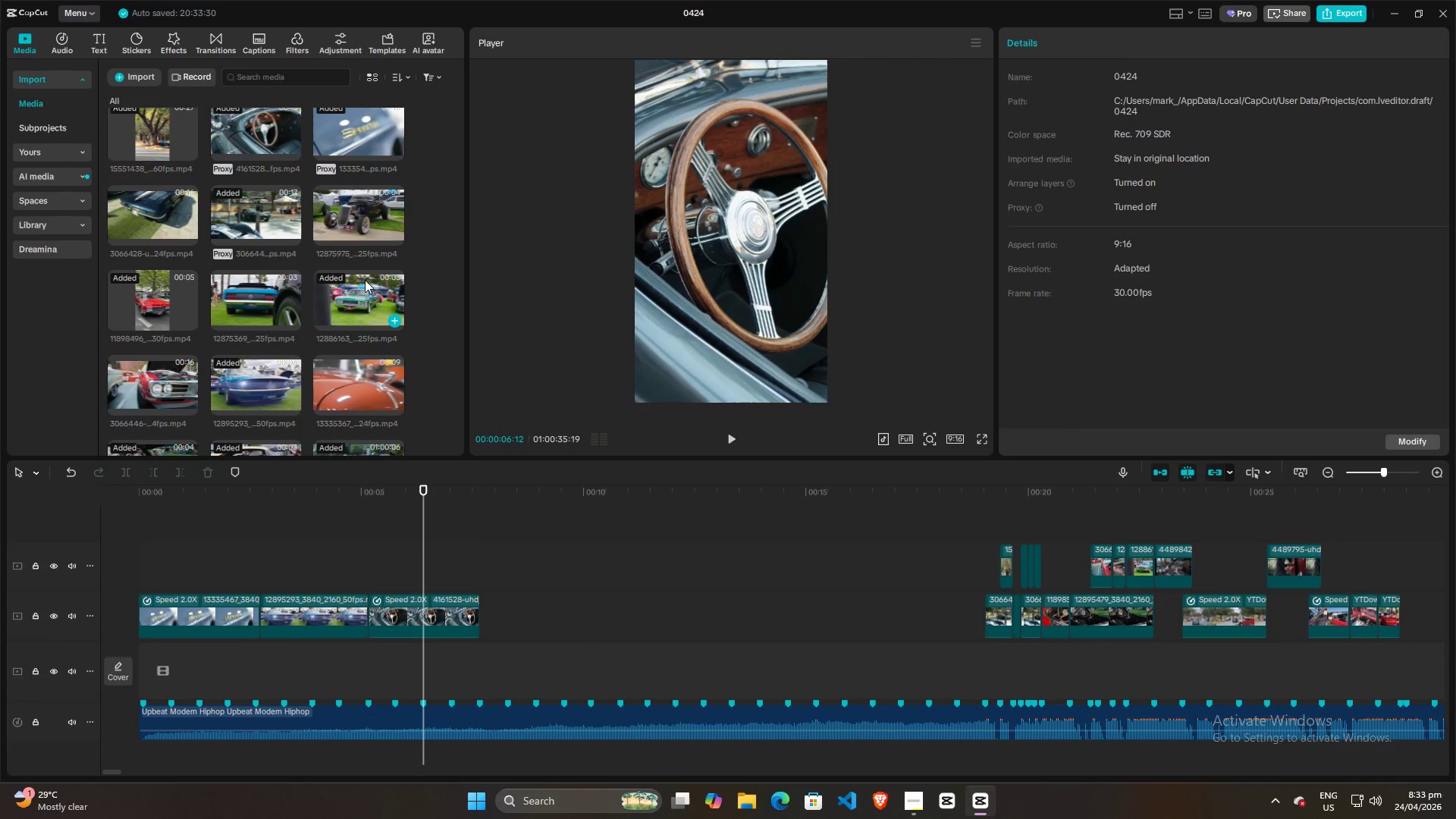 
left_click([347, 304])
 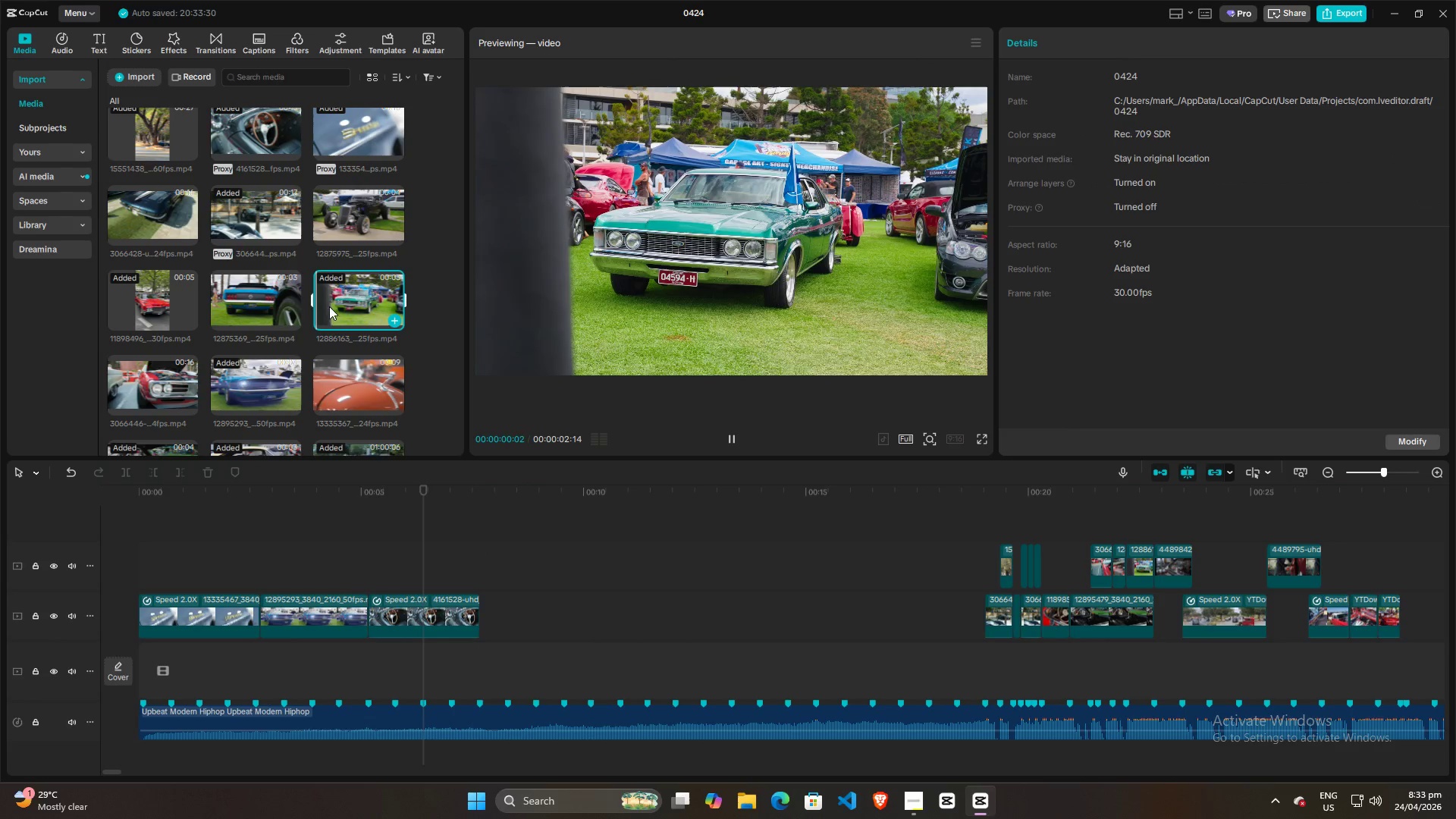 
left_click([271, 297])
 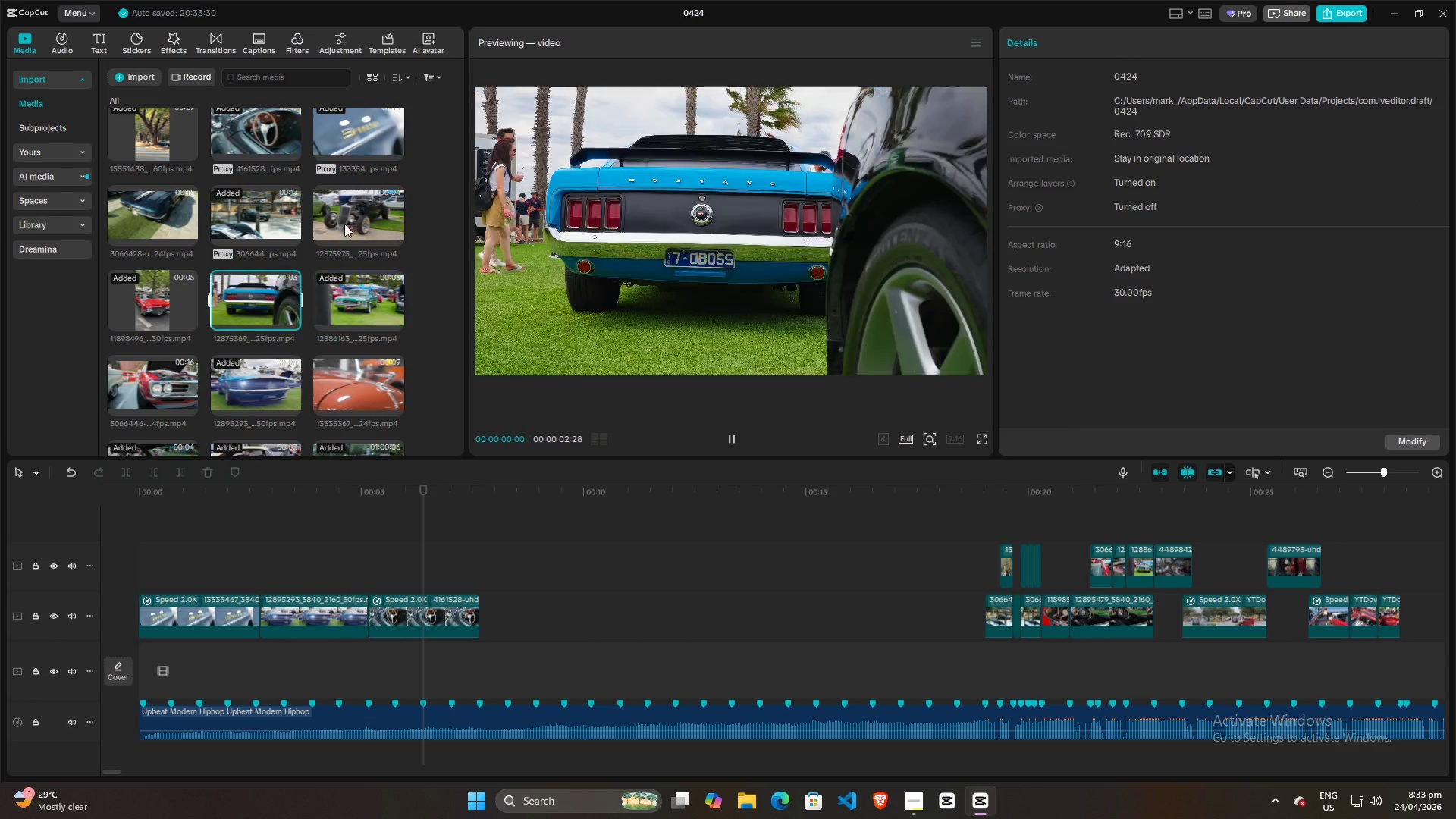 
left_click([350, 215])
 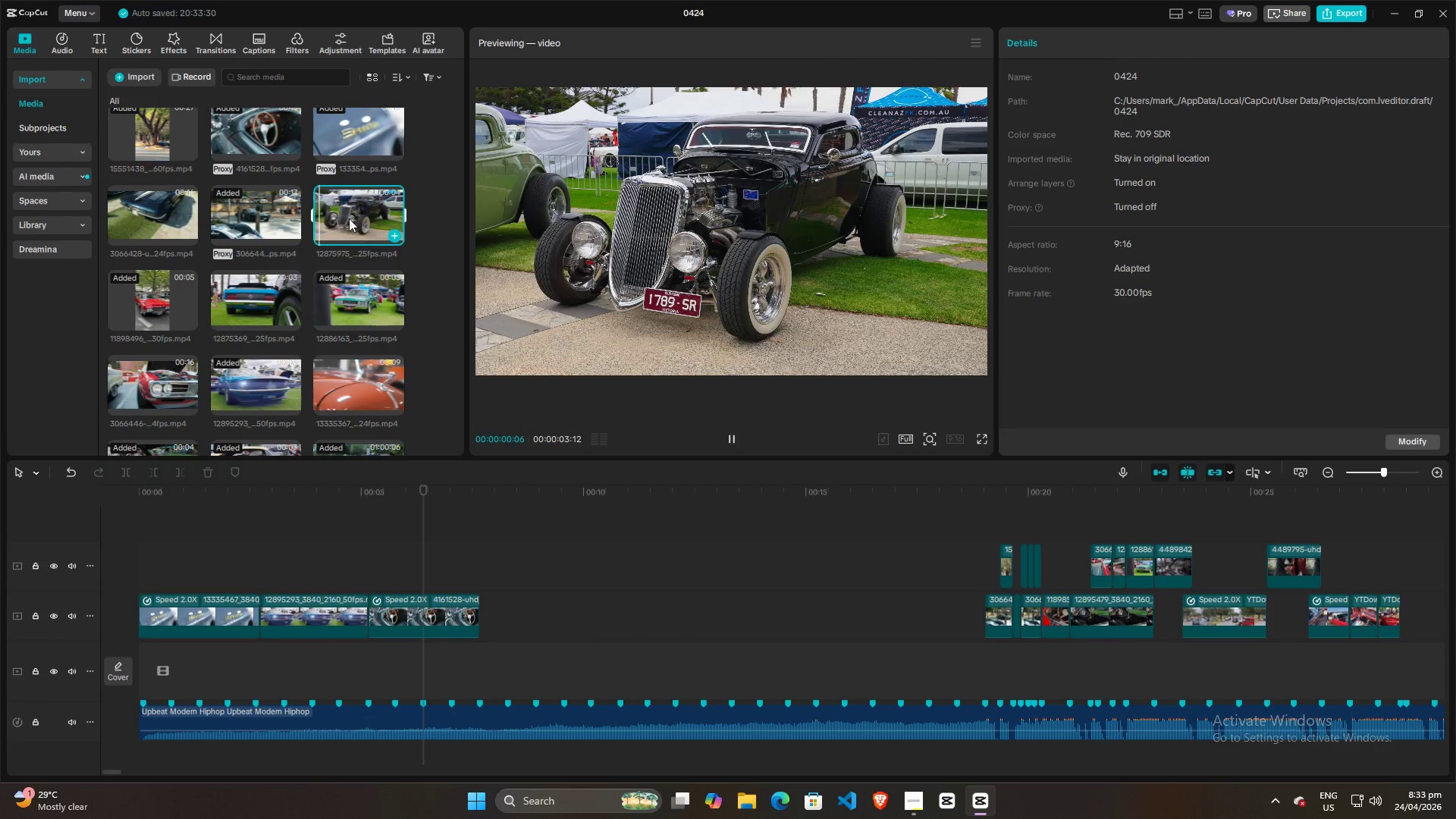 
left_click_drag(start_coordinate=[355, 211], to_coordinate=[479, 616])
 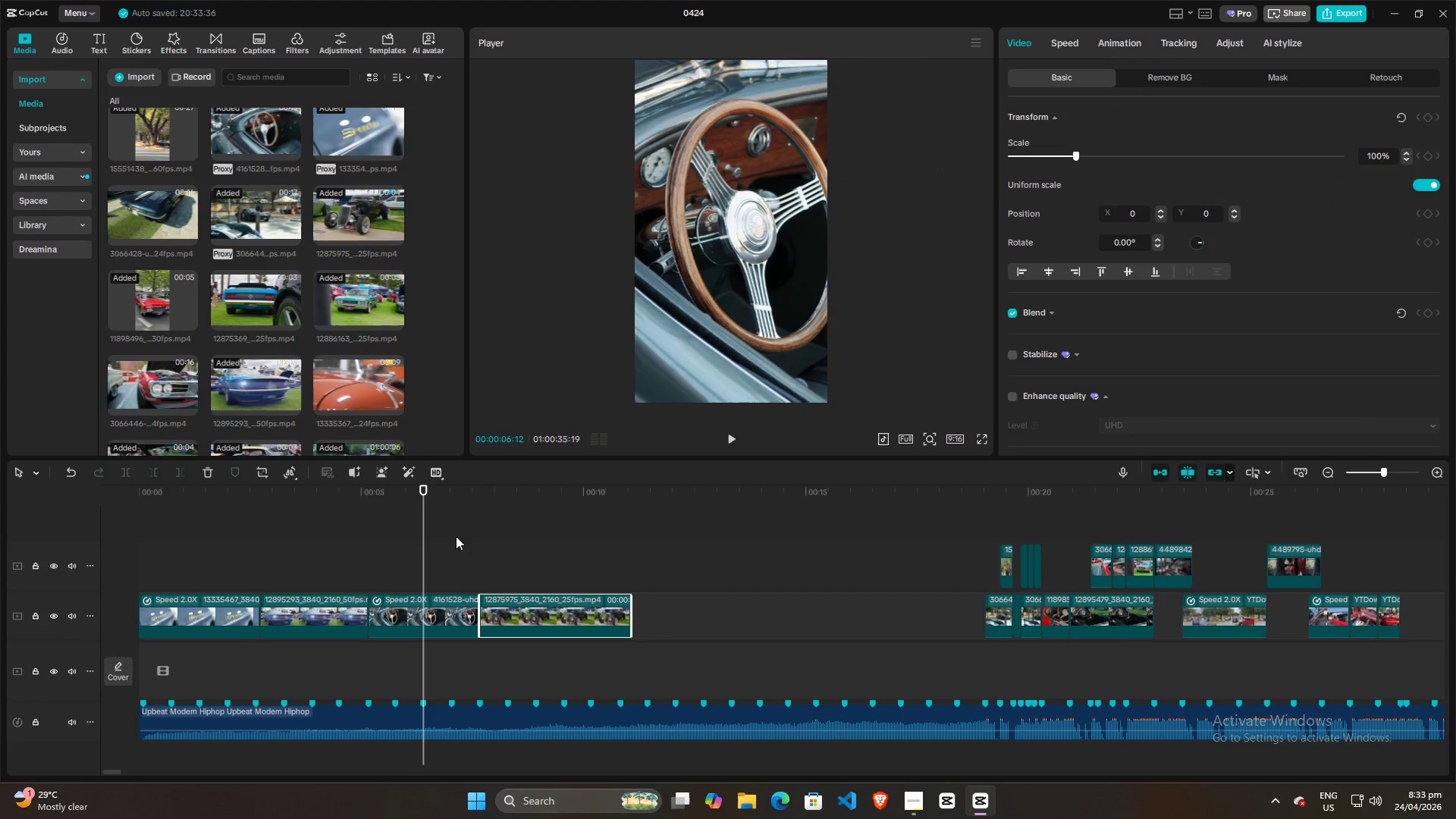 
key(Space)
 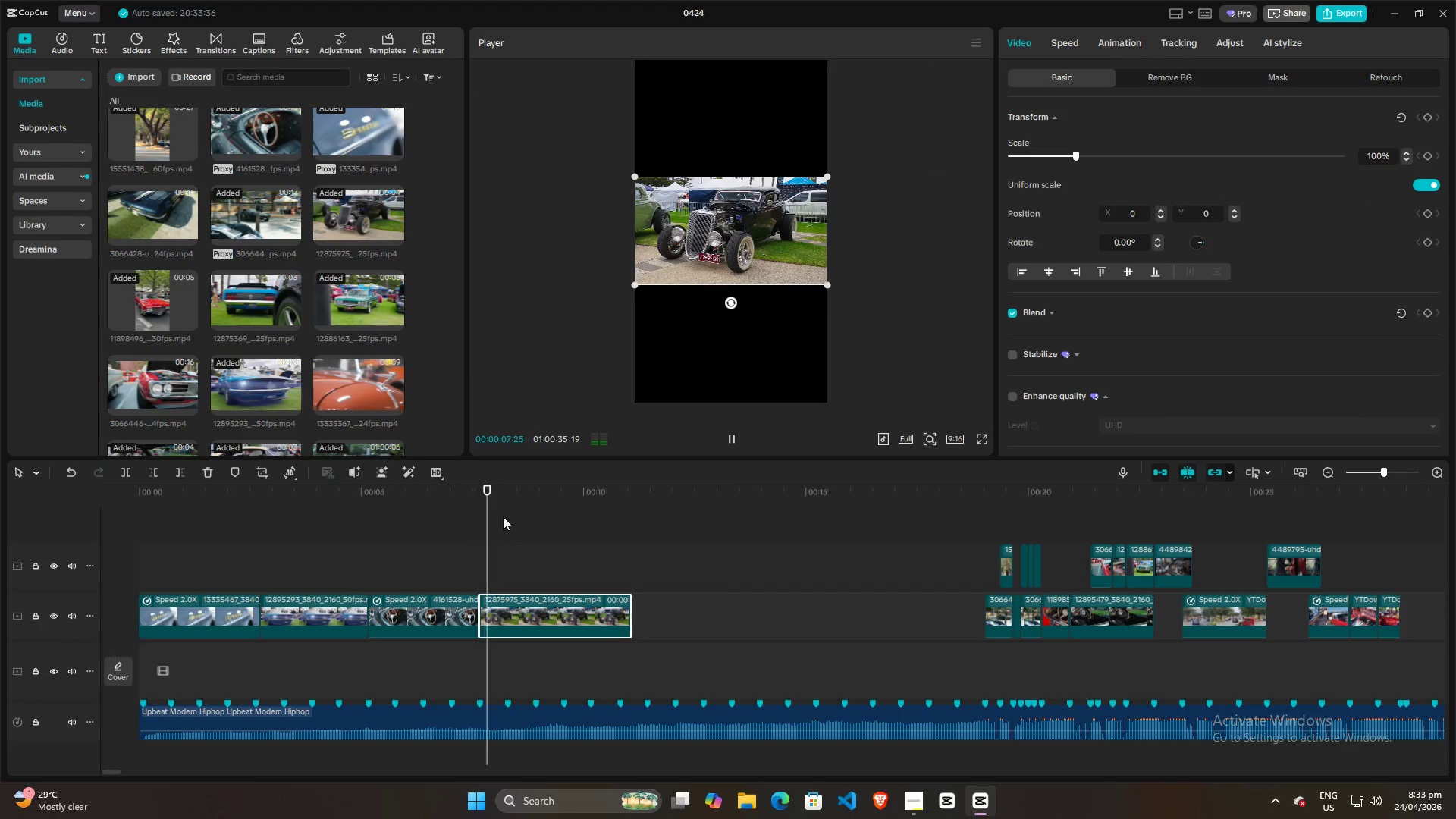 
key(Space)
 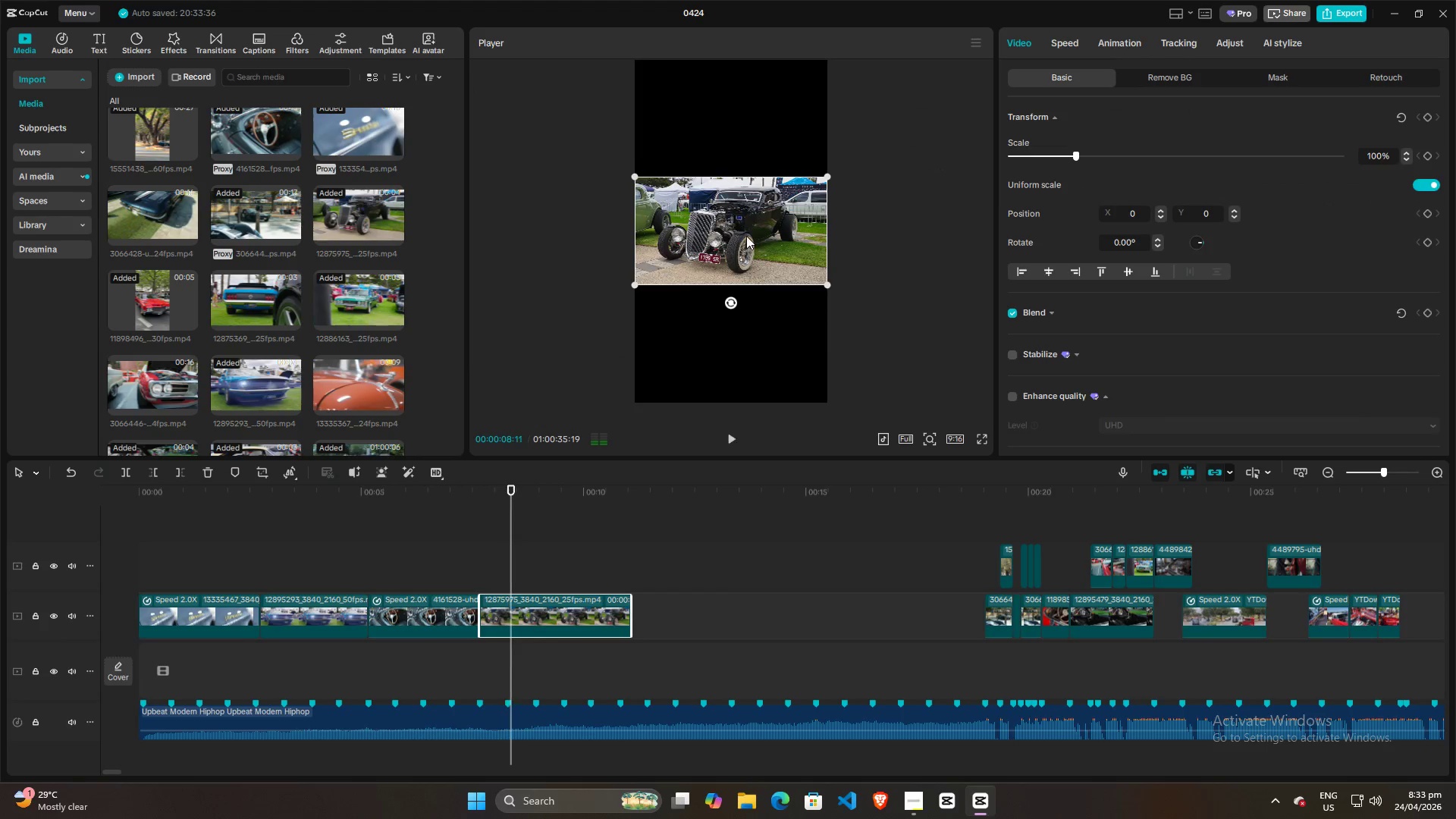 
left_click([746, 236])
 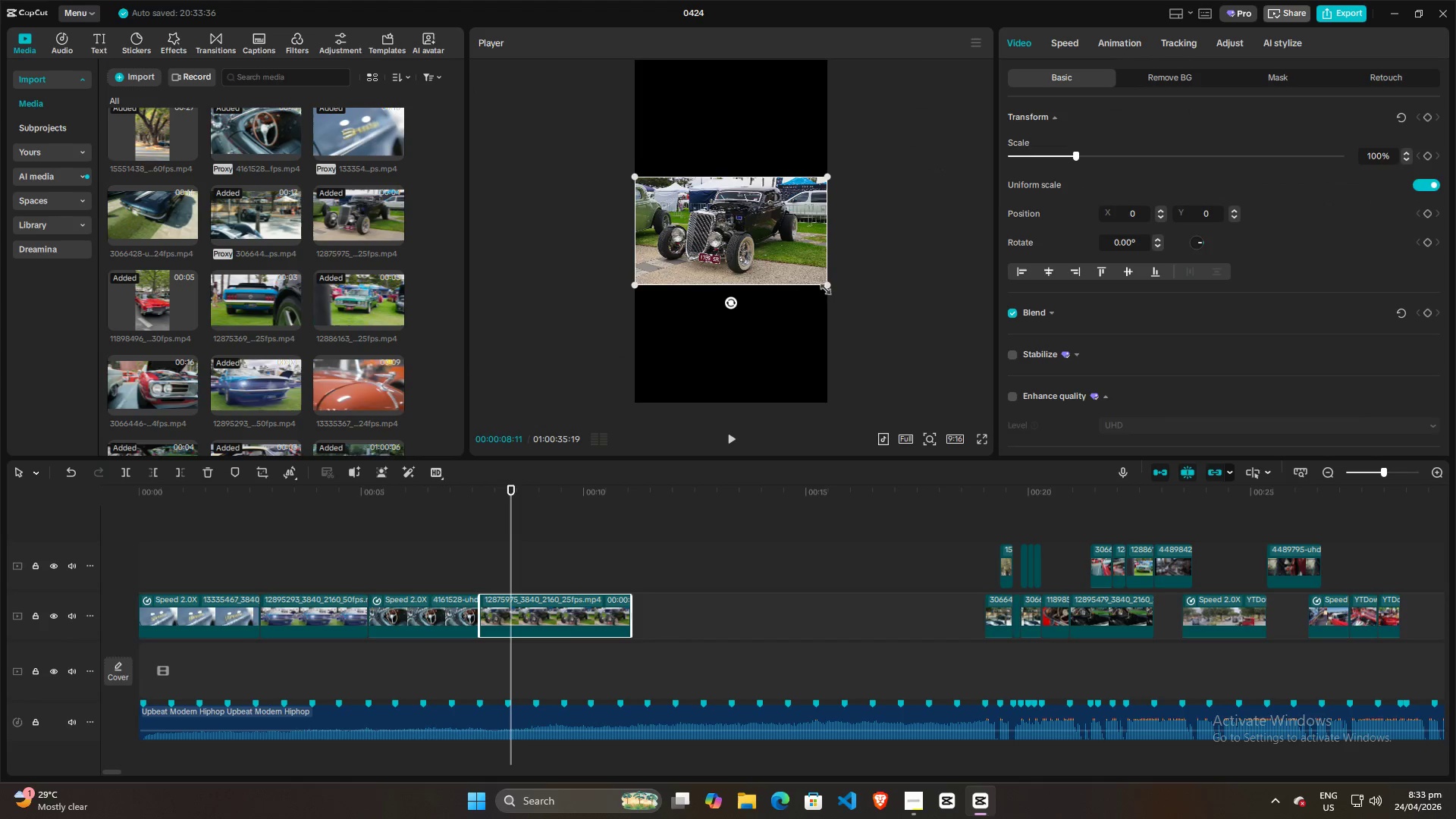 
left_click_drag(start_coordinate=[822, 287], to_coordinate=[1071, 527])
 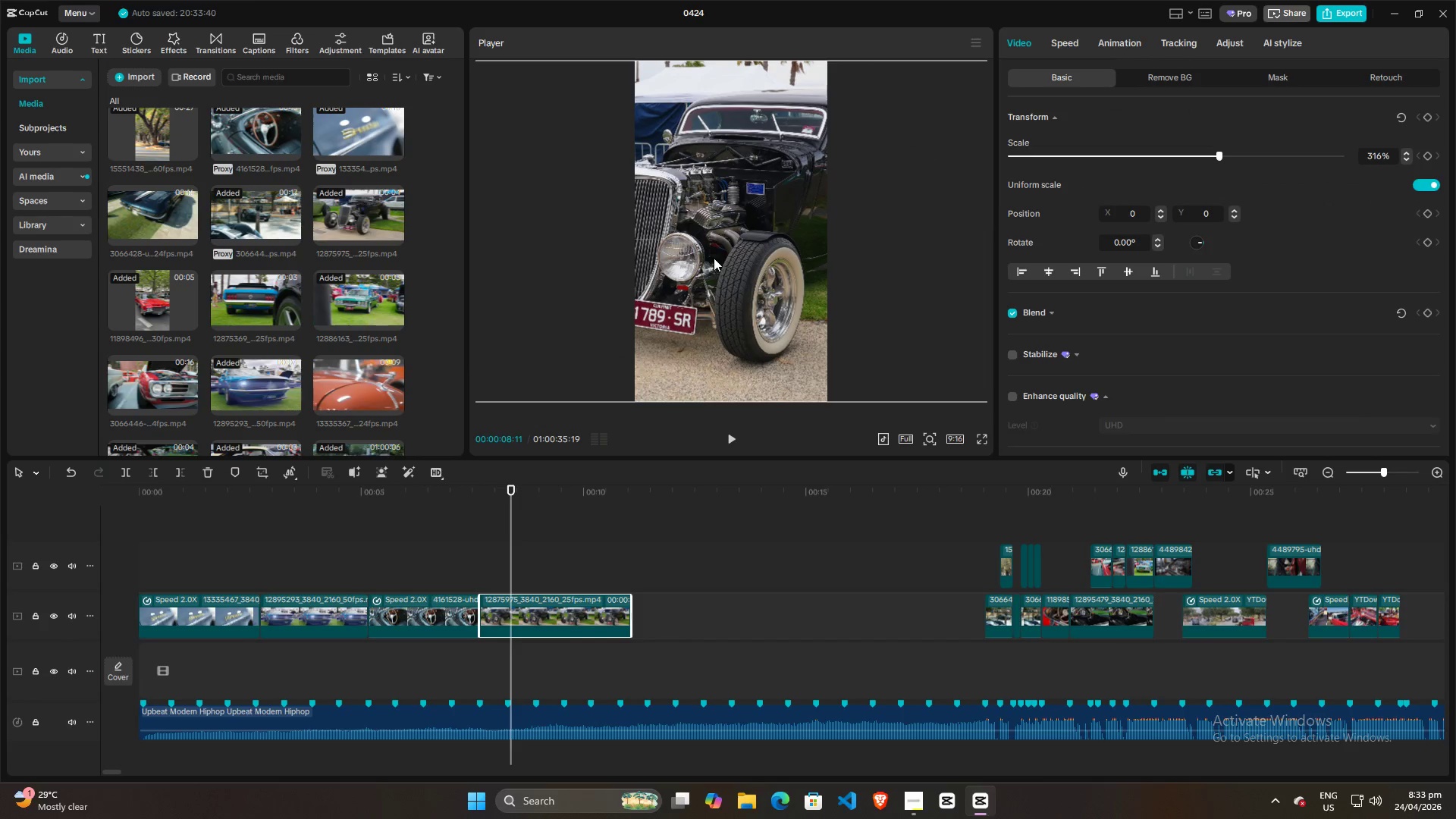 
left_click_drag(start_coordinate=[711, 257], to_coordinate=[736, 258])
 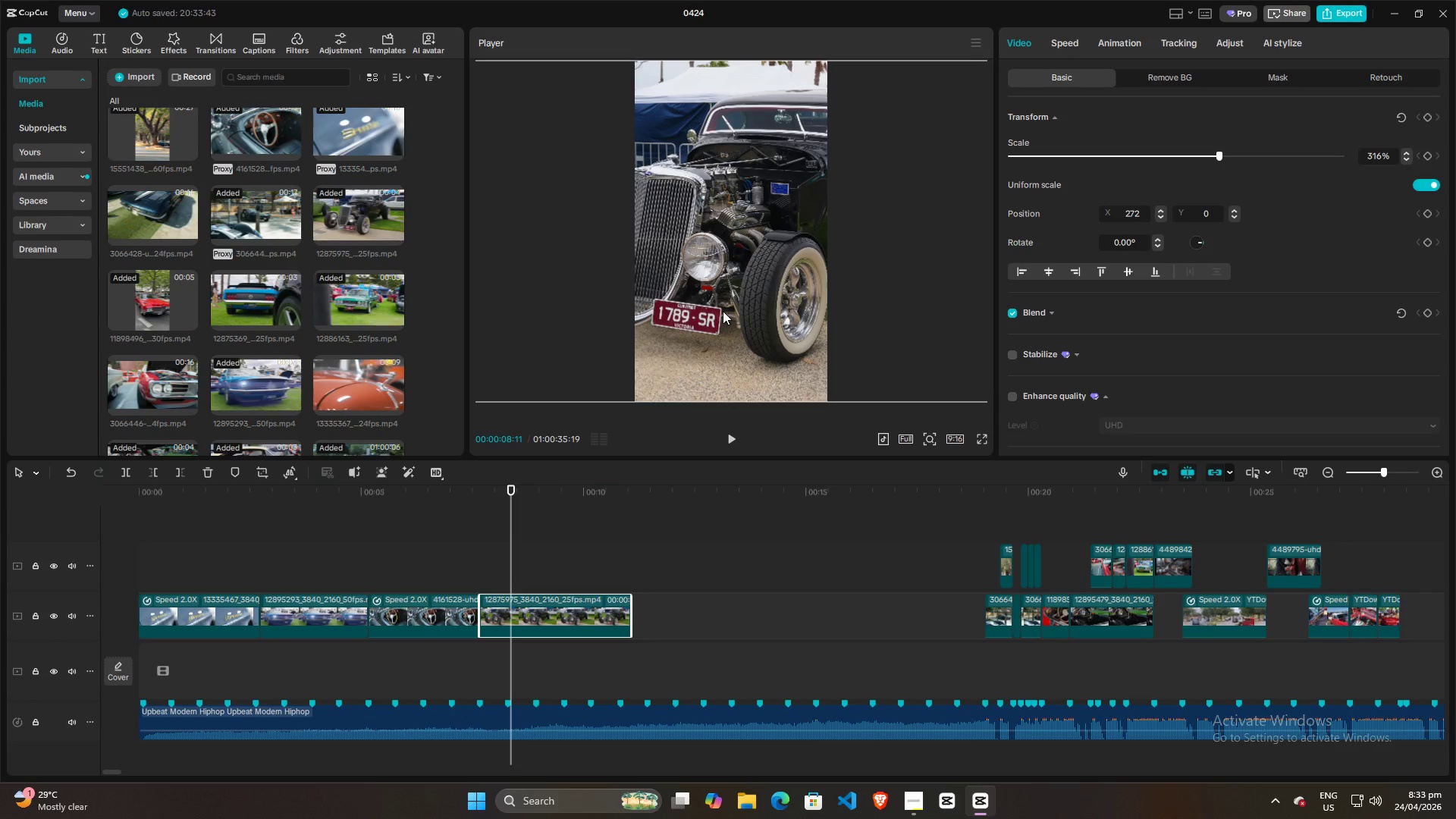 
left_click_drag(start_coordinate=[723, 311], to_coordinate=[587, 309])
 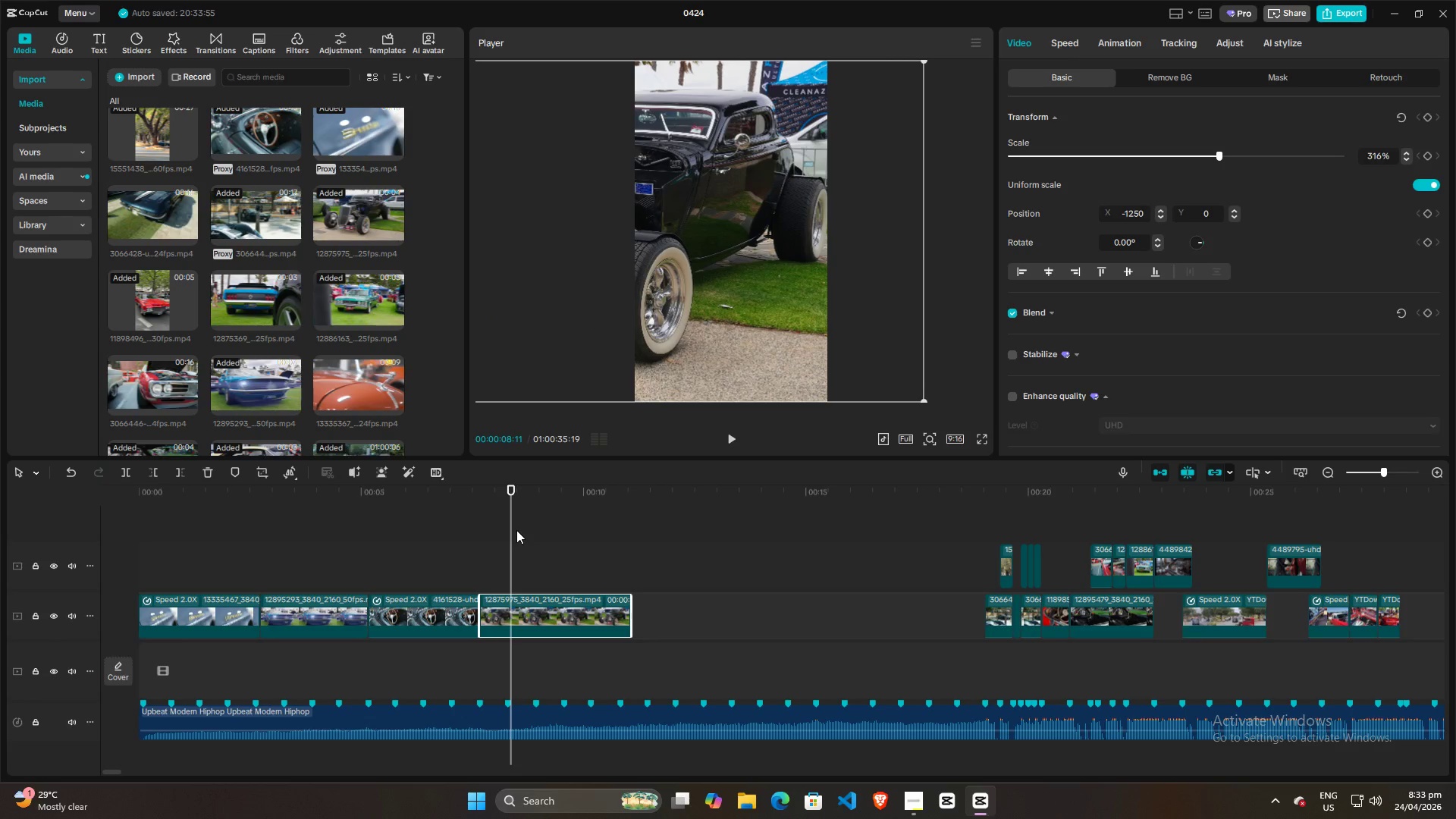 
left_click_drag(start_coordinate=[511, 530], to_coordinate=[482, 532])
 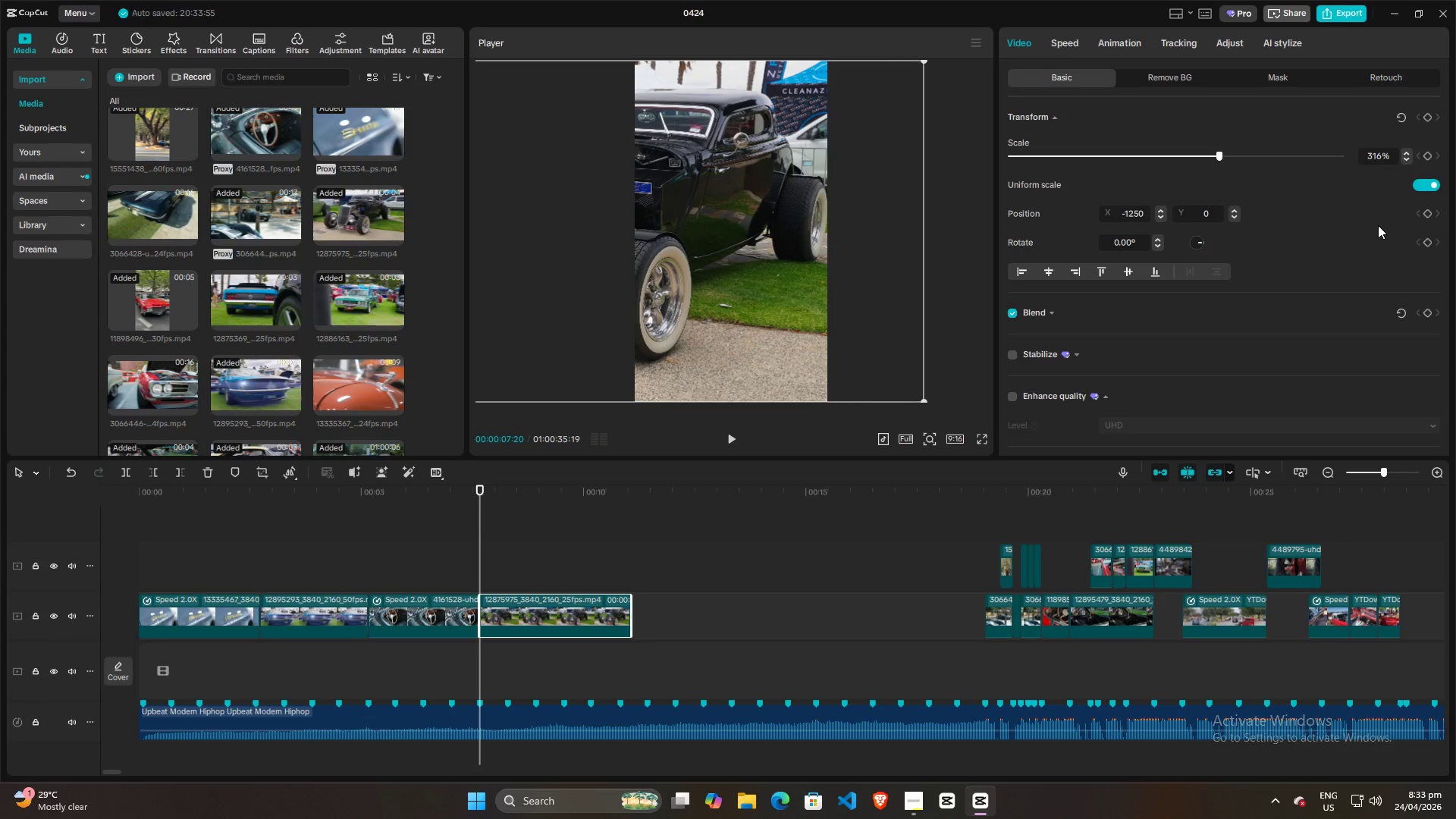 
left_click([1378, 225])
 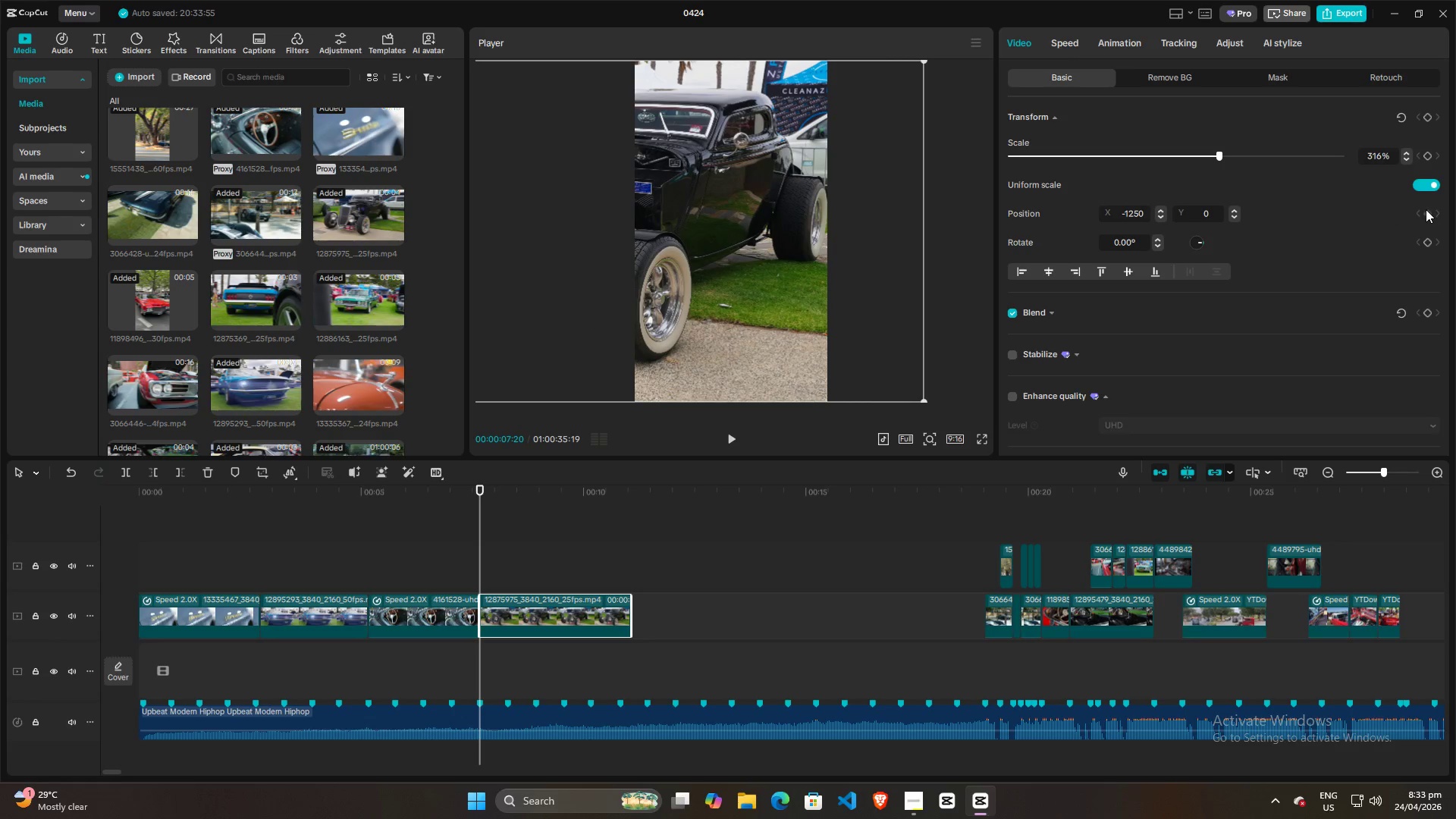 
left_click([1426, 209])
 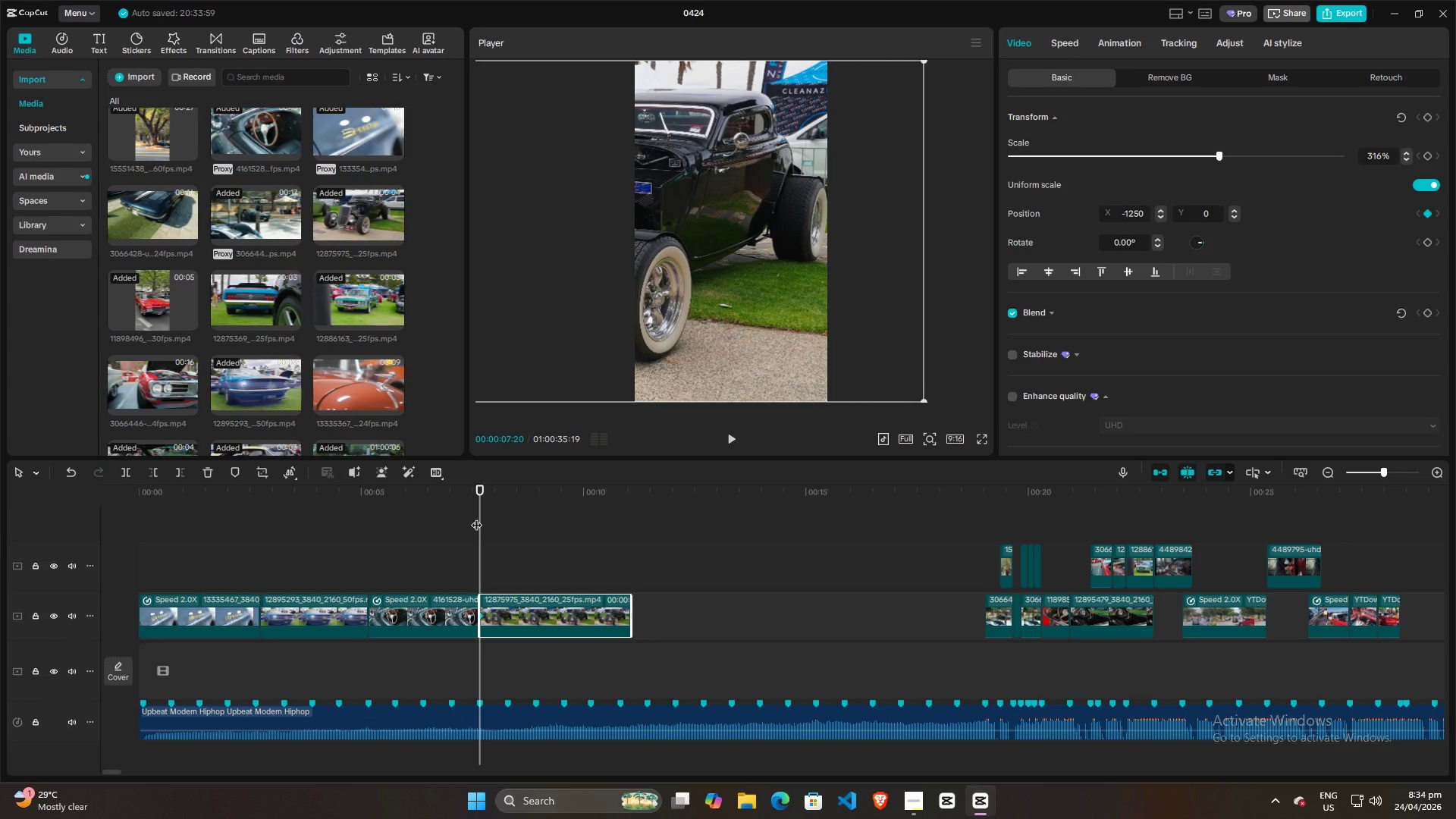 
left_click_drag(start_coordinate=[476, 517], to_coordinate=[623, 516])
 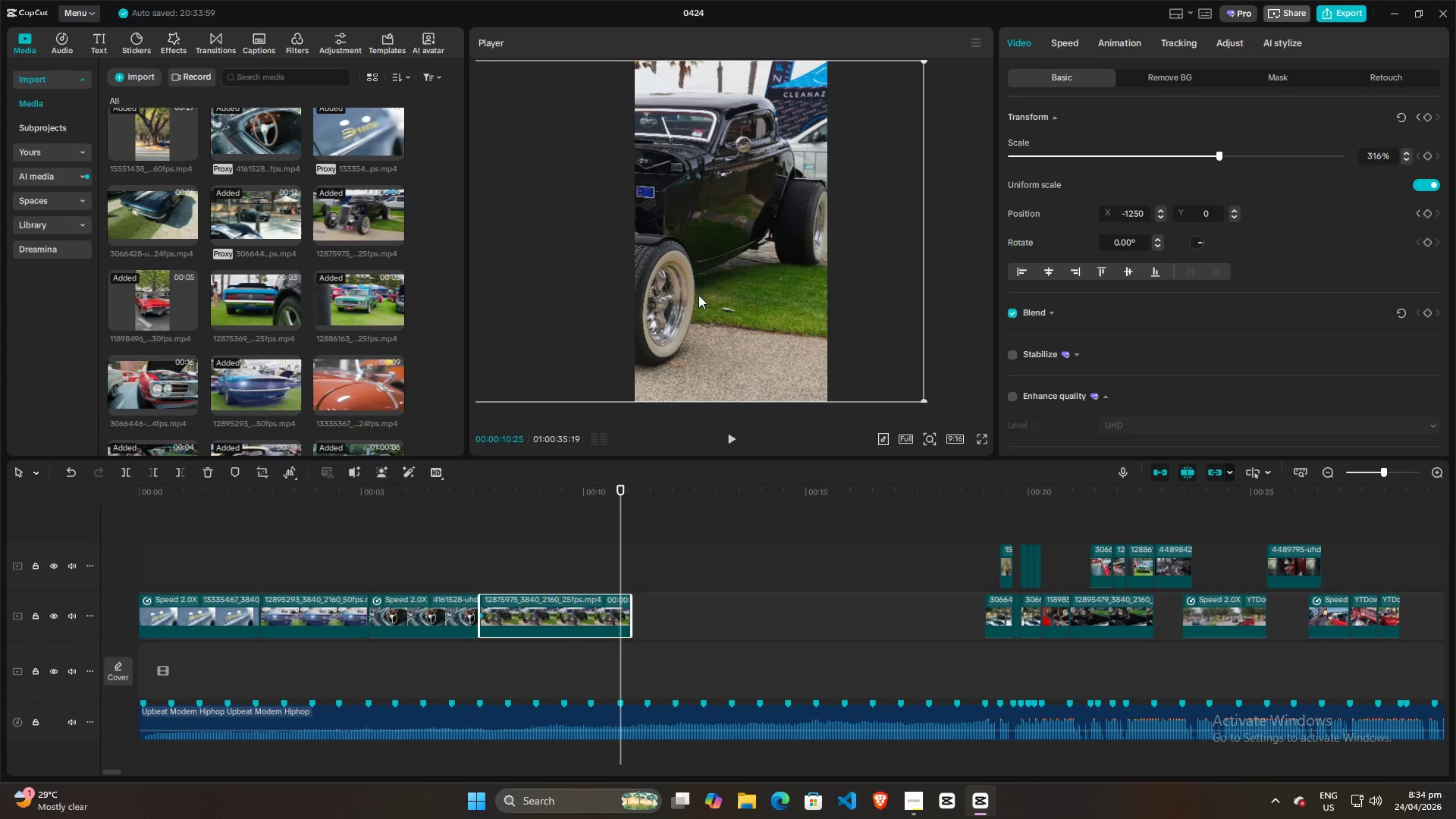 
left_click_drag(start_coordinate=[698, 295], to_coordinate=[809, 297])
 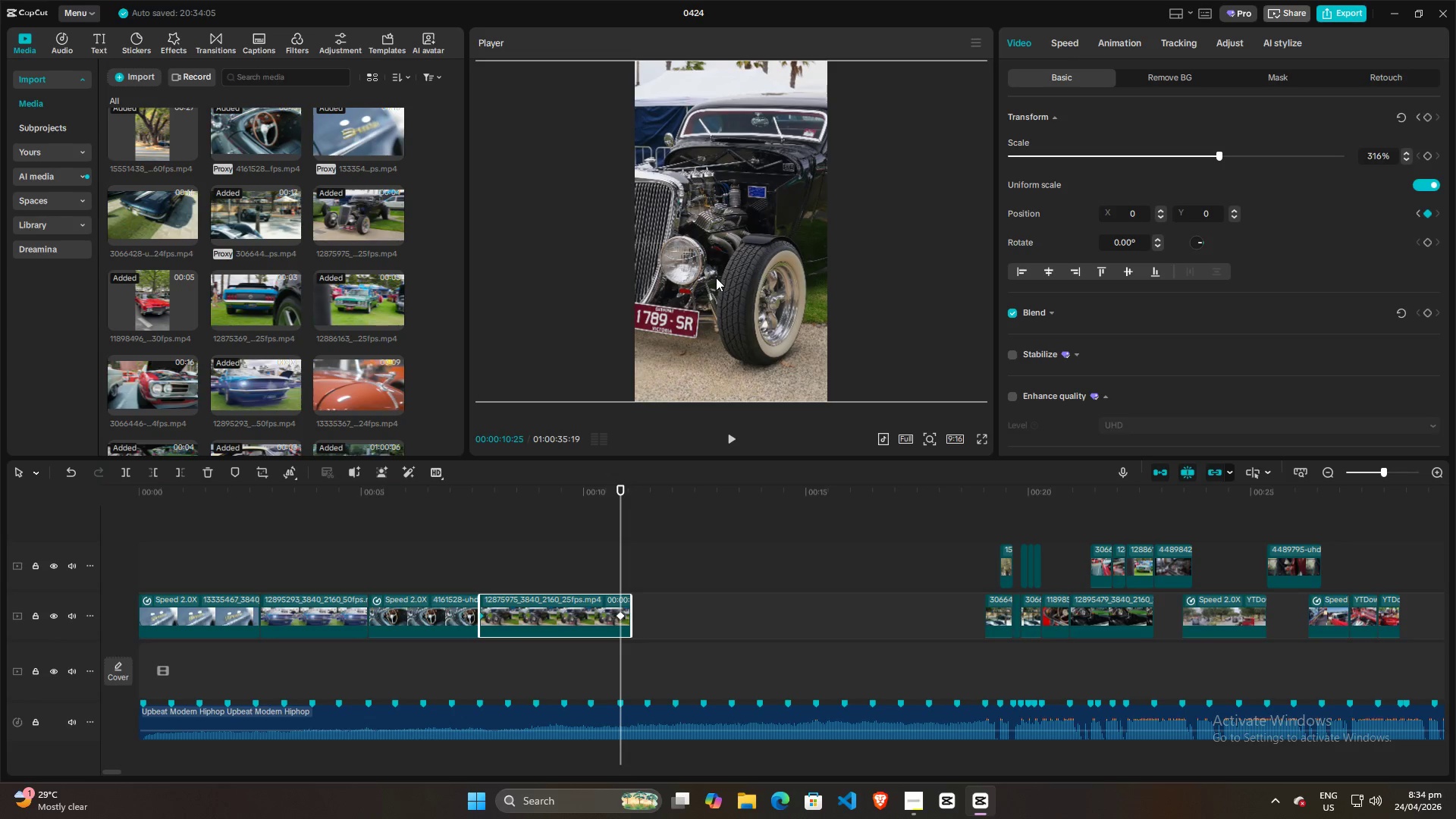 
left_click_drag(start_coordinate=[716, 278], to_coordinate=[787, 278])
 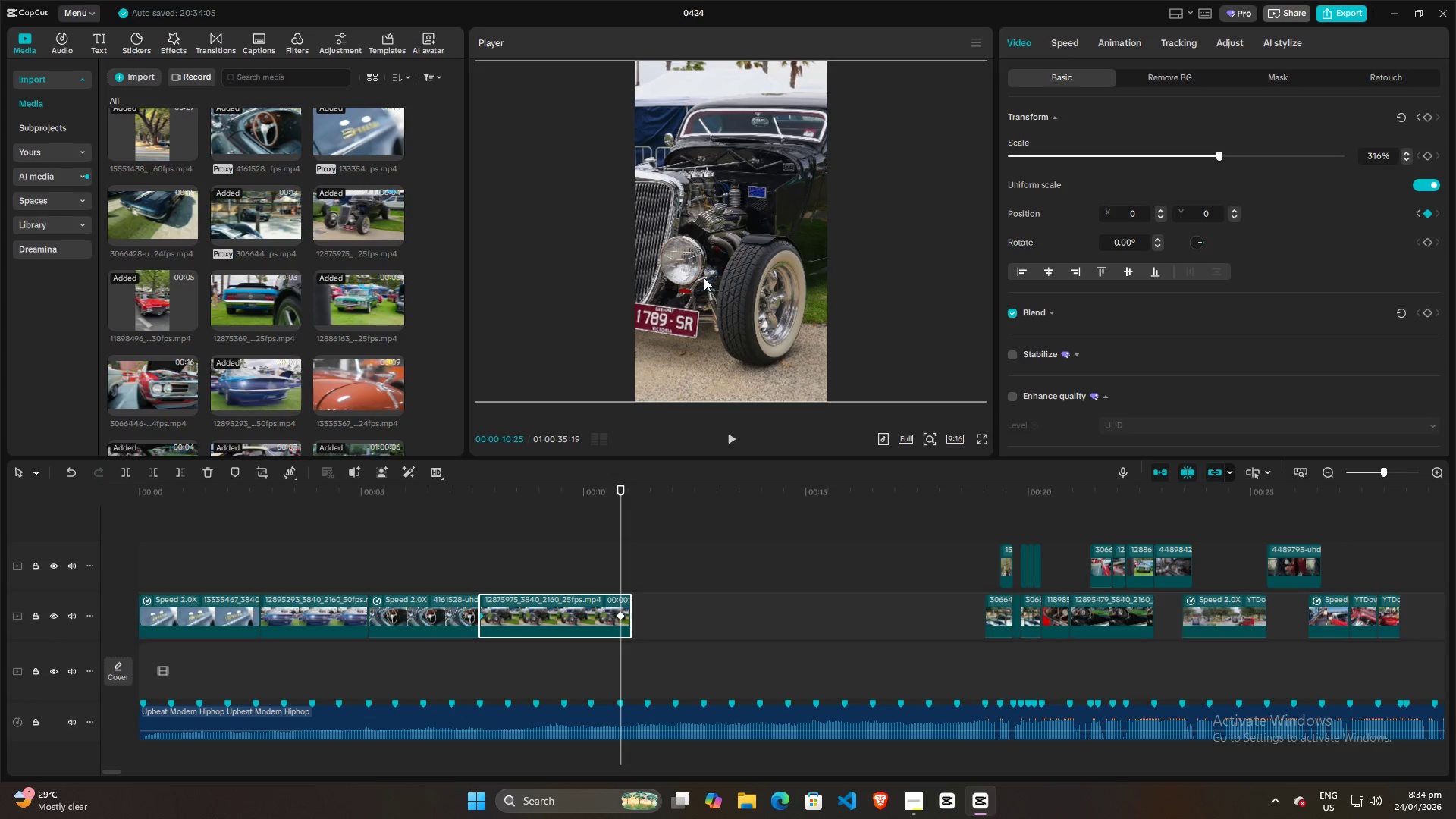 
left_click_drag(start_coordinate=[704, 278], to_coordinate=[846, 278])
 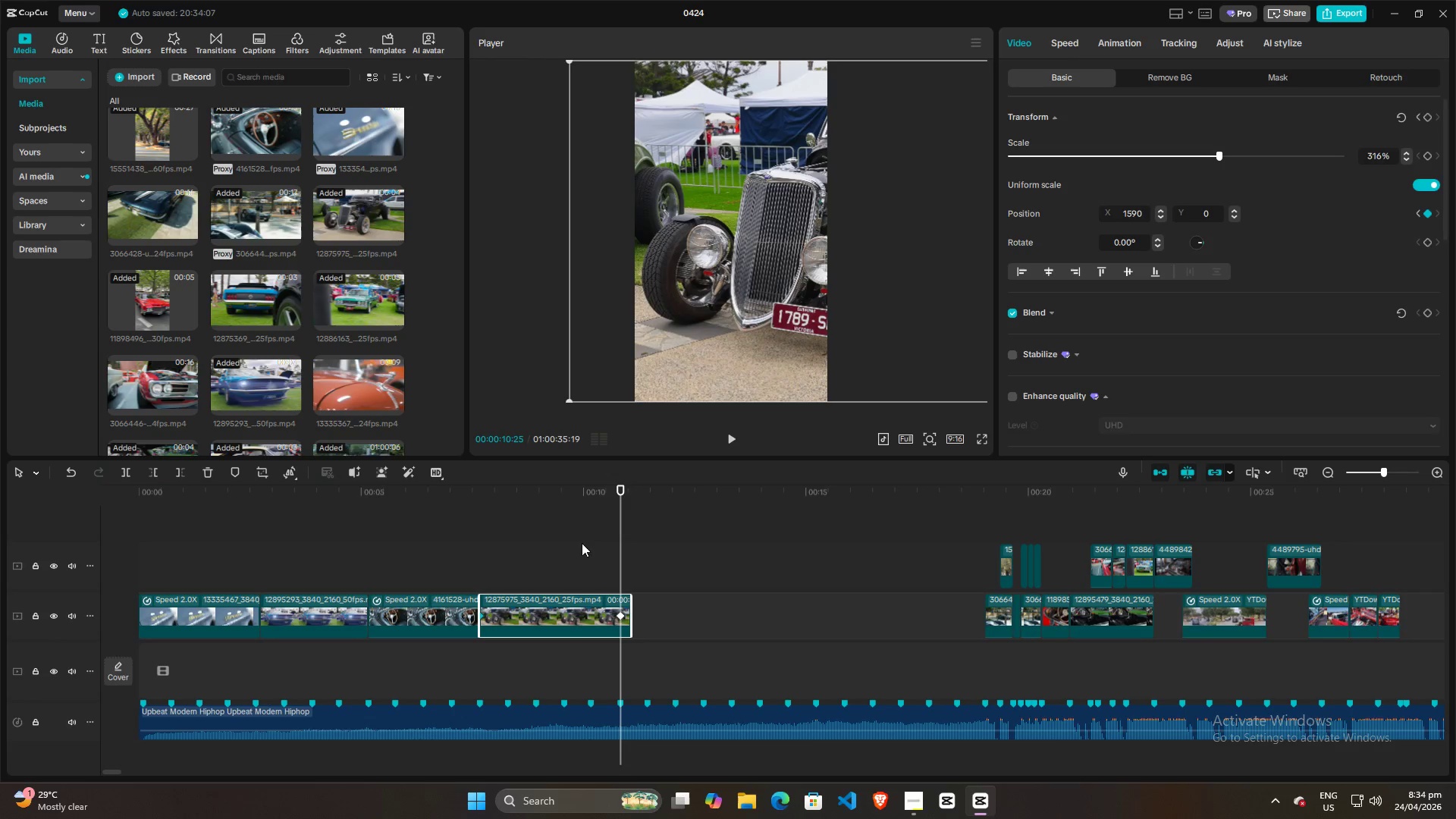 
left_click([469, 535])
 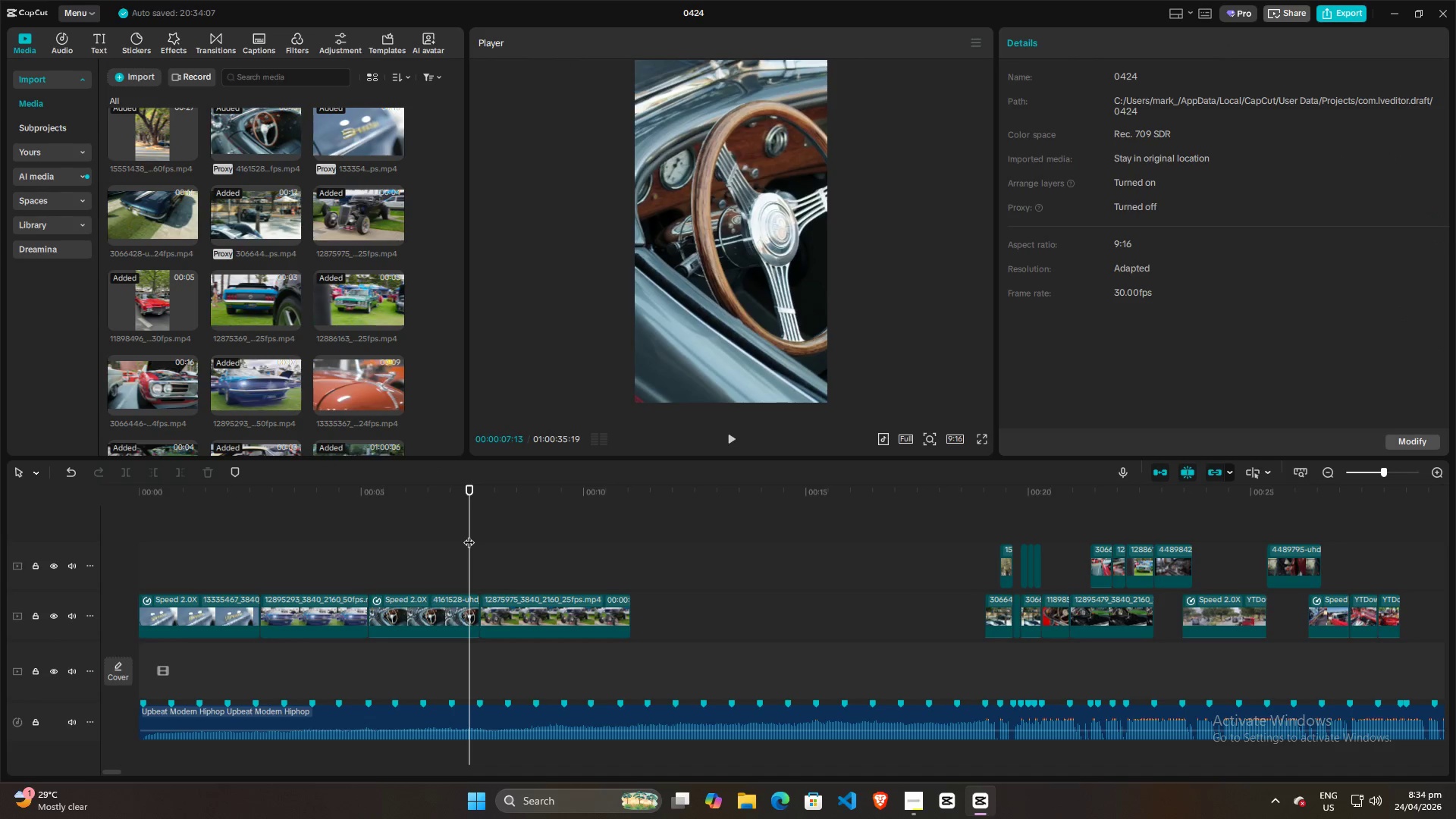 
key(Space)
 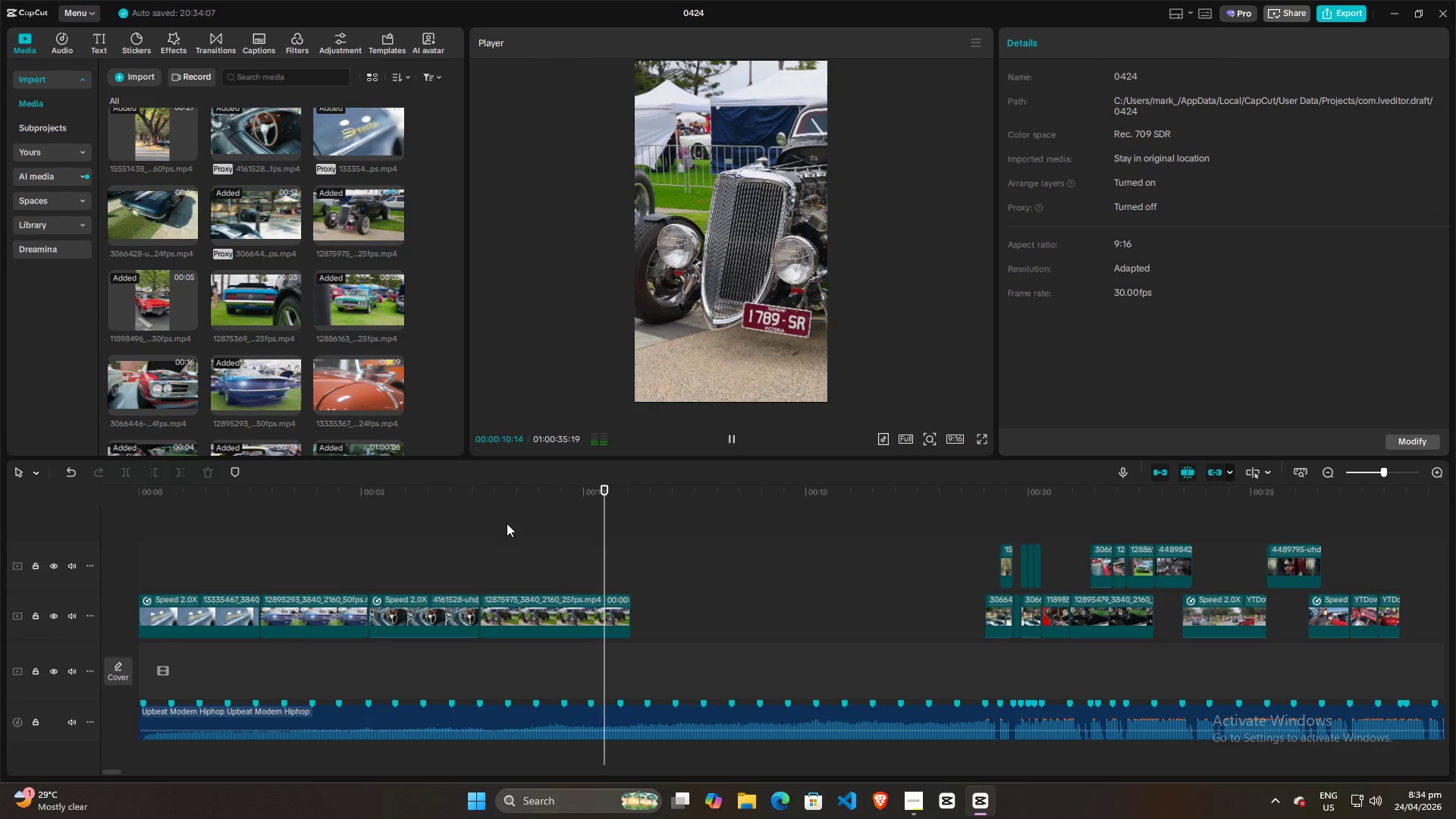 
key(Space)
 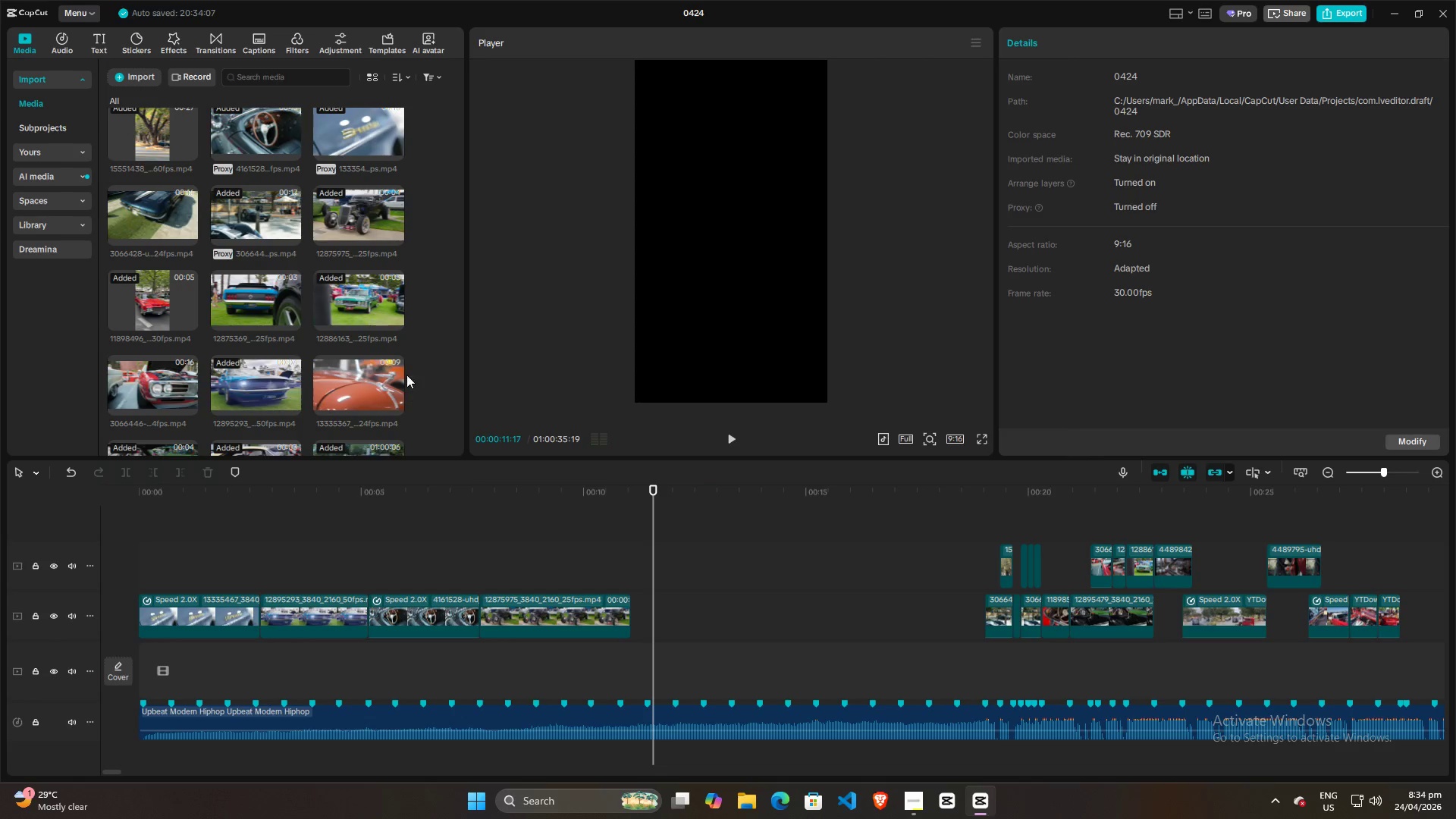 
scroll: coordinate [385, 354], scroll_direction: down, amount: 4.0
 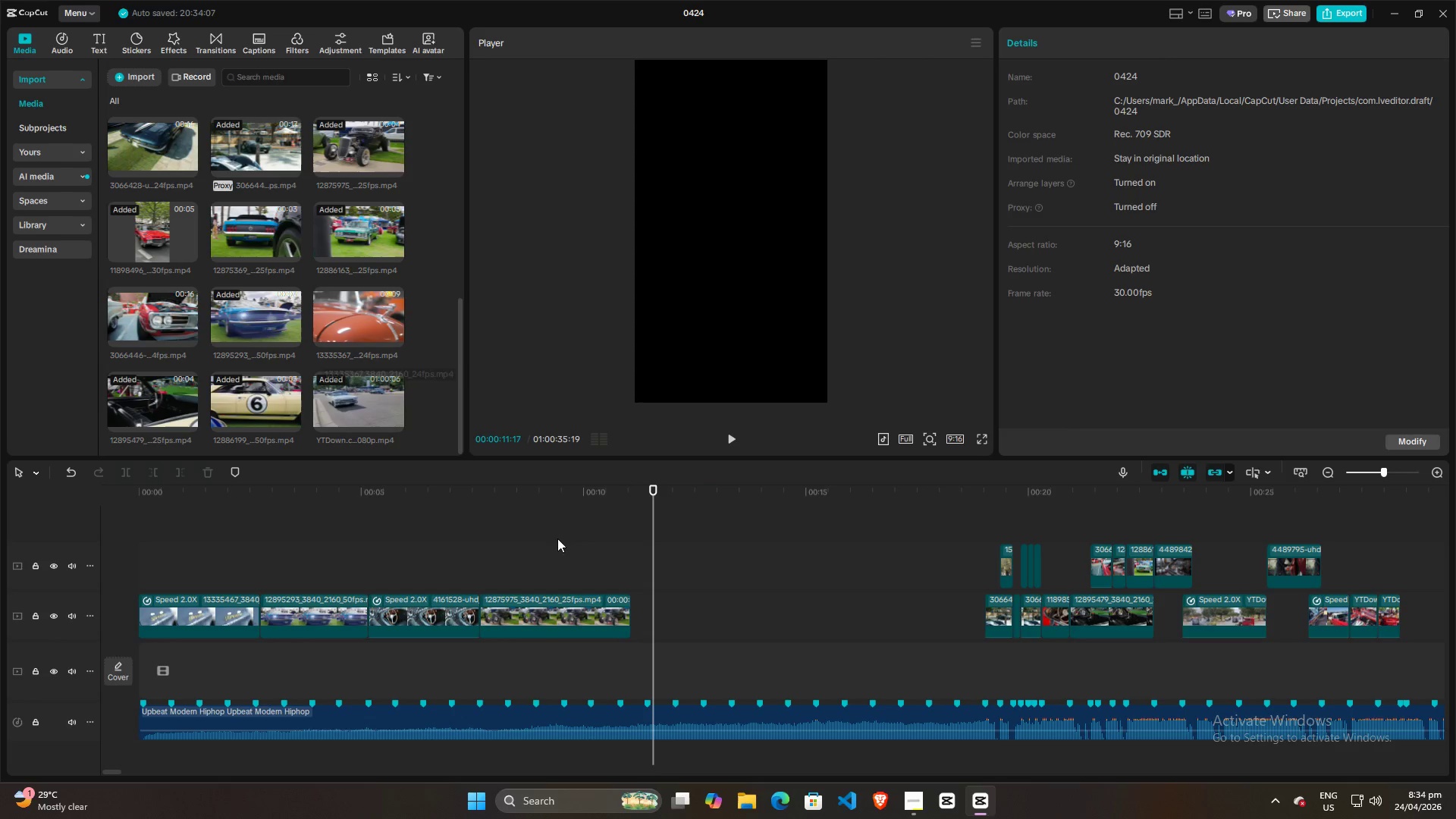 
left_click([600, 557])
 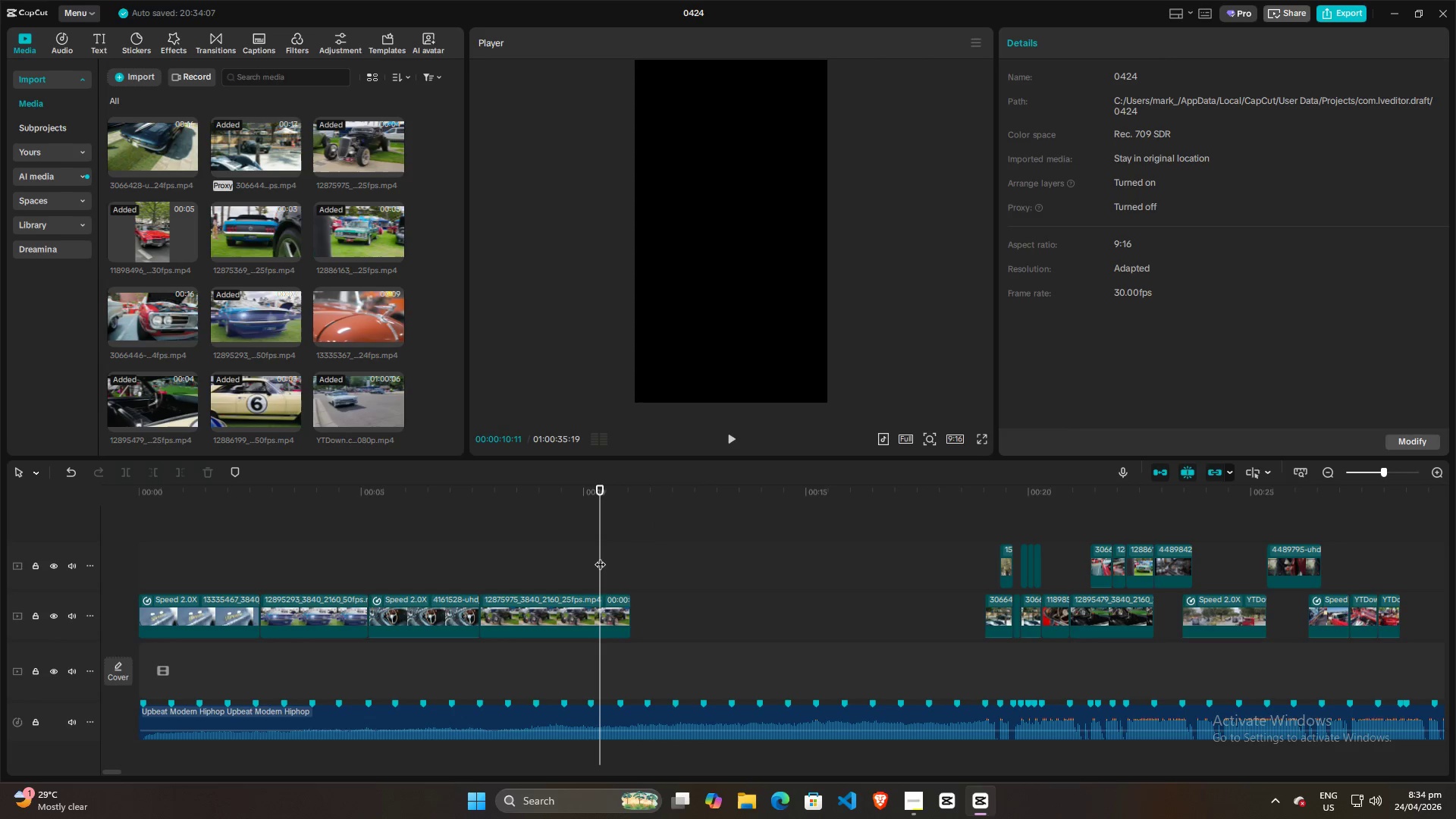 
key(Space)
 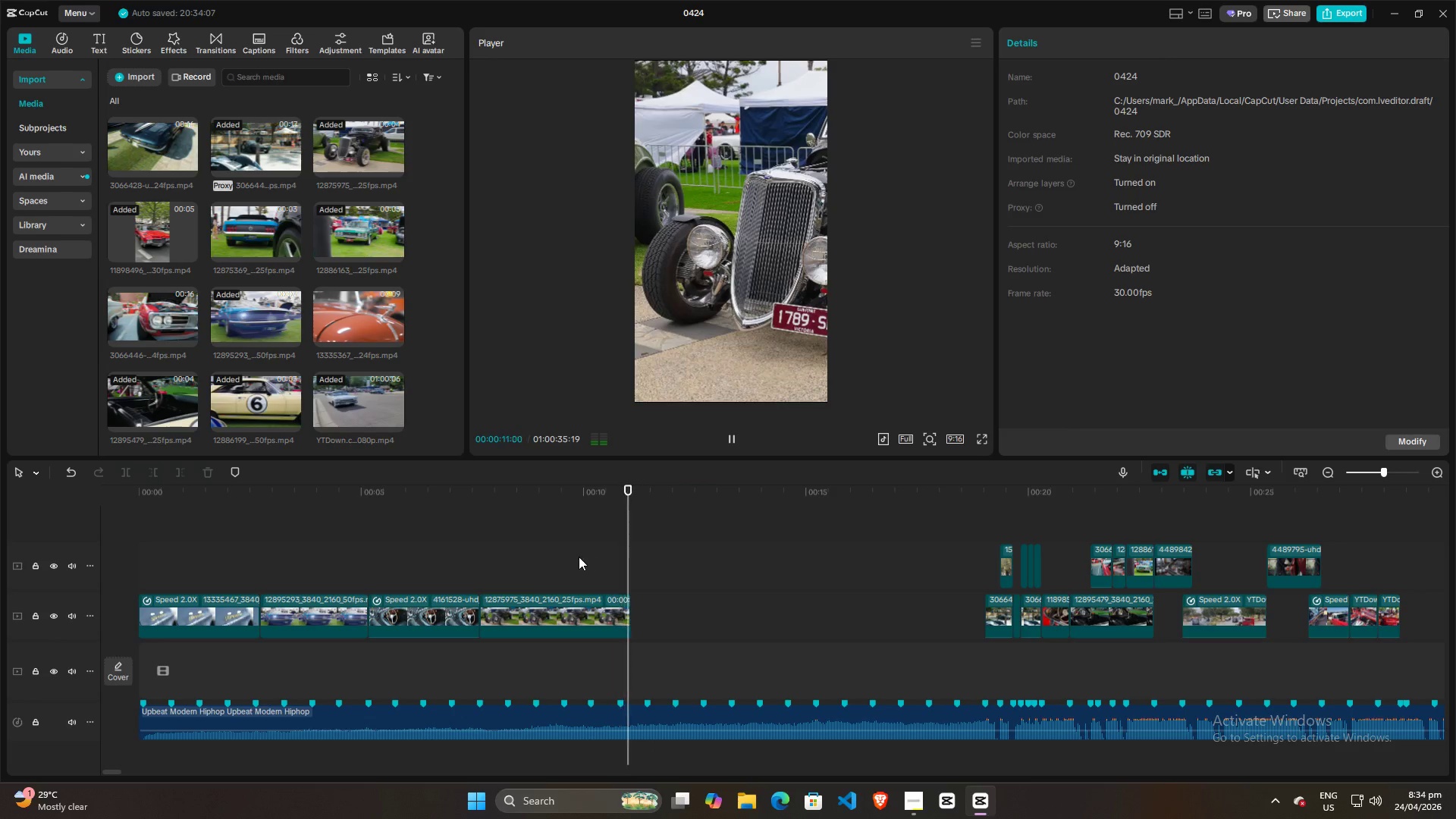 
left_click([522, 551])
 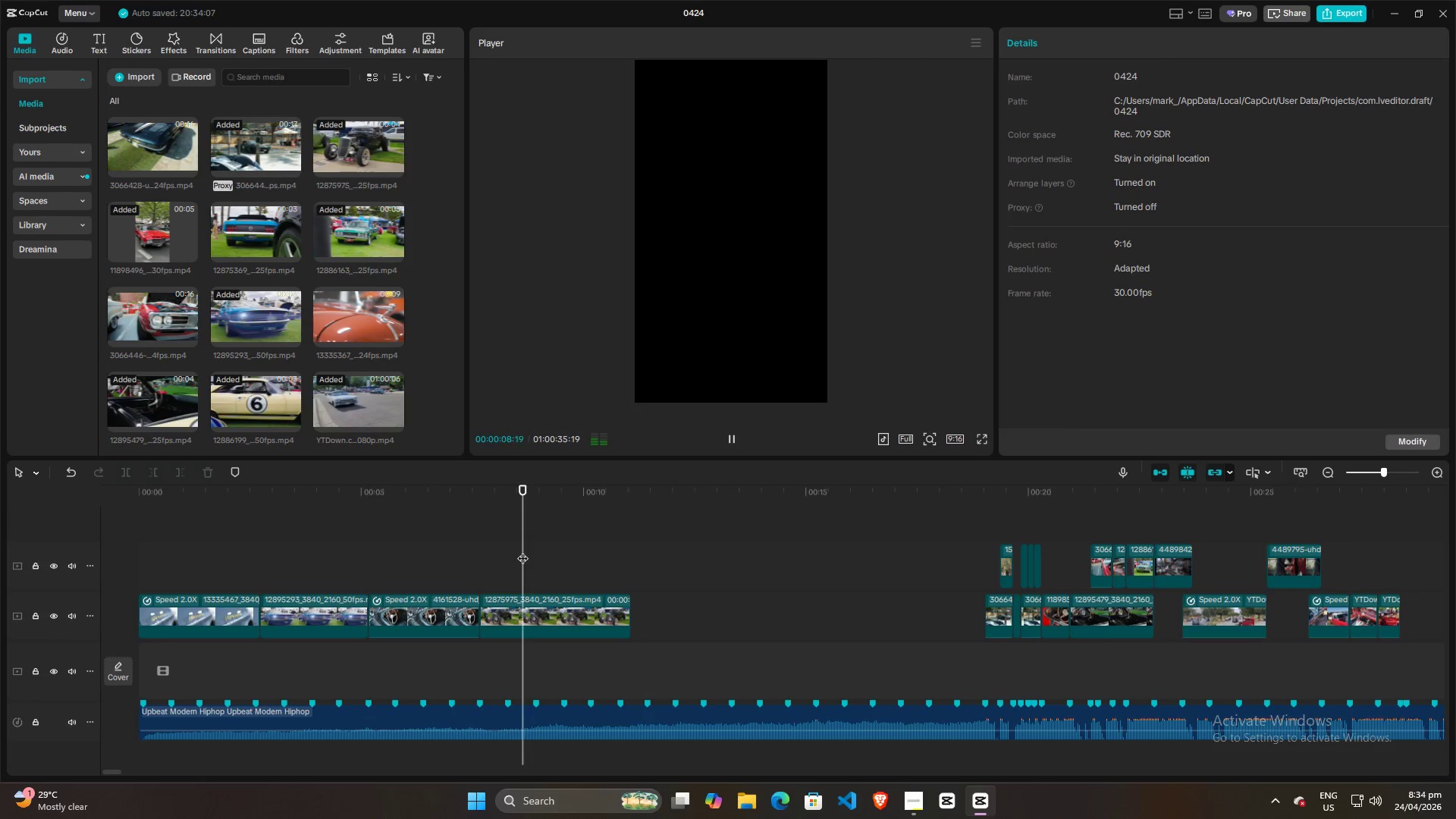 
key(Space)
 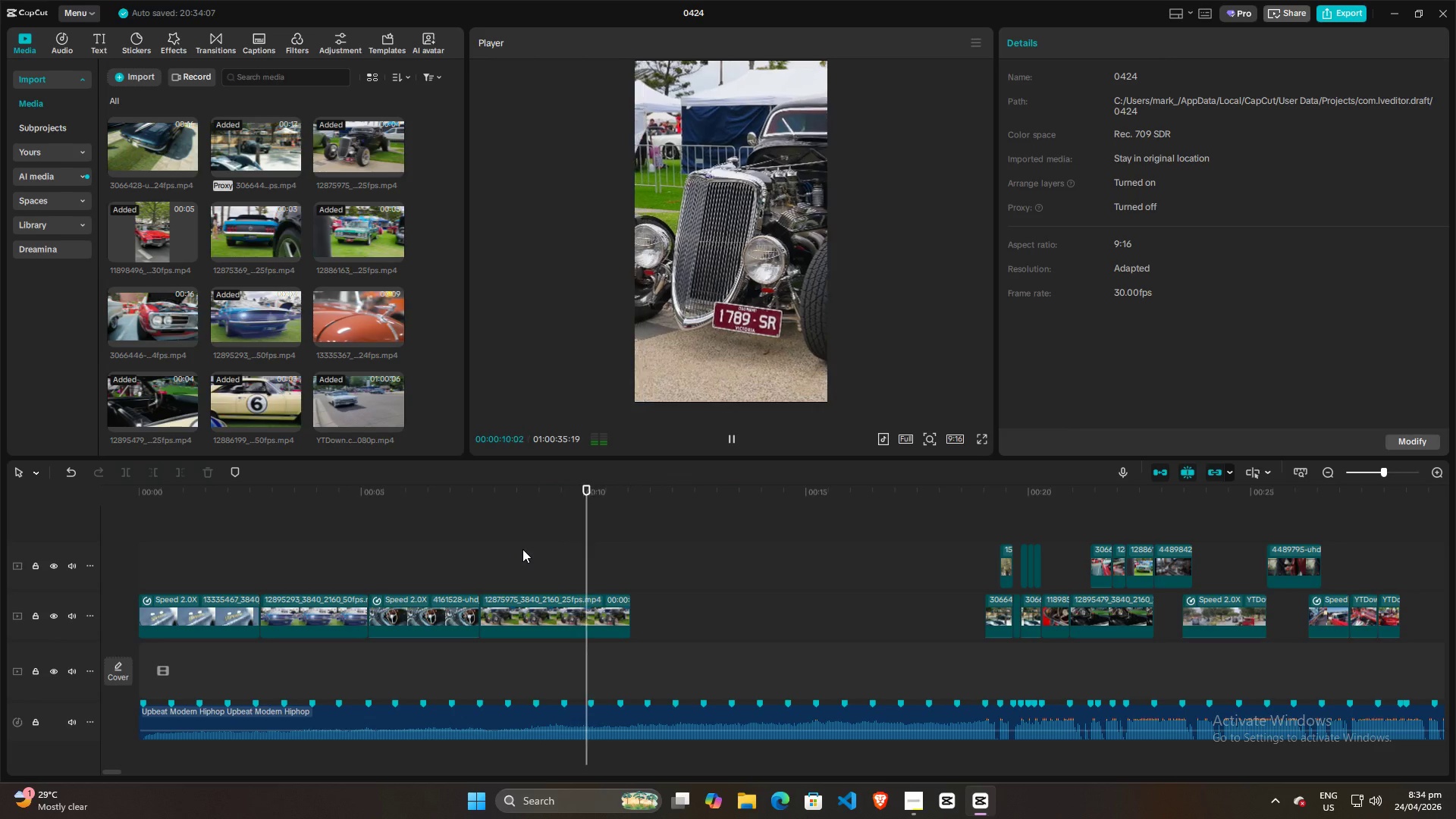 
key(Space)
 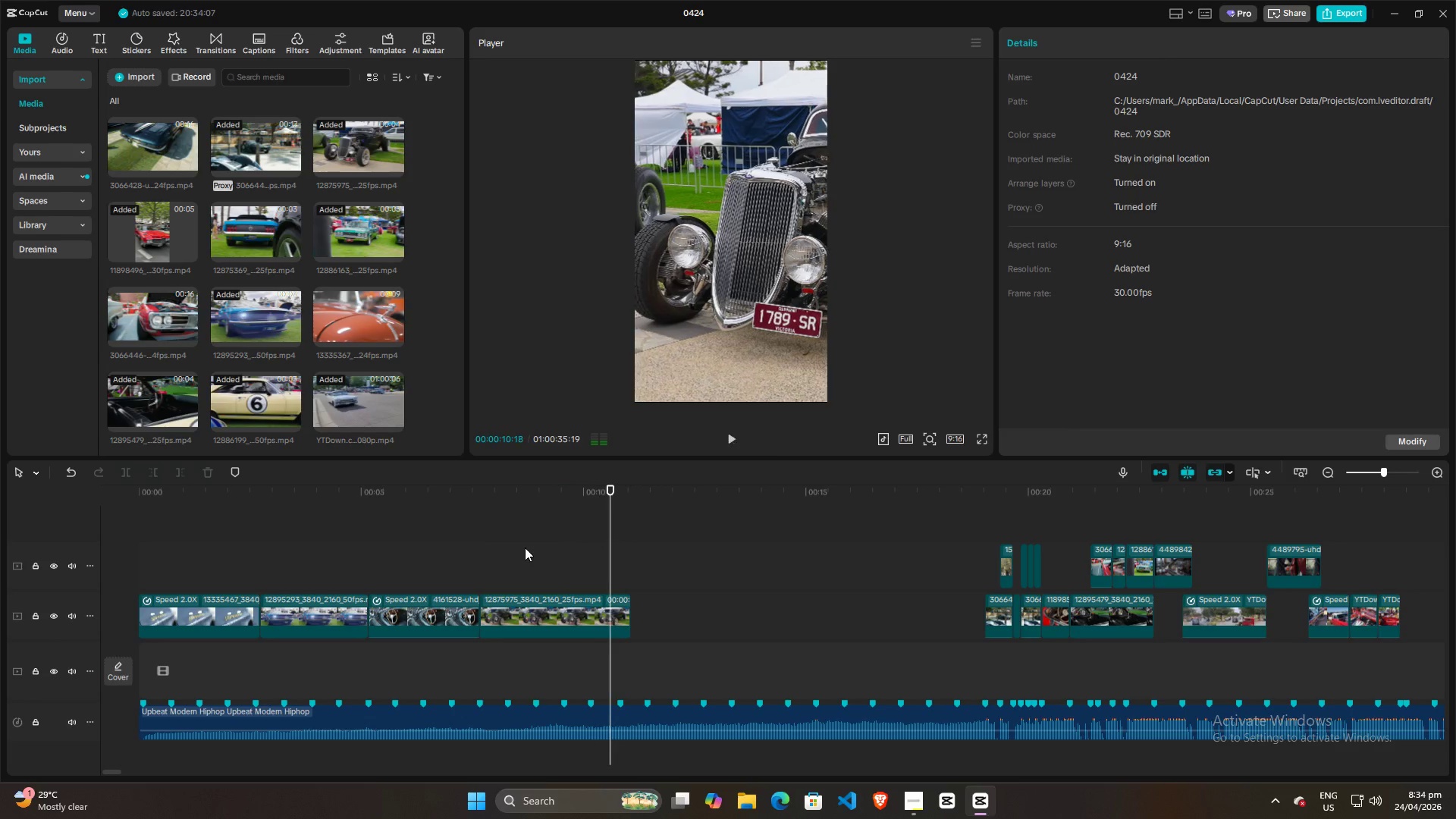 
left_click([525, 548])
 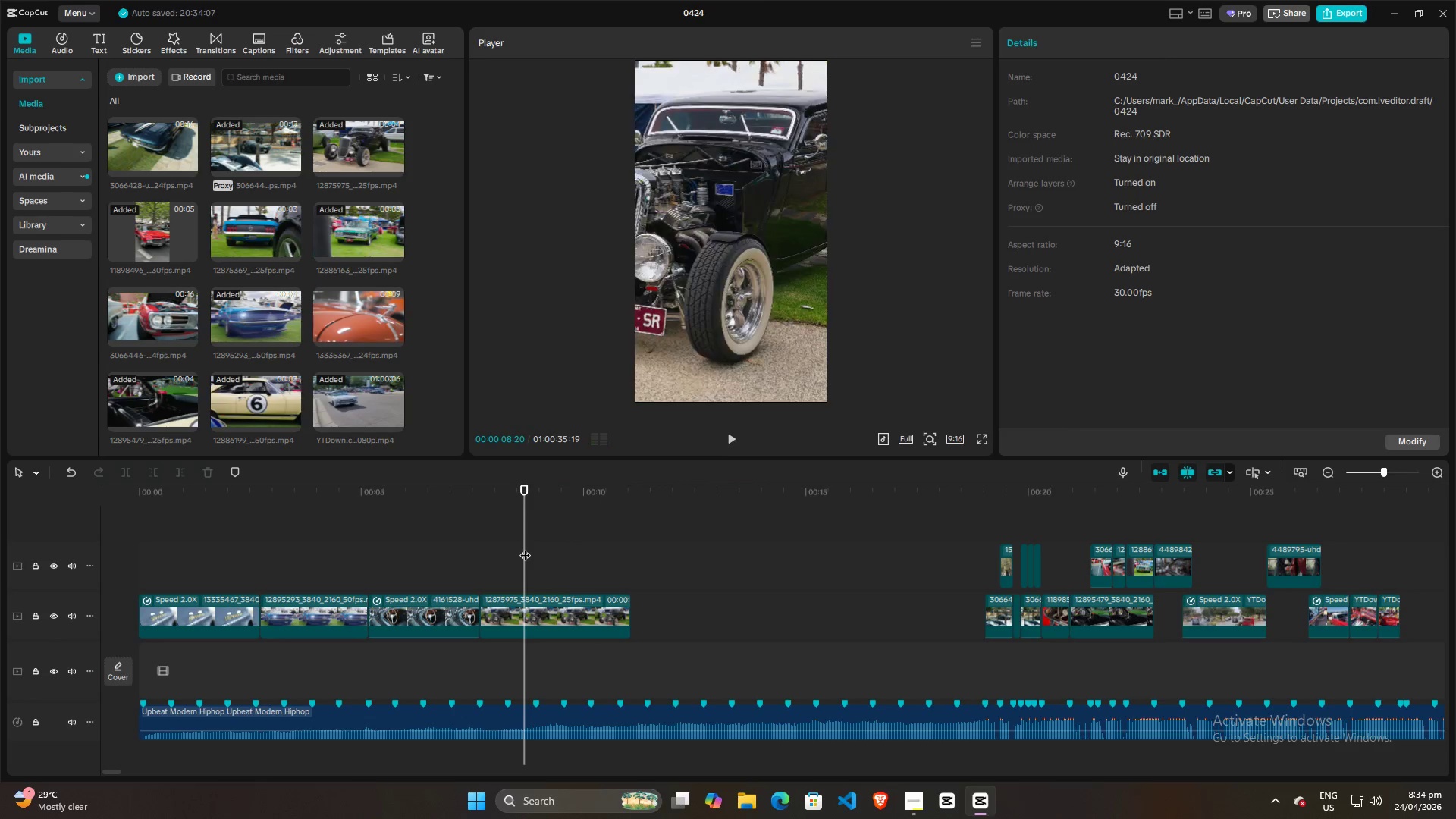 
key(Space)
 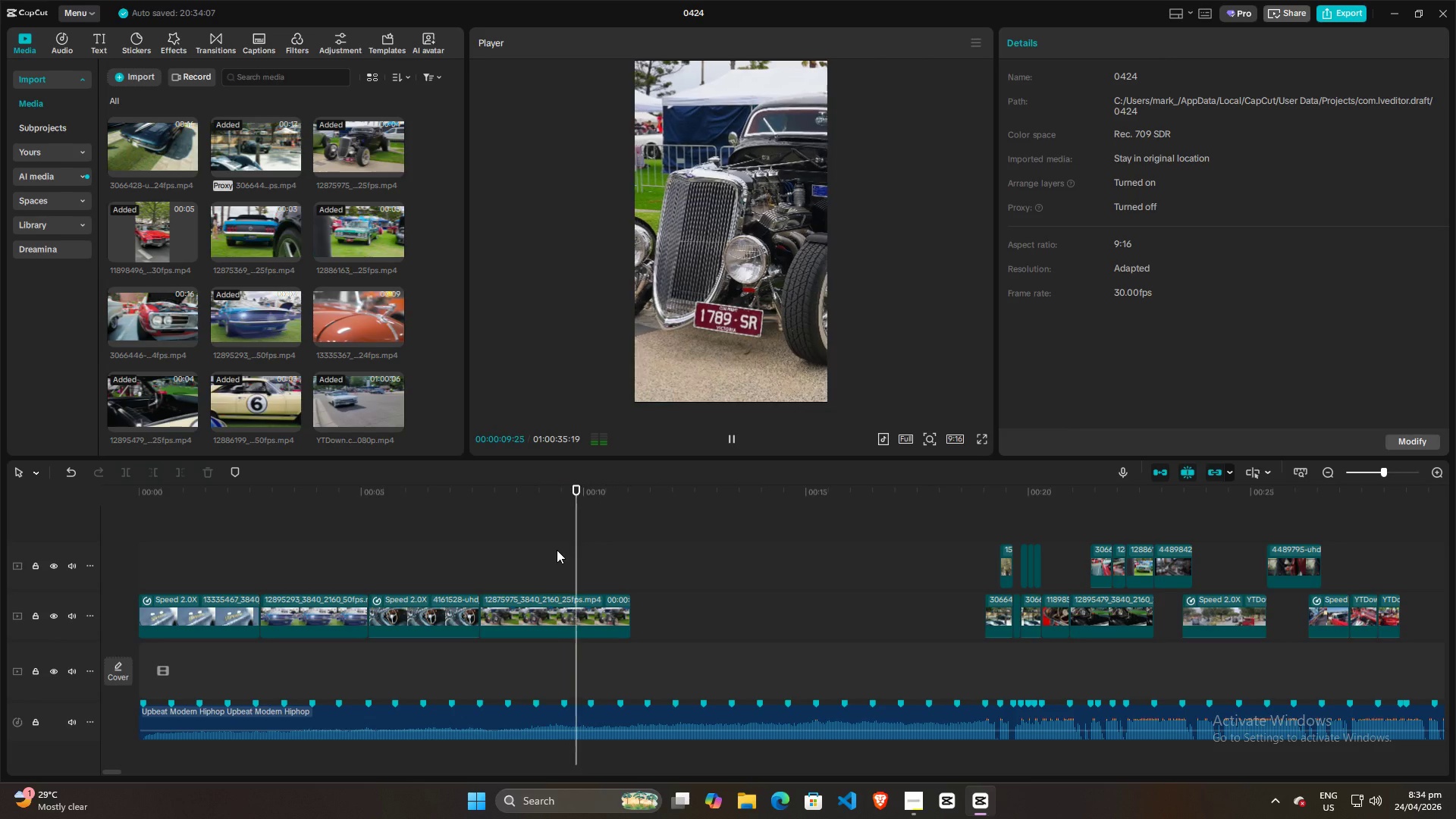 
key(Space)
 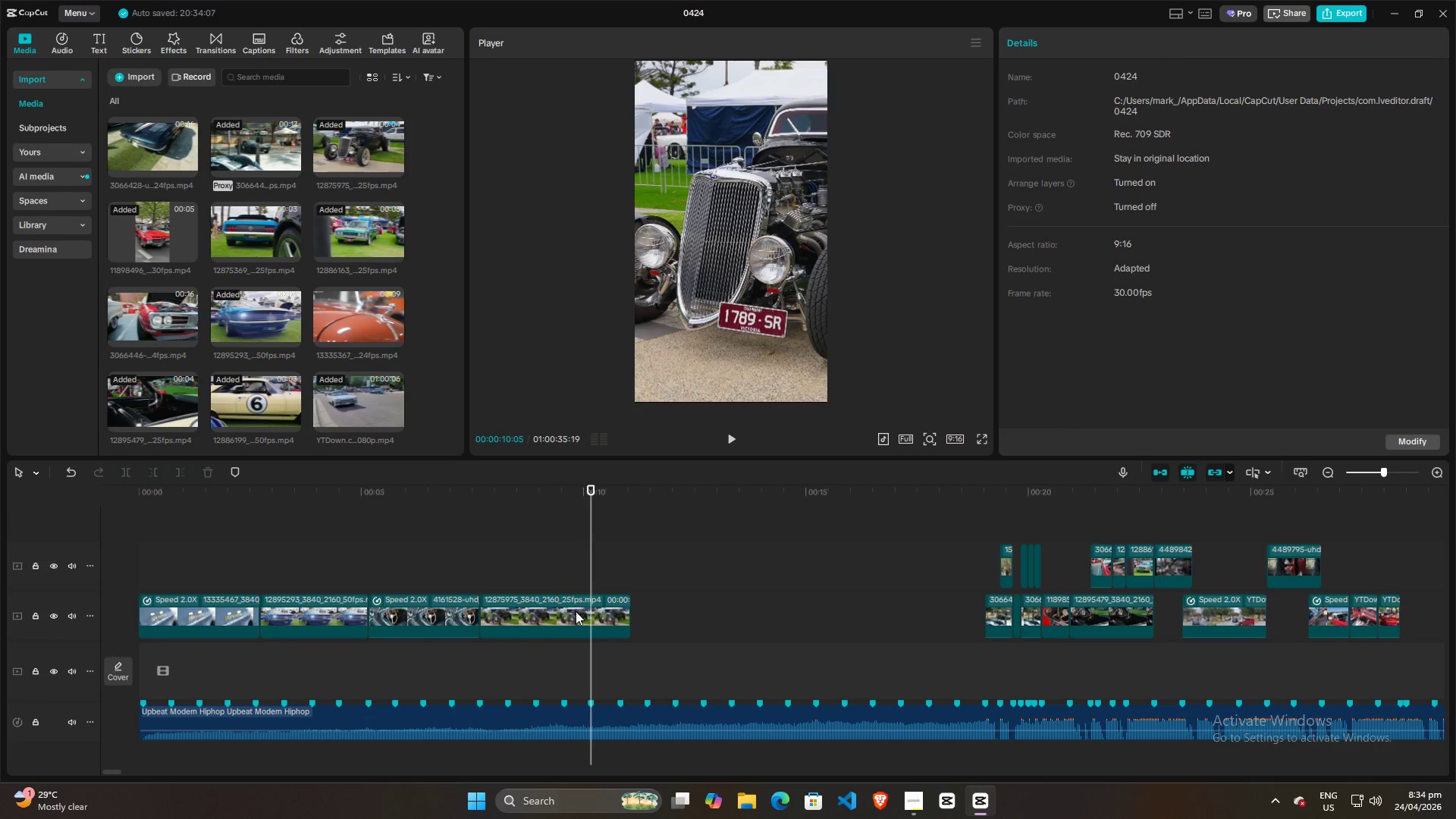 
key(Space)
 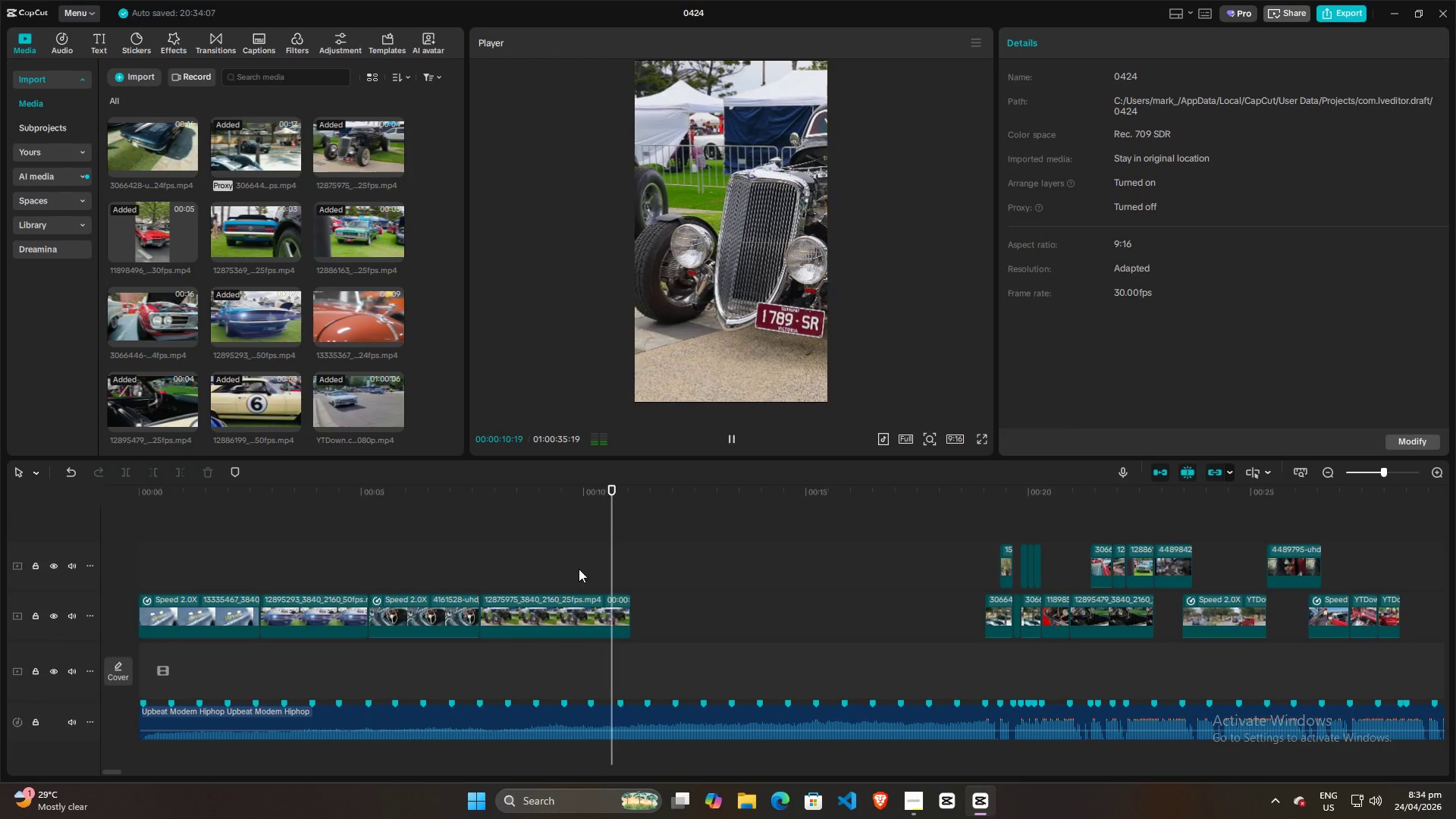 
key(Space)
 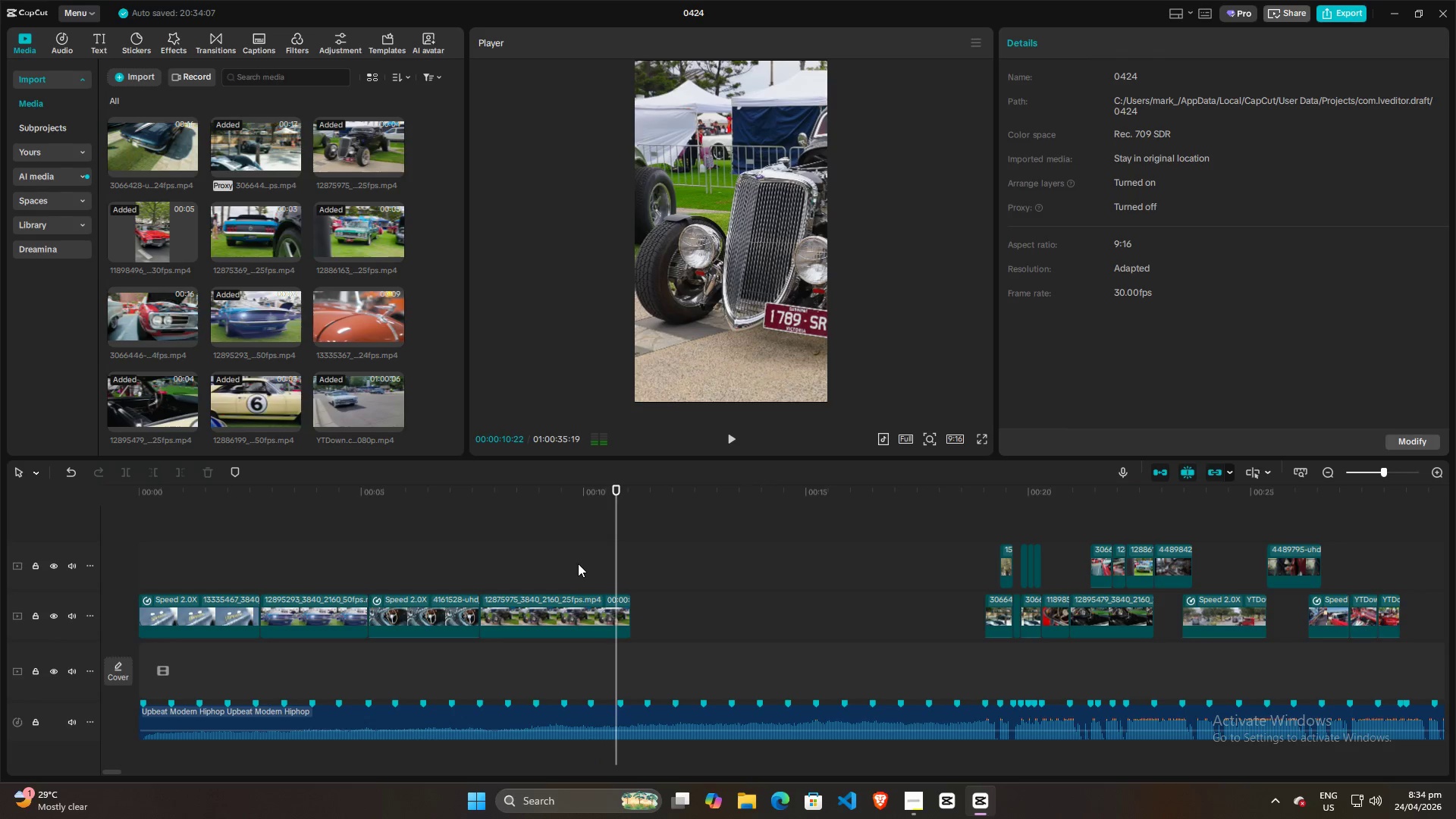 
left_click([578, 563])
 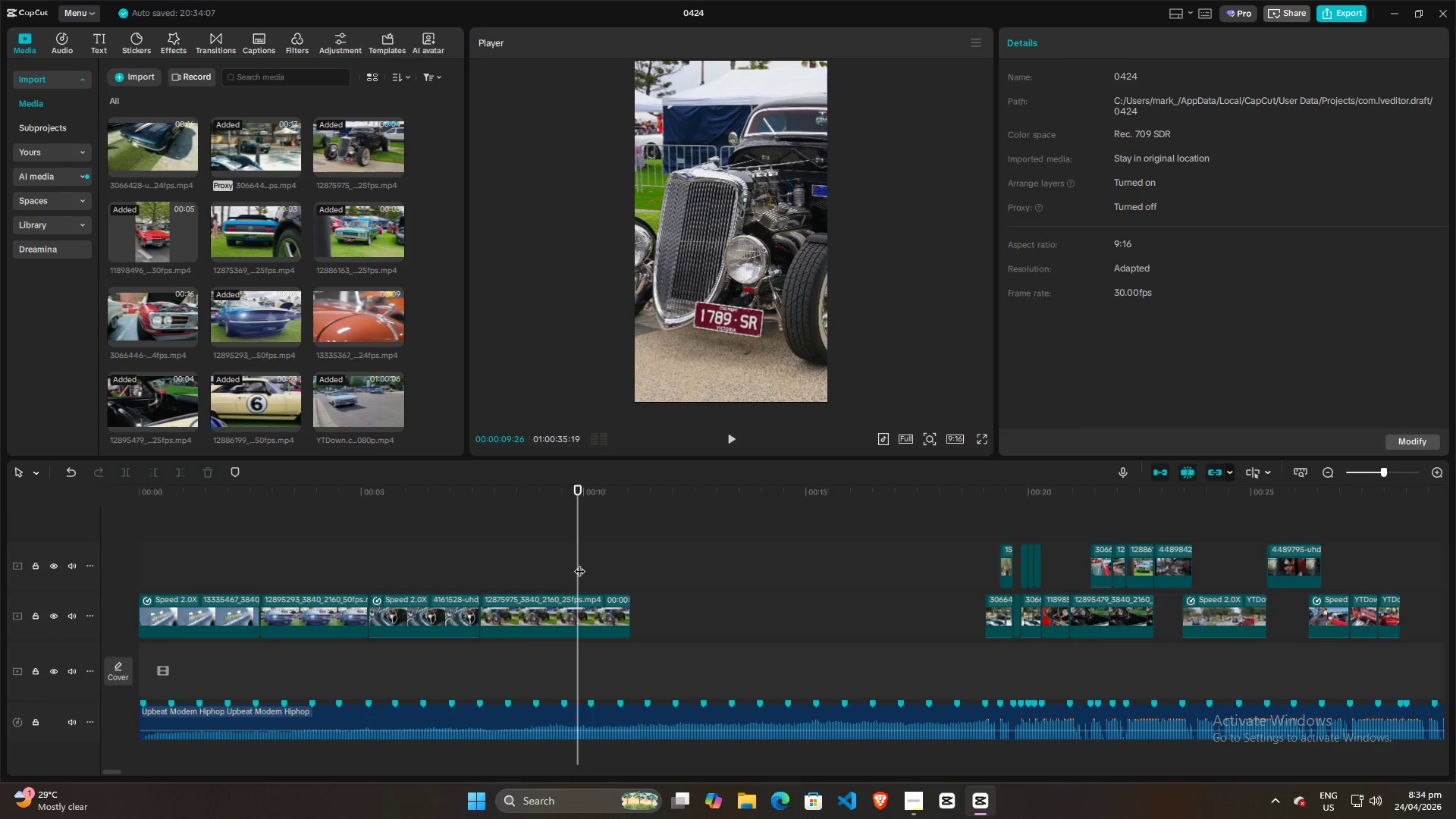 
left_click_drag(start_coordinate=[580, 563], to_coordinate=[592, 564])
 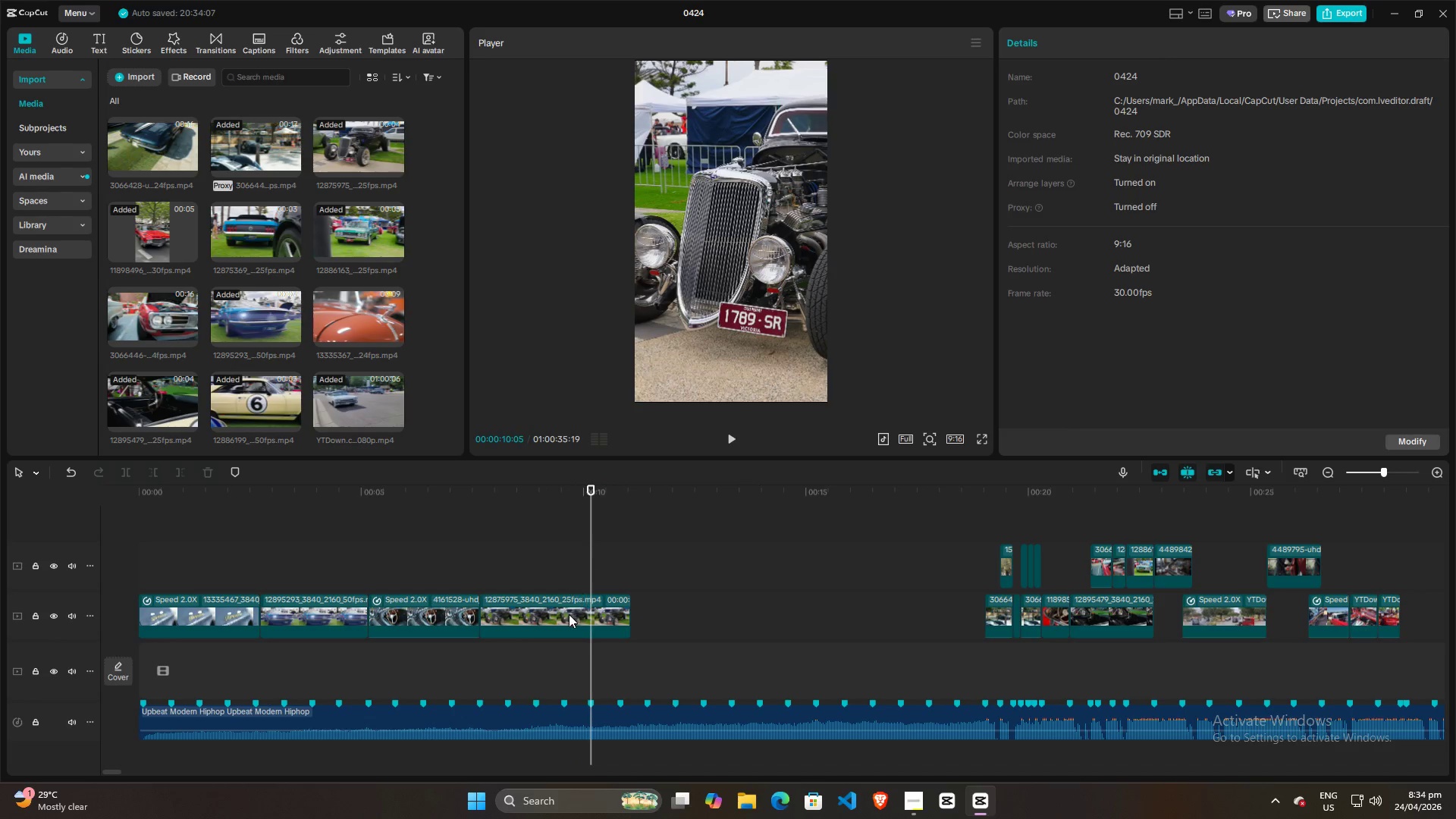 
left_click([569, 614])
 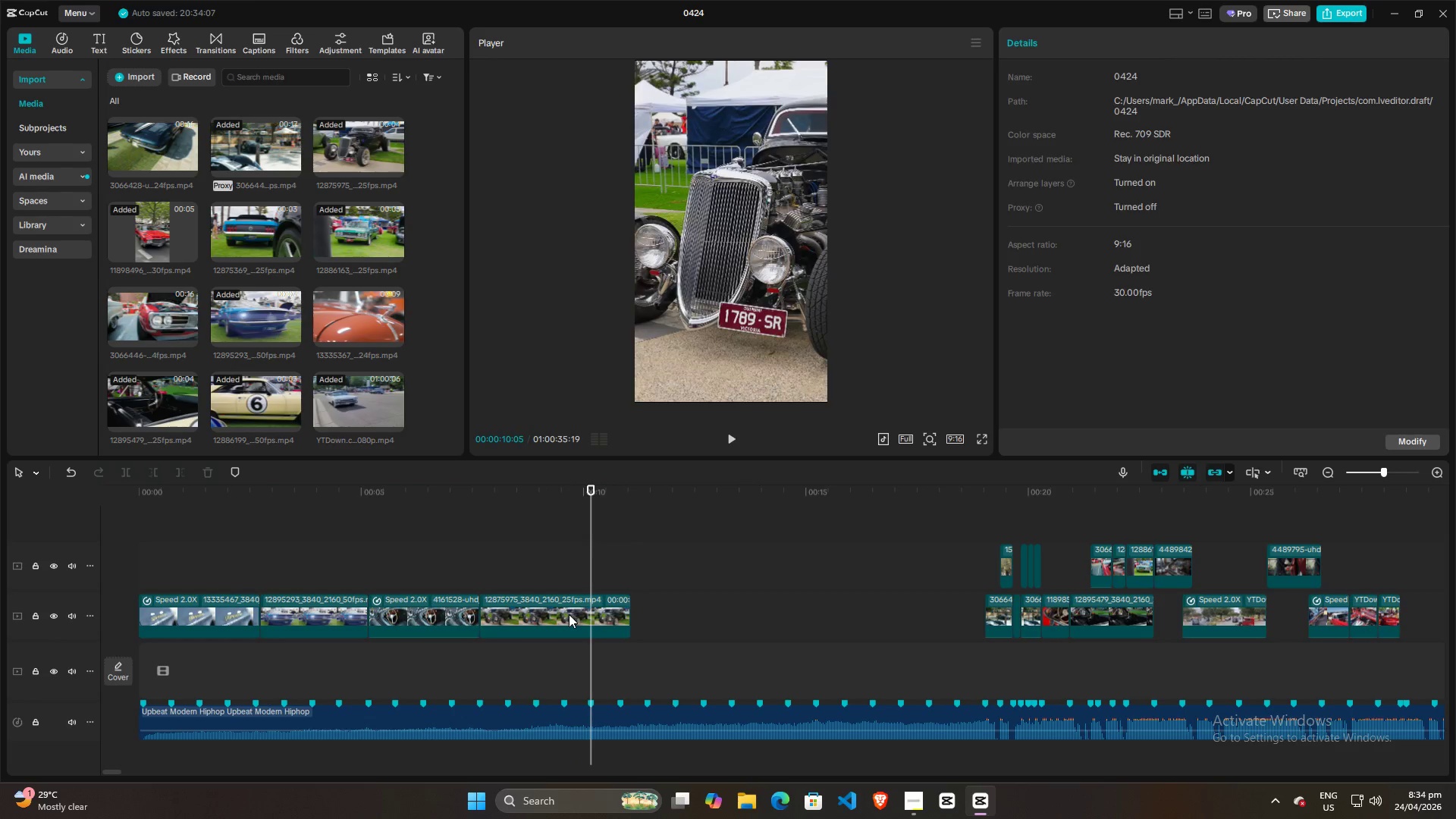 
key(W)
 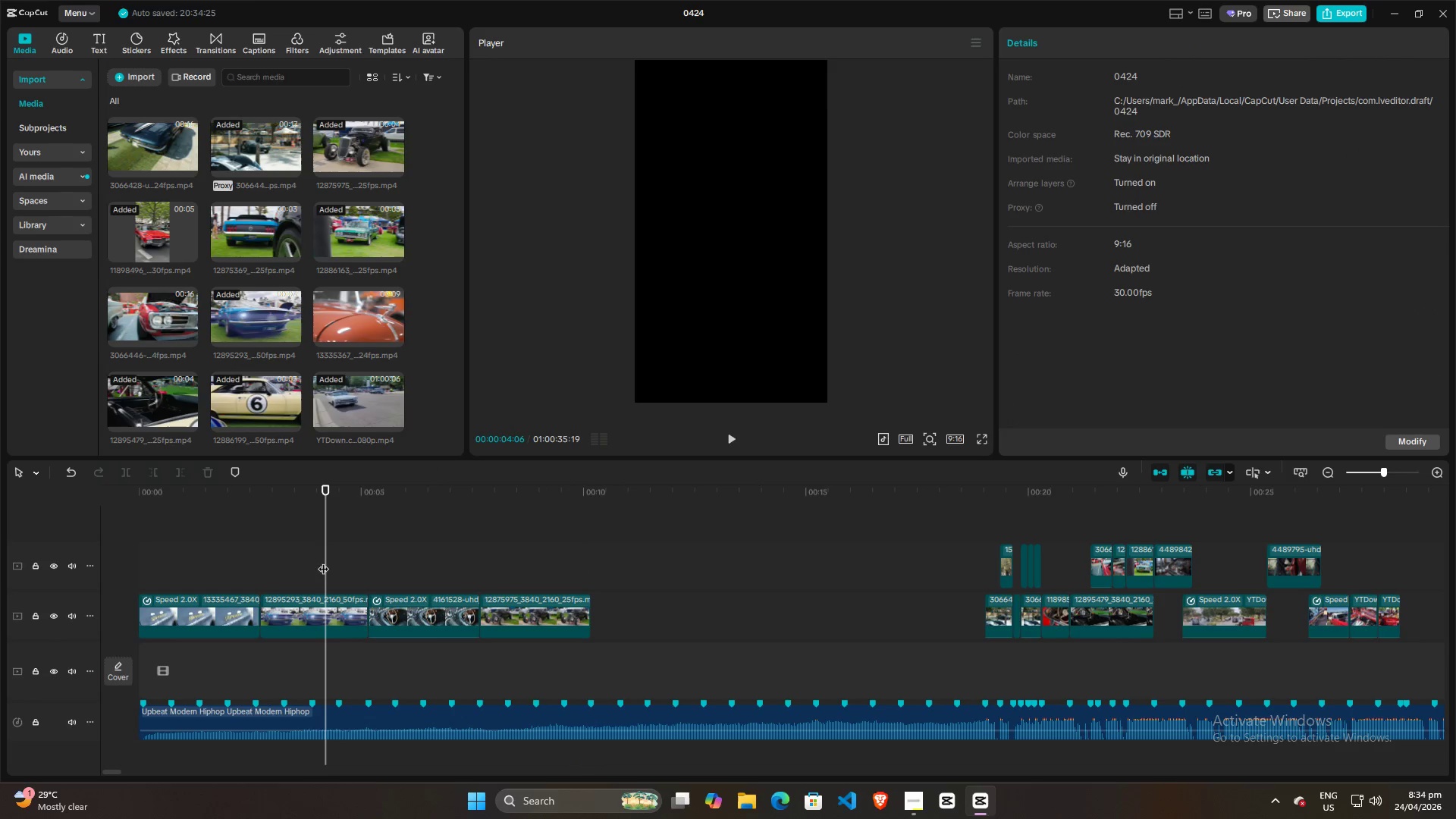 
double_click([173, 556])
 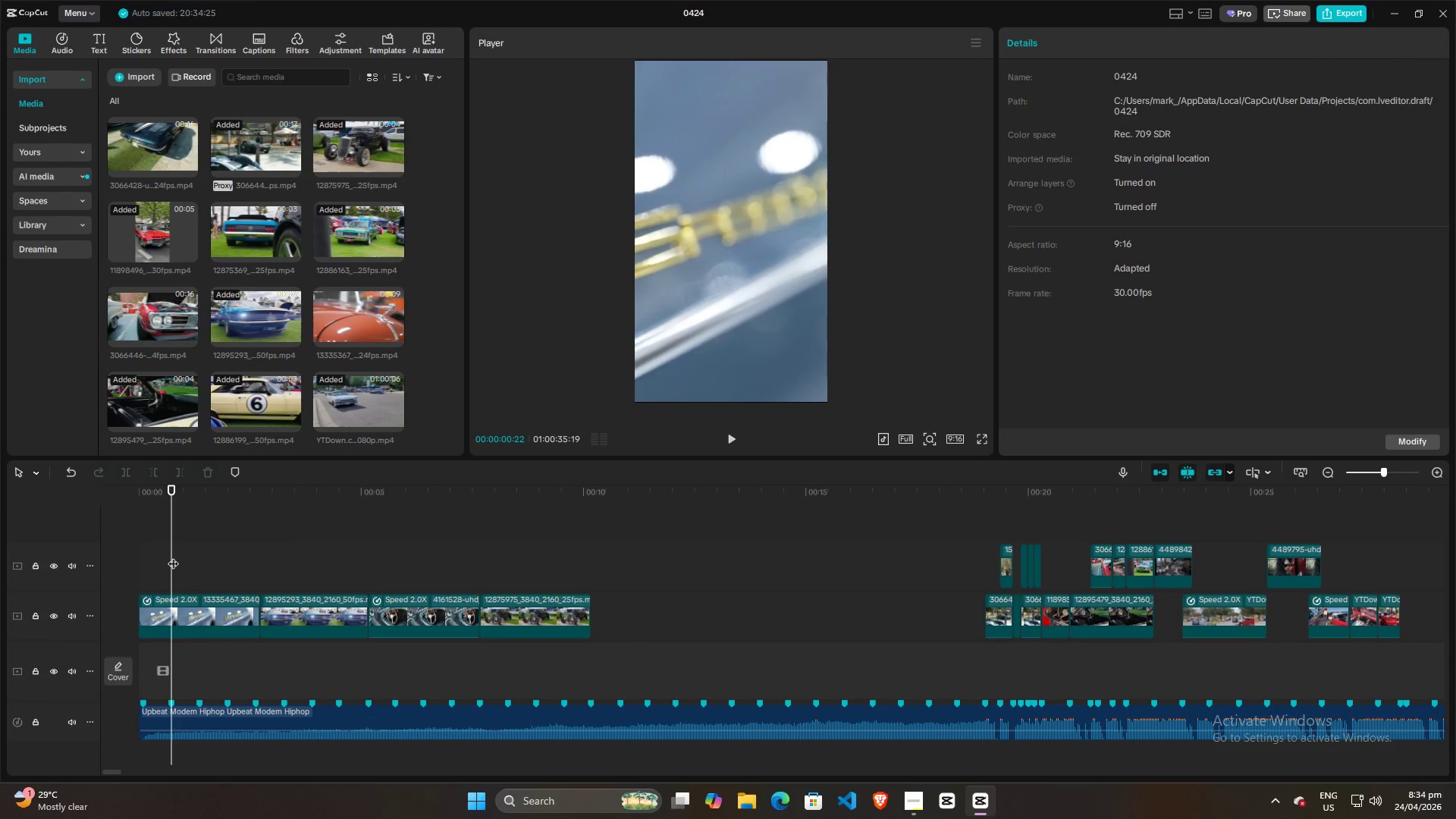 
key(Space)
 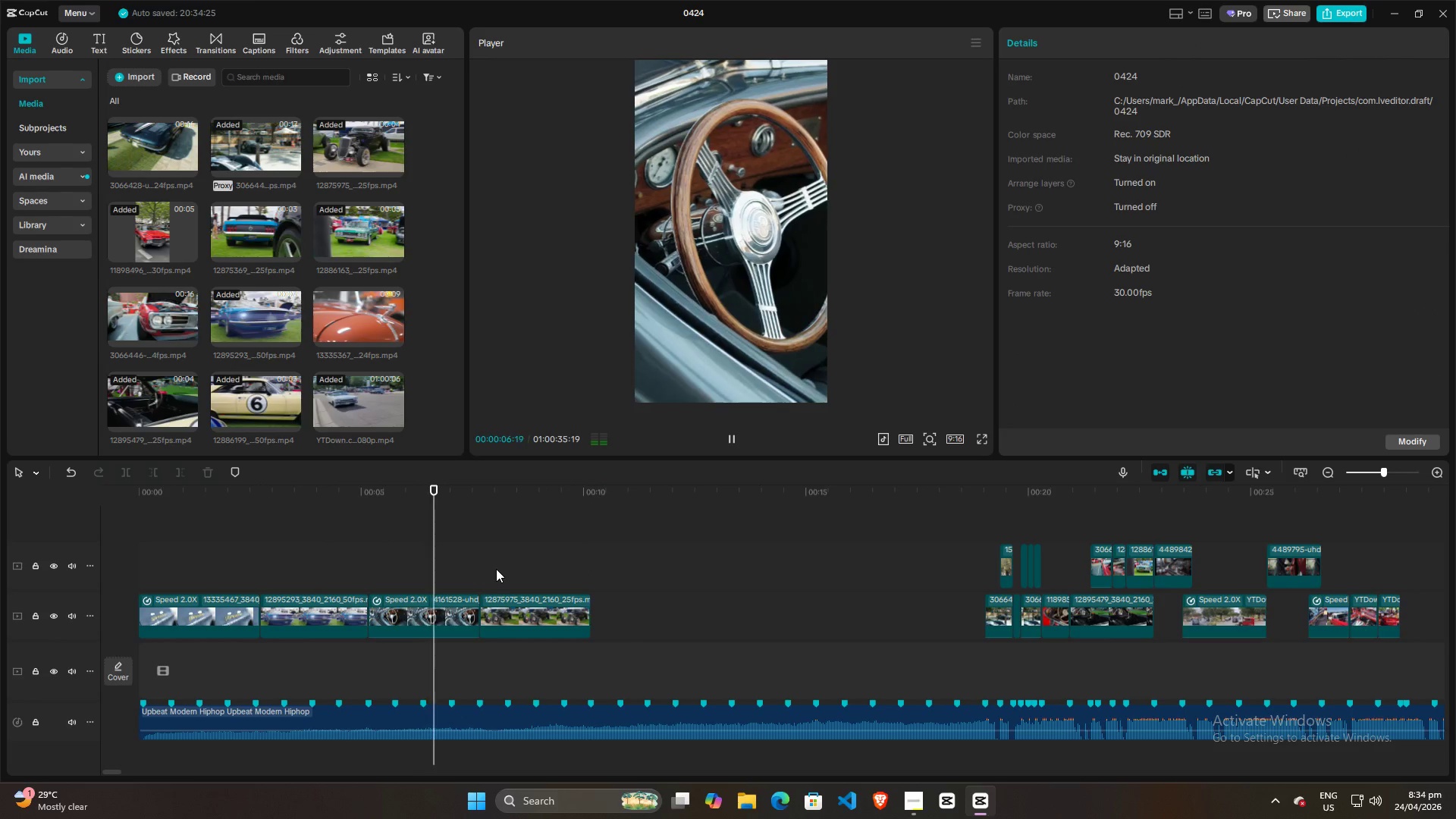 
wait(7.86)
 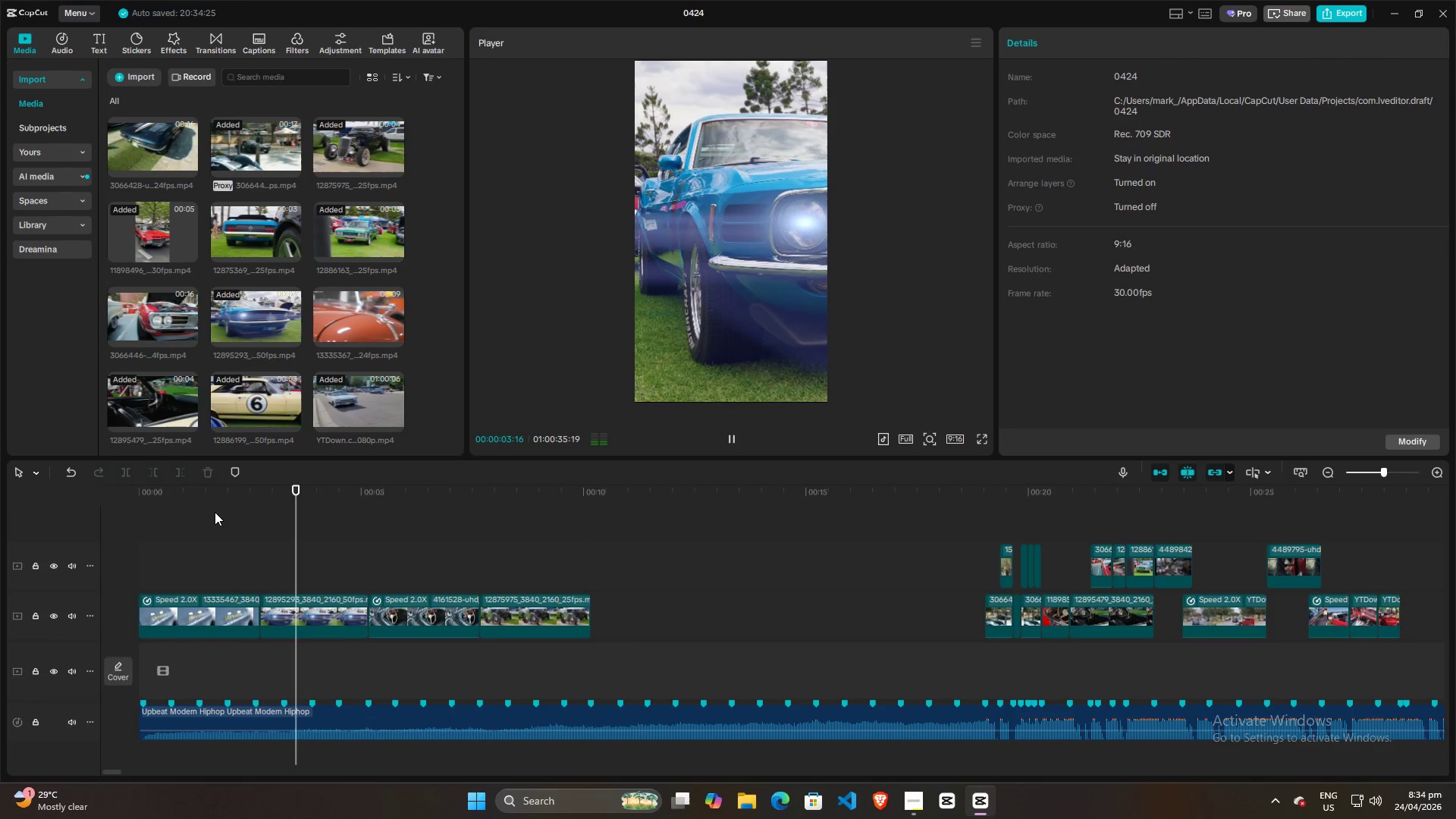 
key(Space)
 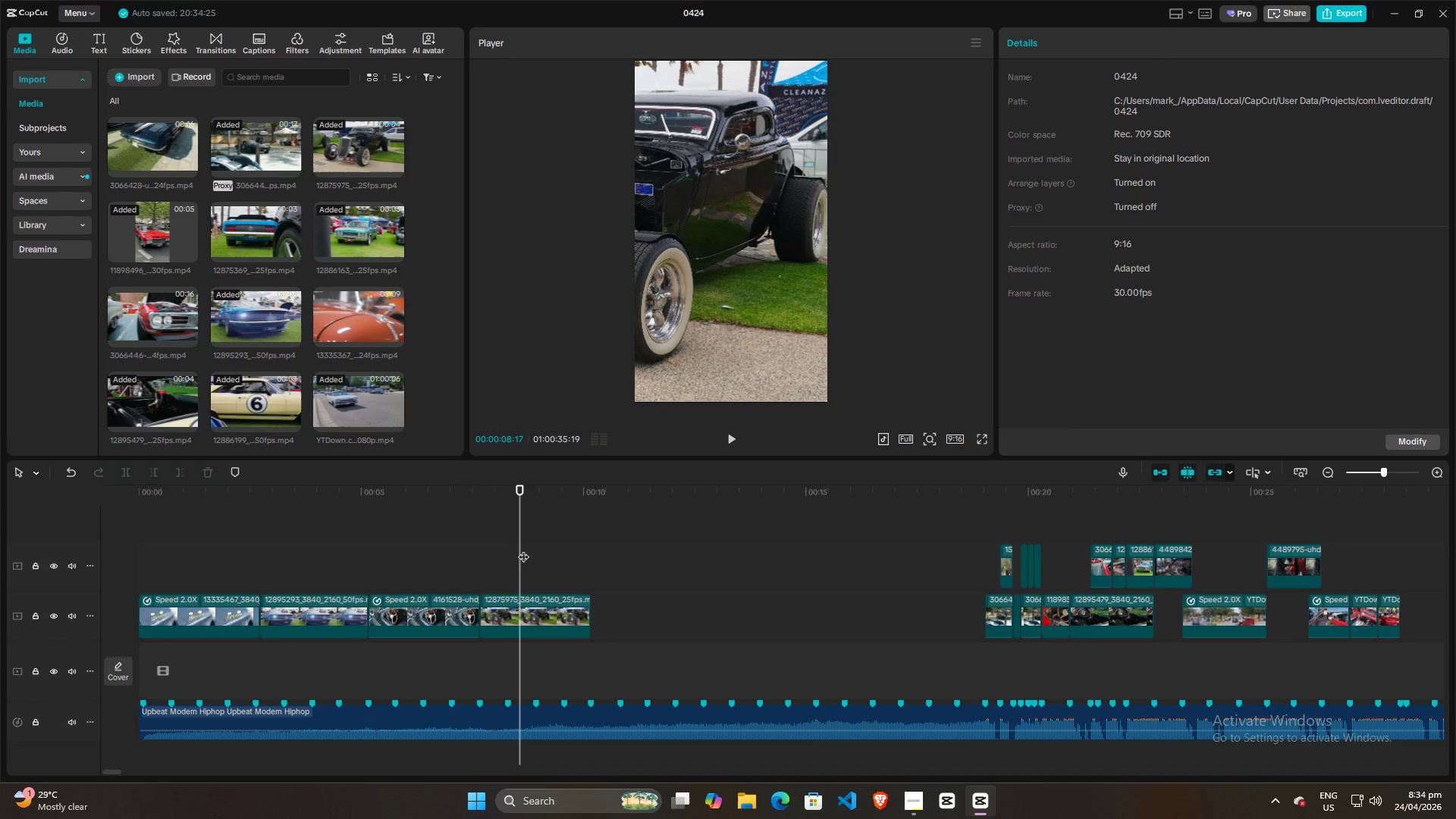 
left_click_drag(start_coordinate=[519, 547], to_coordinate=[482, 549])
 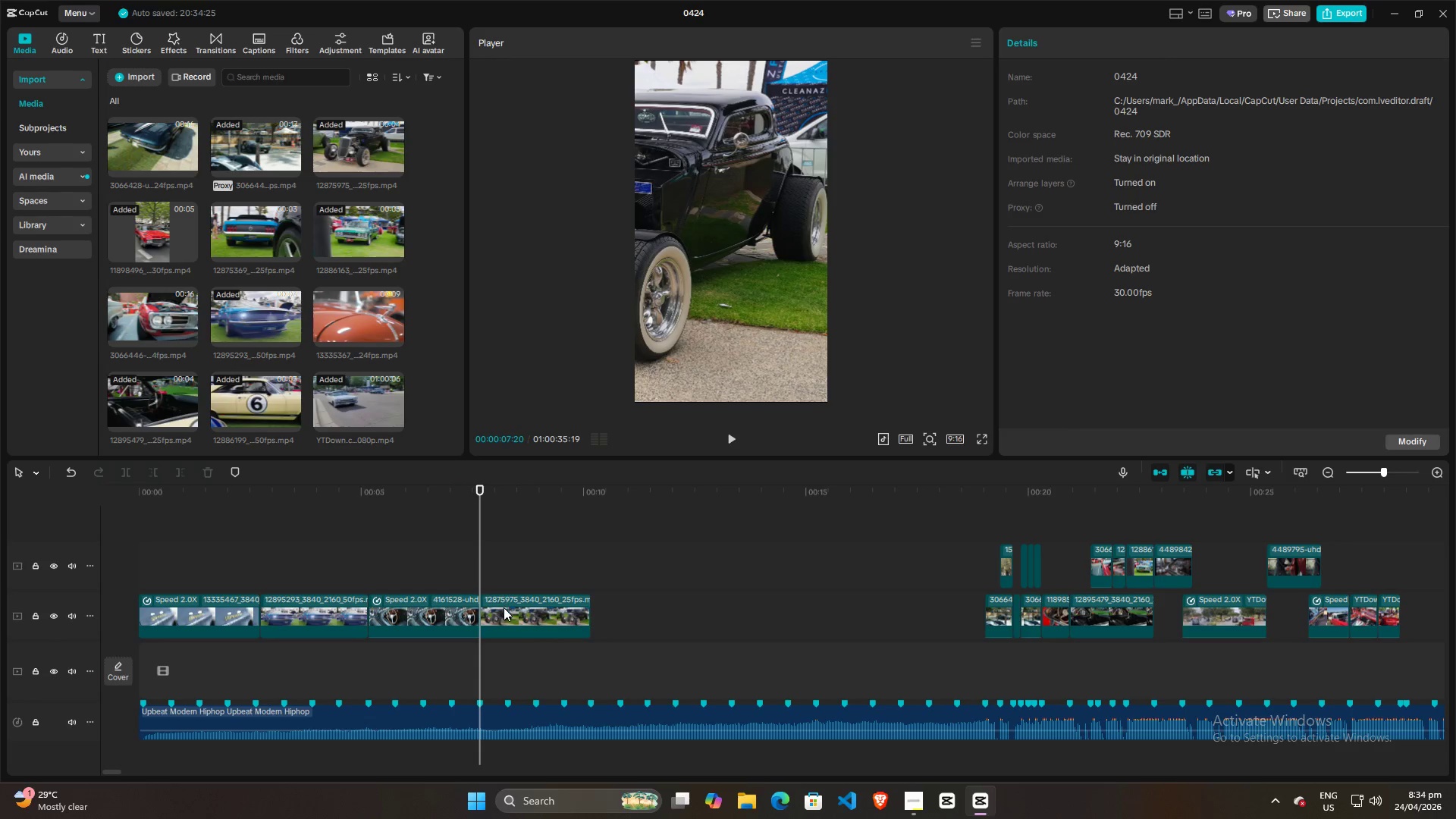 
left_click([504, 607])
 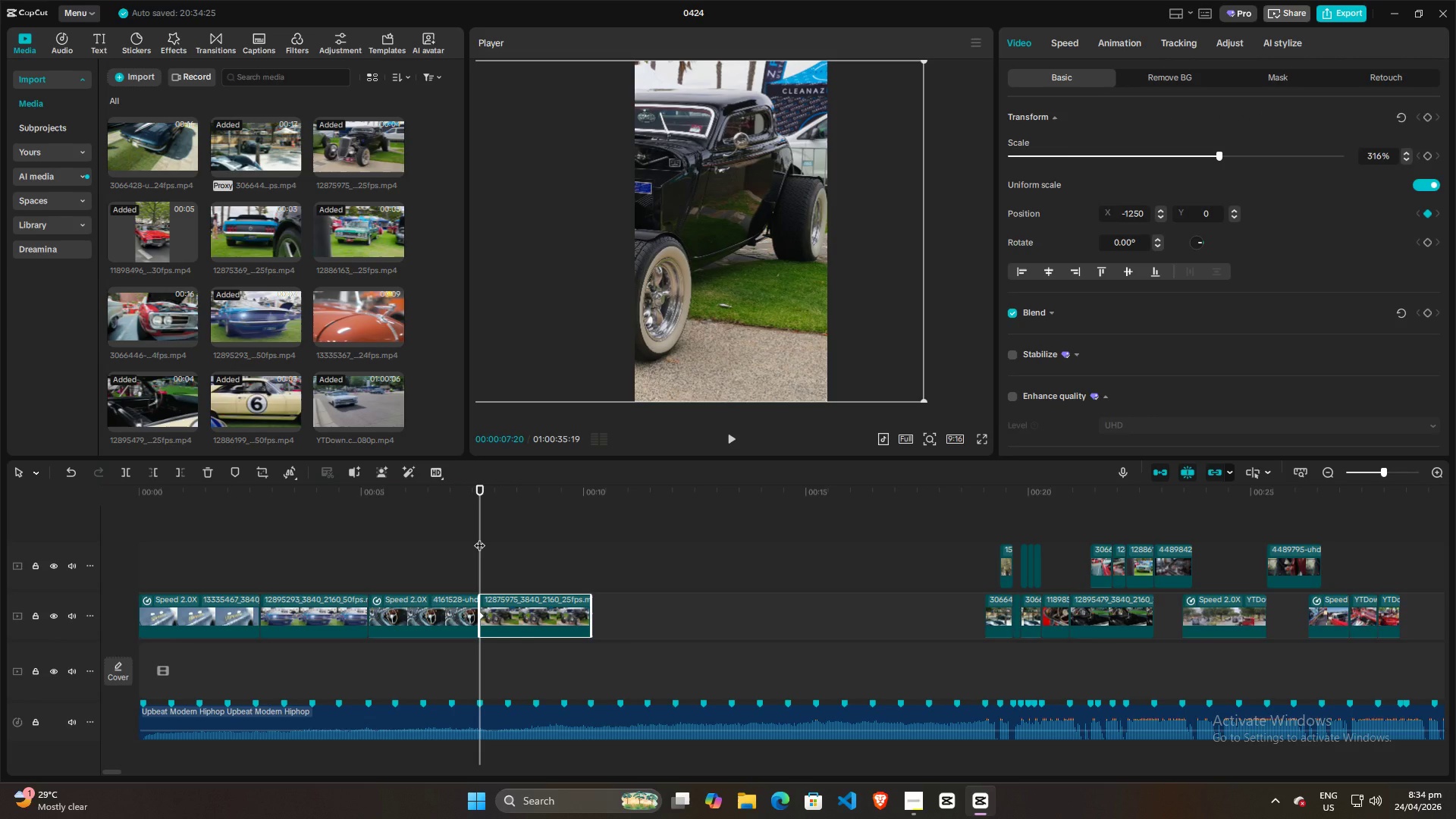 
left_click_drag(start_coordinate=[479, 538], to_coordinate=[534, 536])
 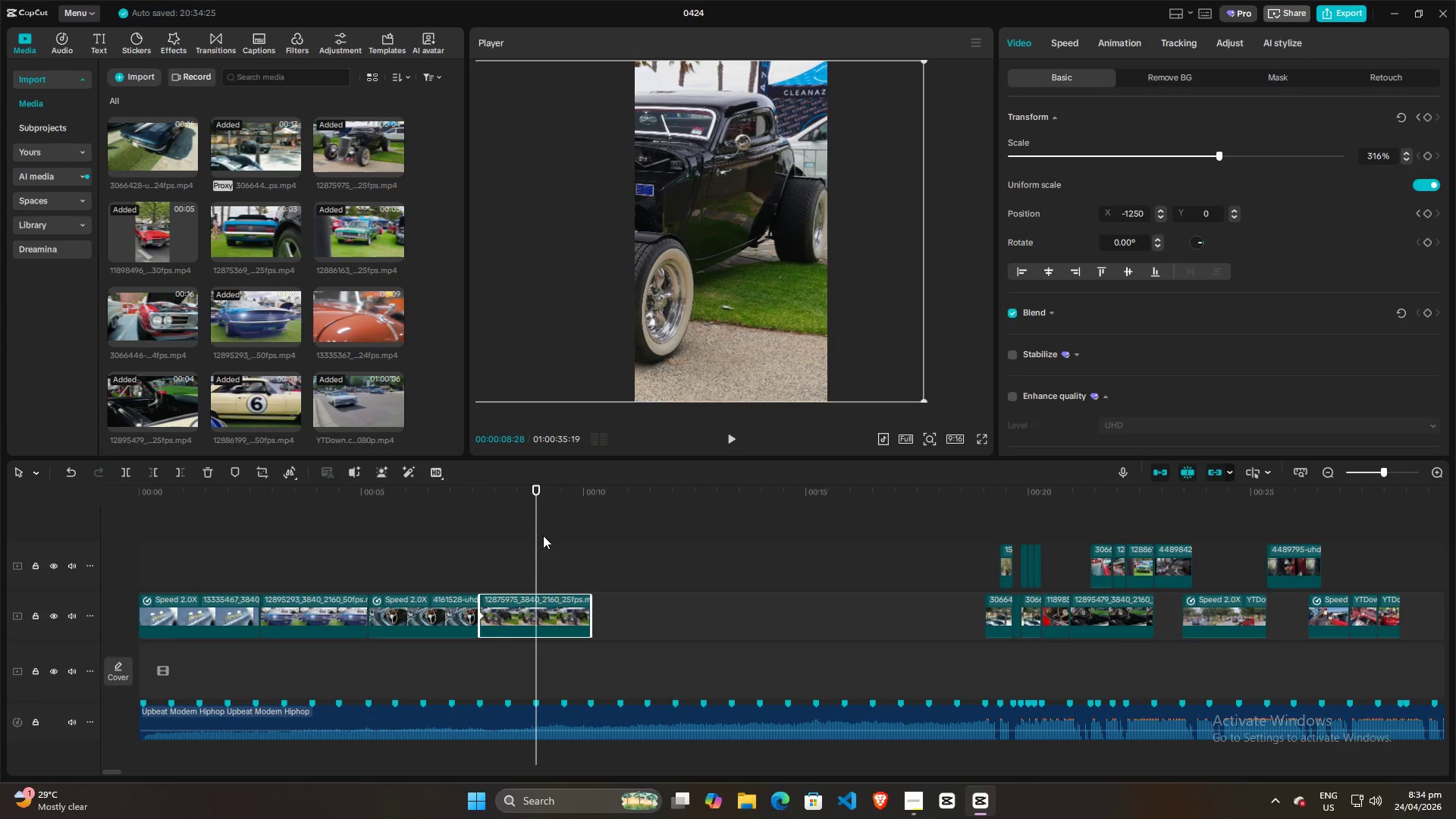 
left_click_drag(start_coordinate=[538, 538], to_coordinate=[586, 541])
 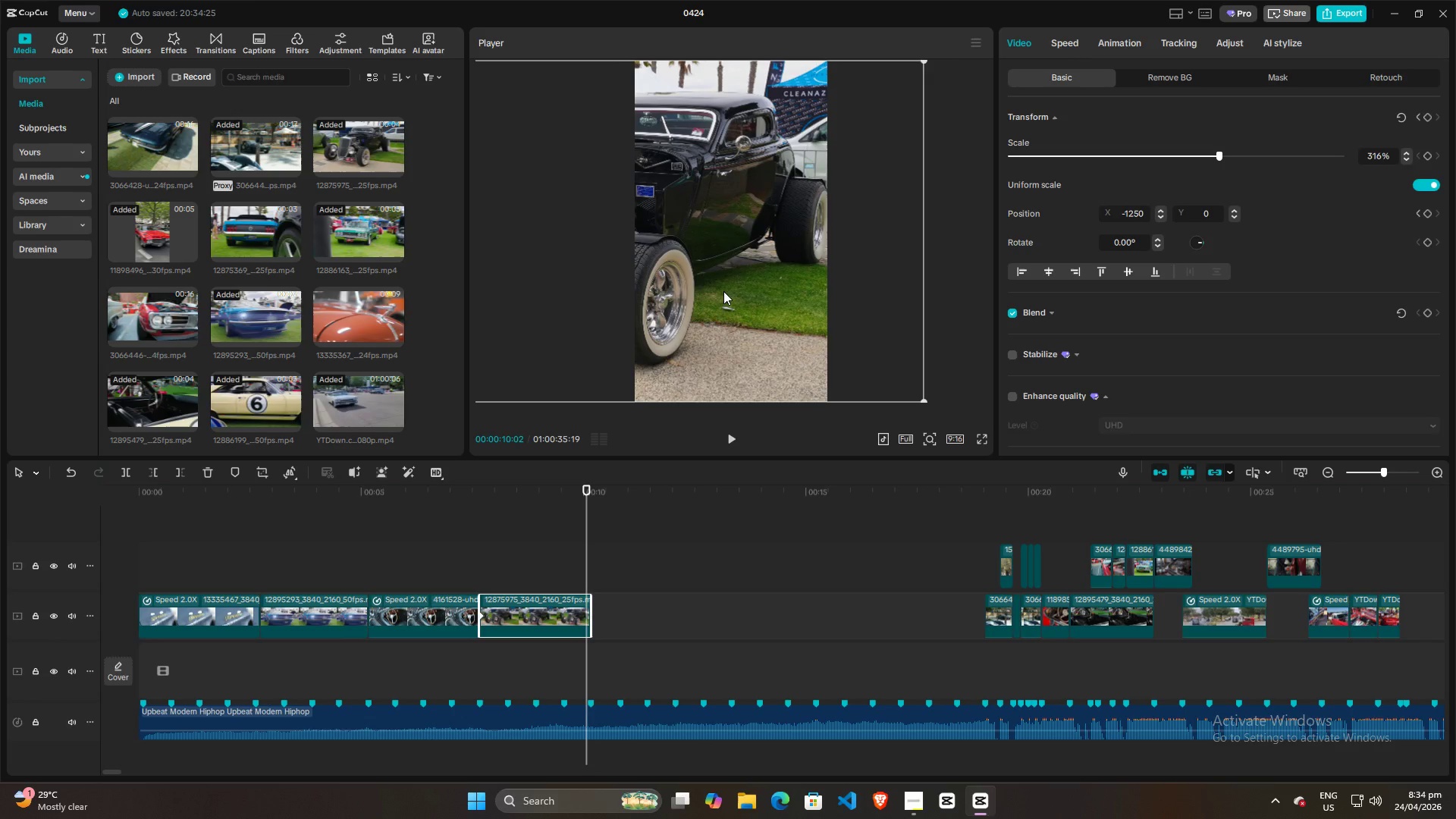 
left_click_drag(start_coordinate=[723, 291], to_coordinate=[943, 293])
 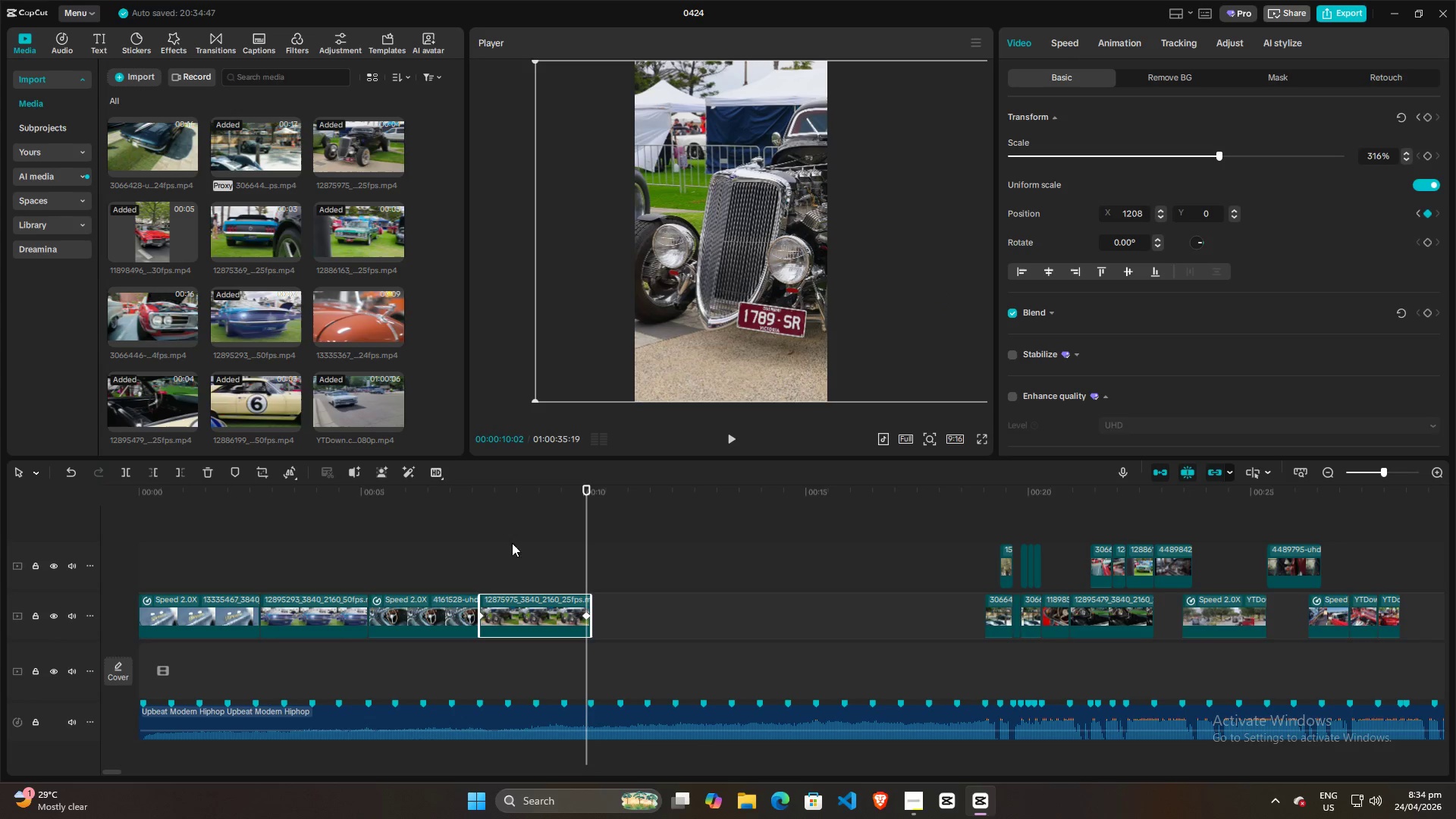 
left_click([473, 551])
 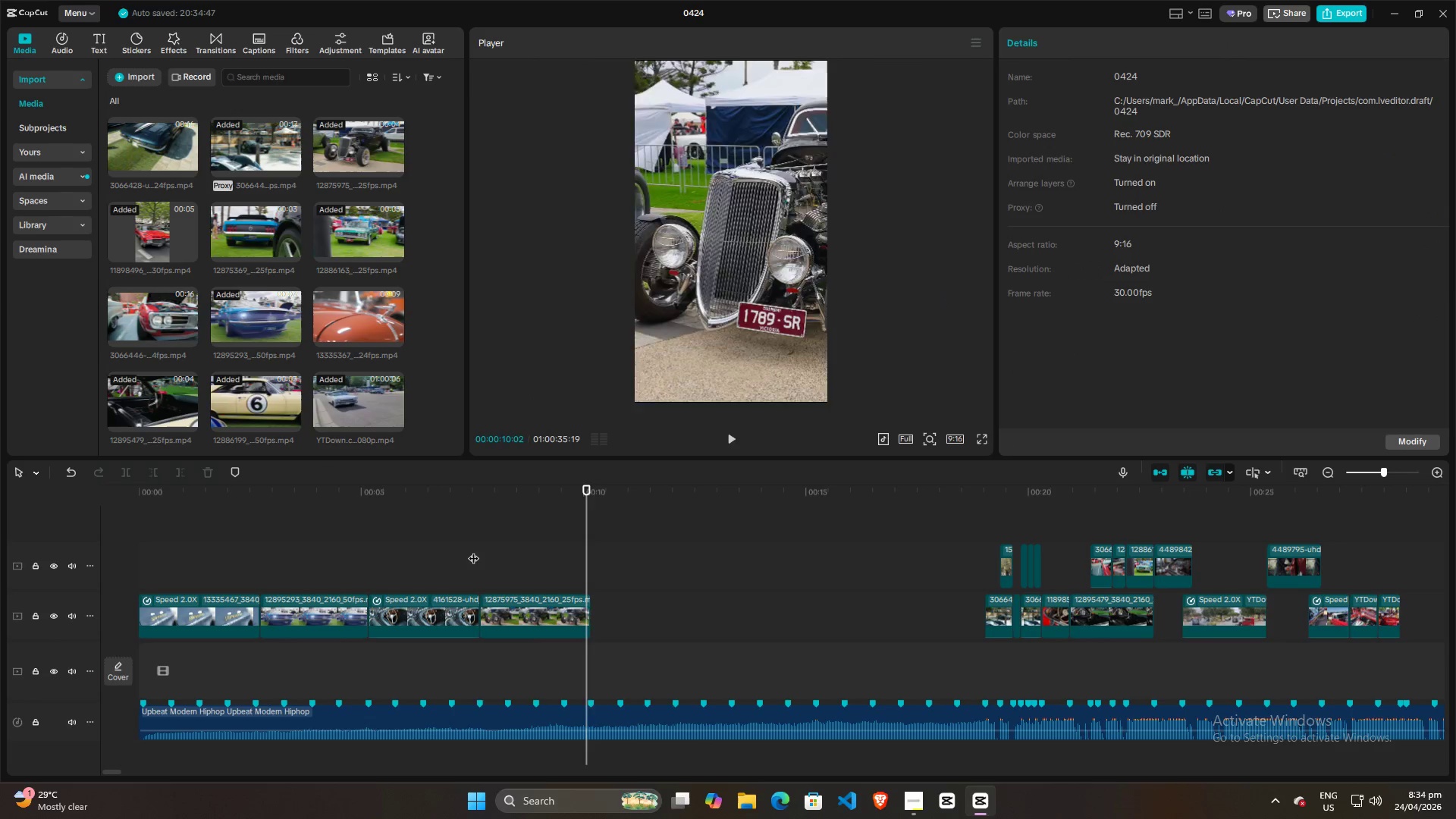 
key(Space)
 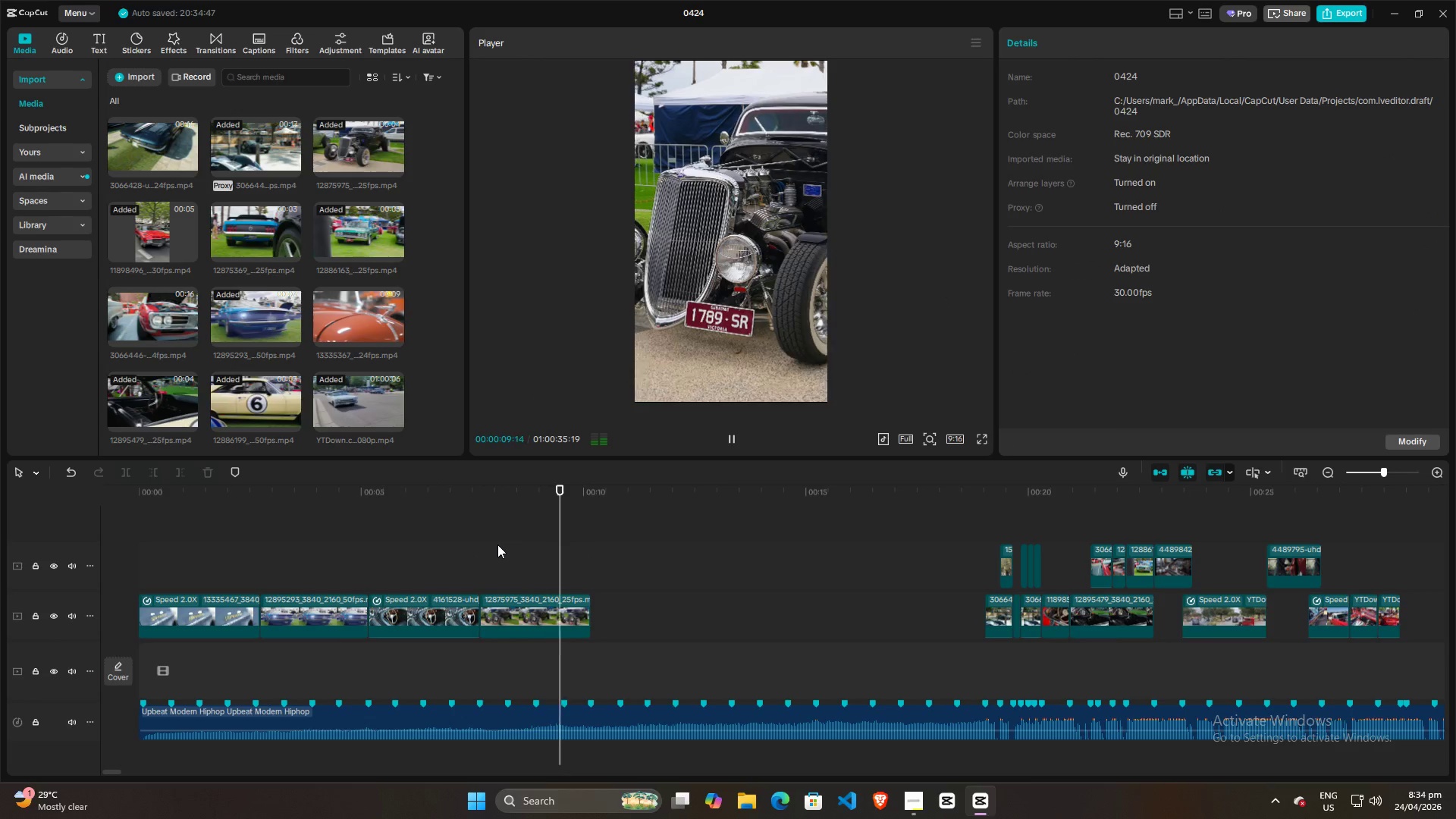 
key(Space)
 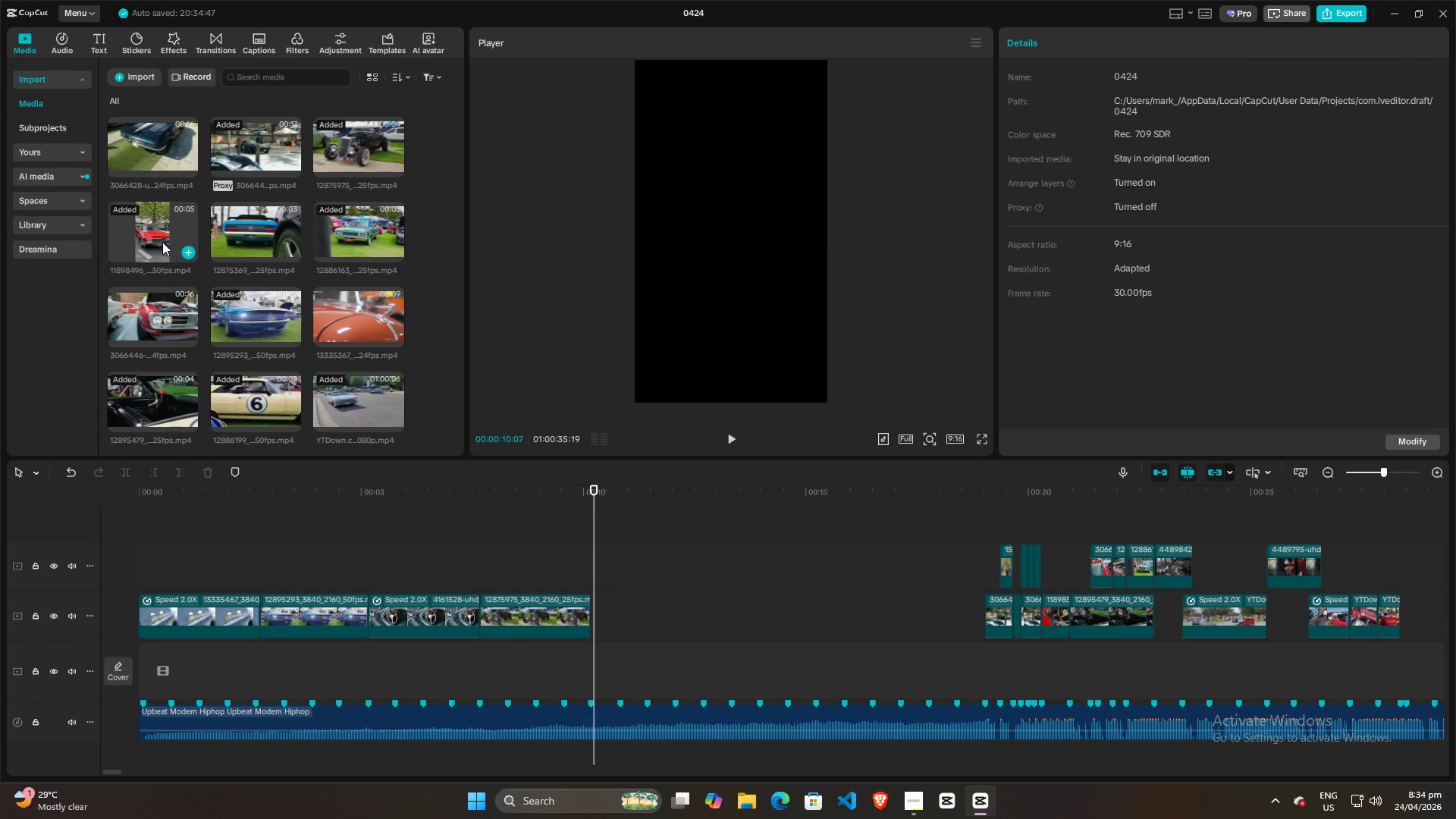 
scroll: coordinate [337, 286], scroll_direction: up, amount: 4.0
 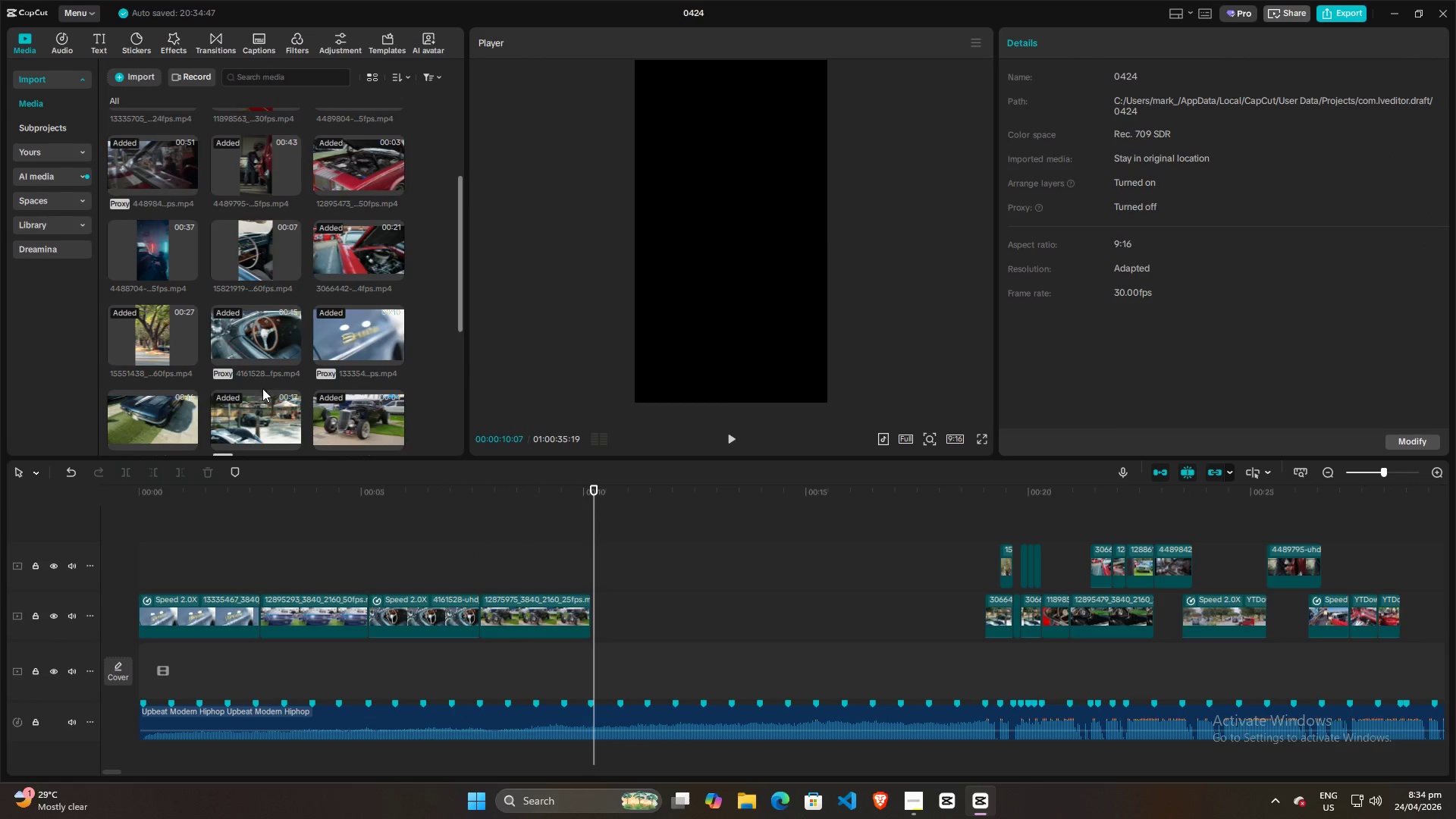 
scroll: coordinate [263, 386], scroll_direction: down, amount: 2.0
 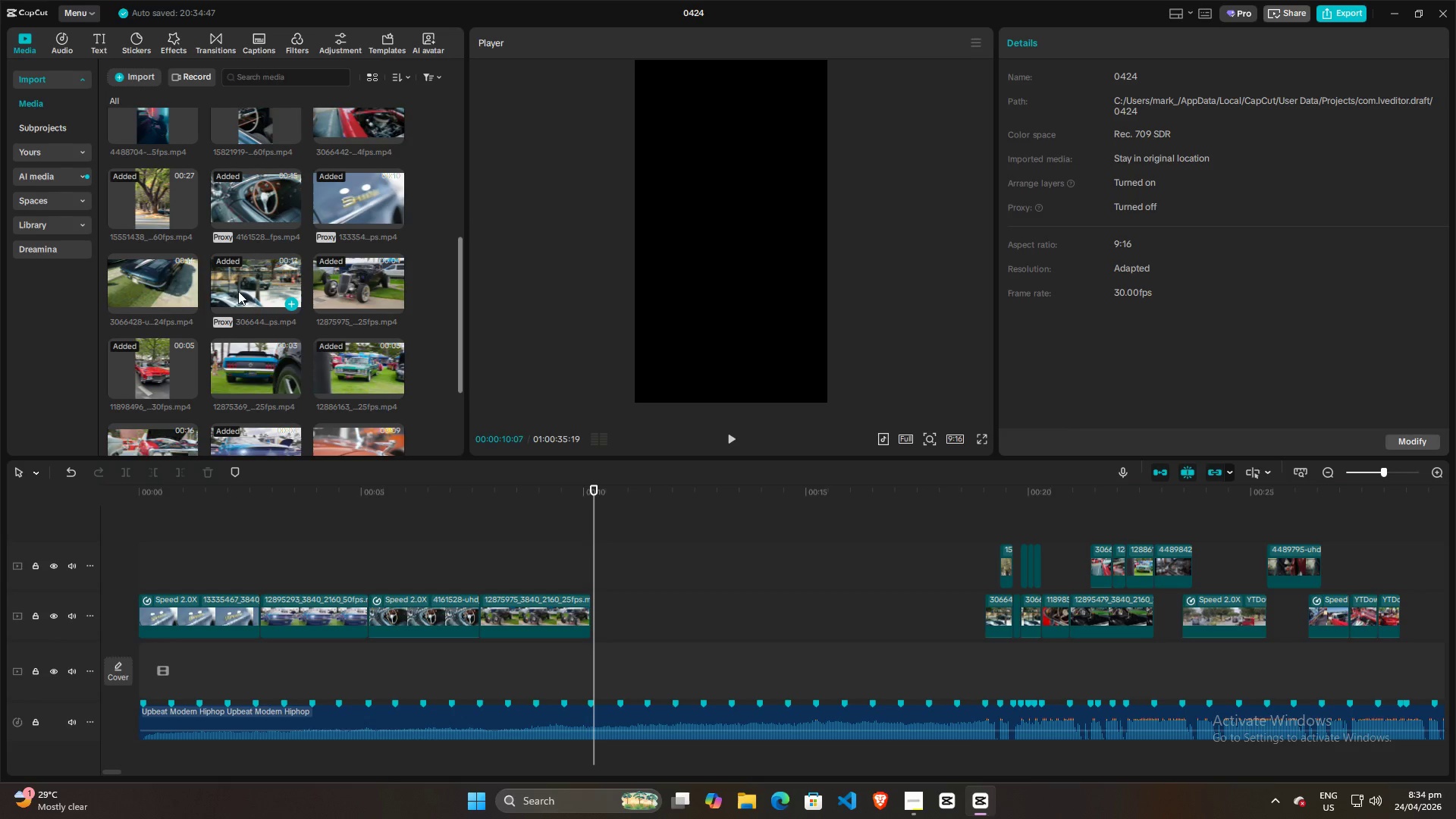 
left_click([147, 289])
 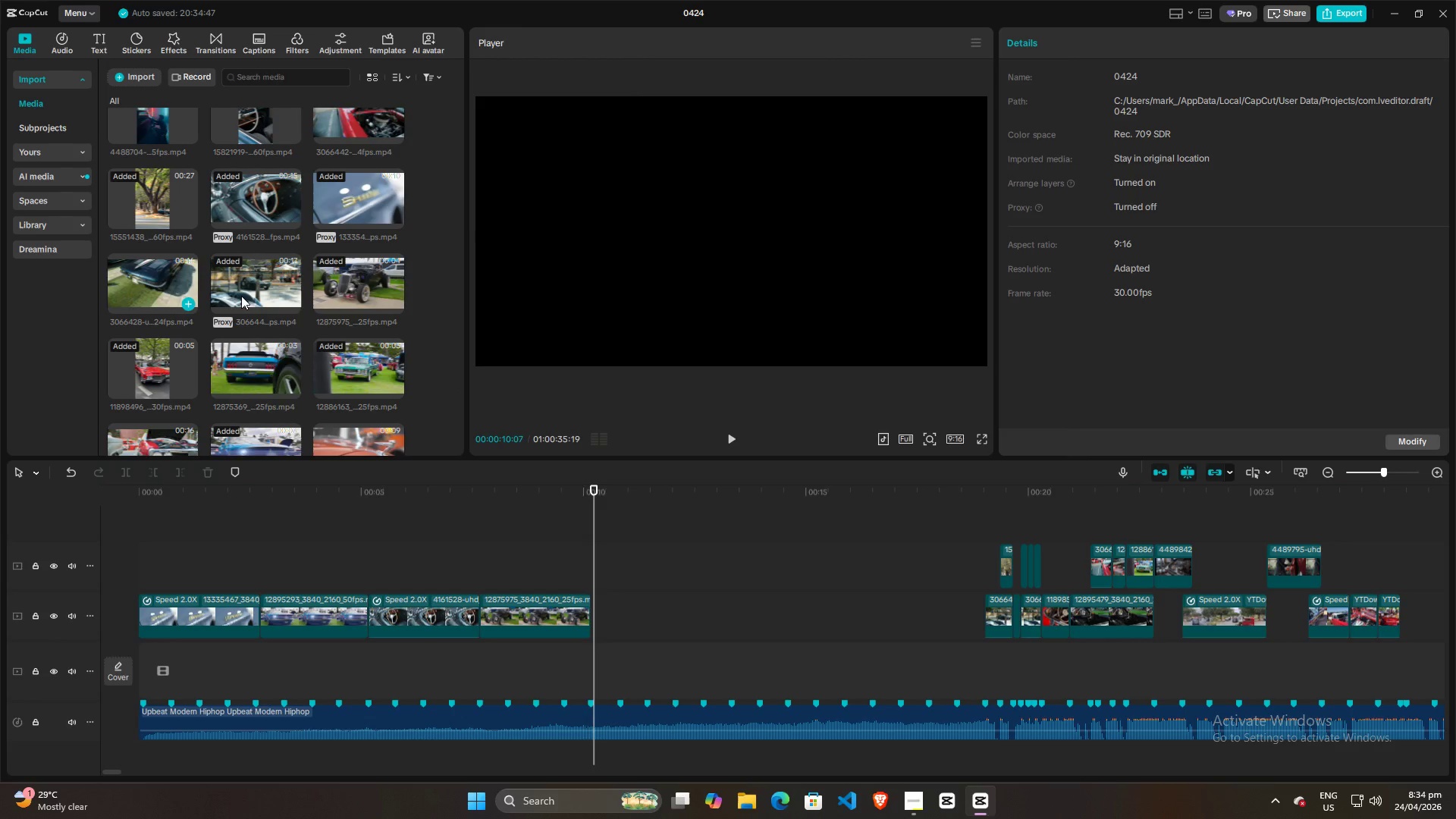 
mouse_move([295, 280])
 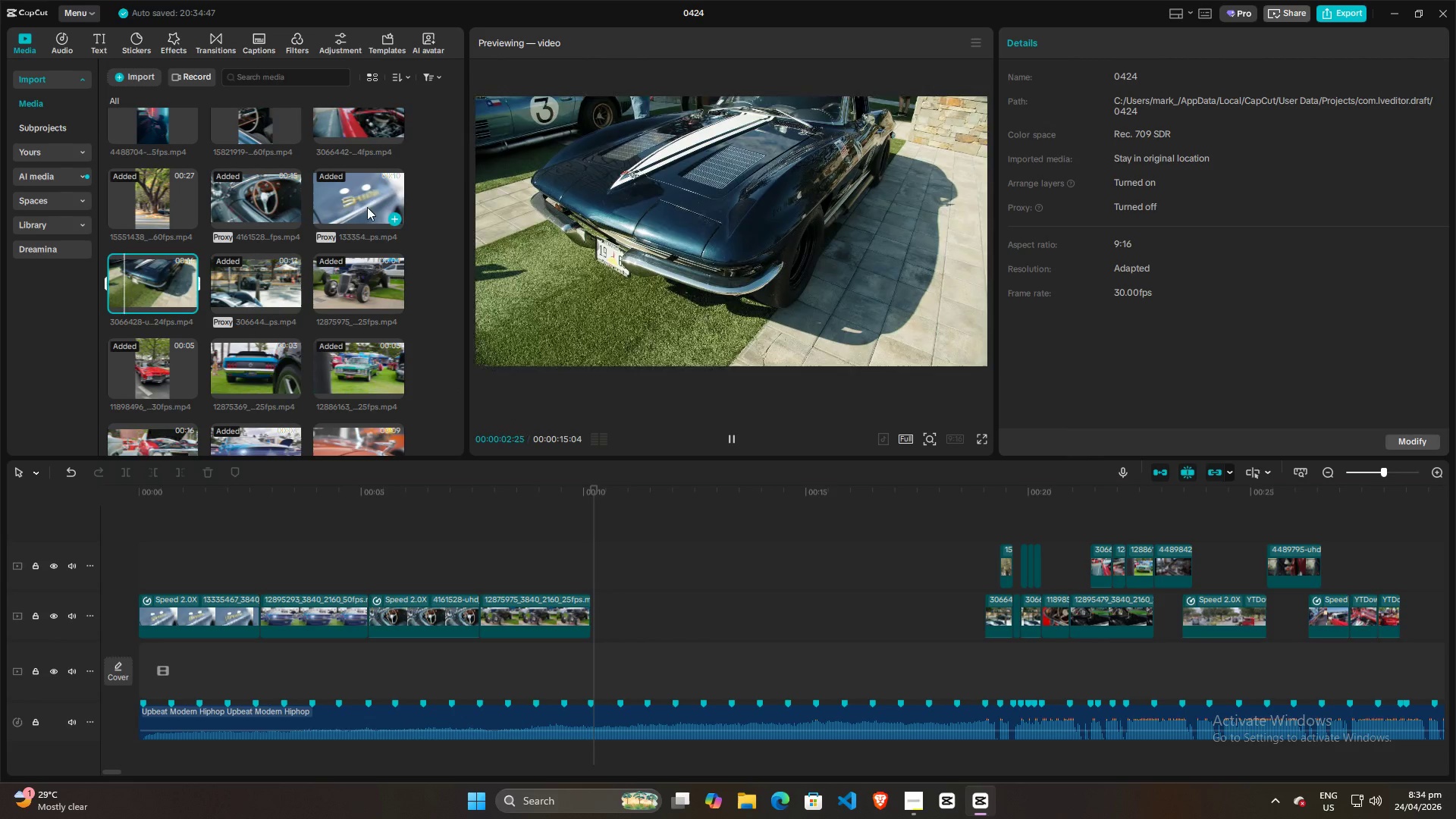 
left_click_drag(start_coordinate=[138, 284], to_coordinate=[598, 527])
 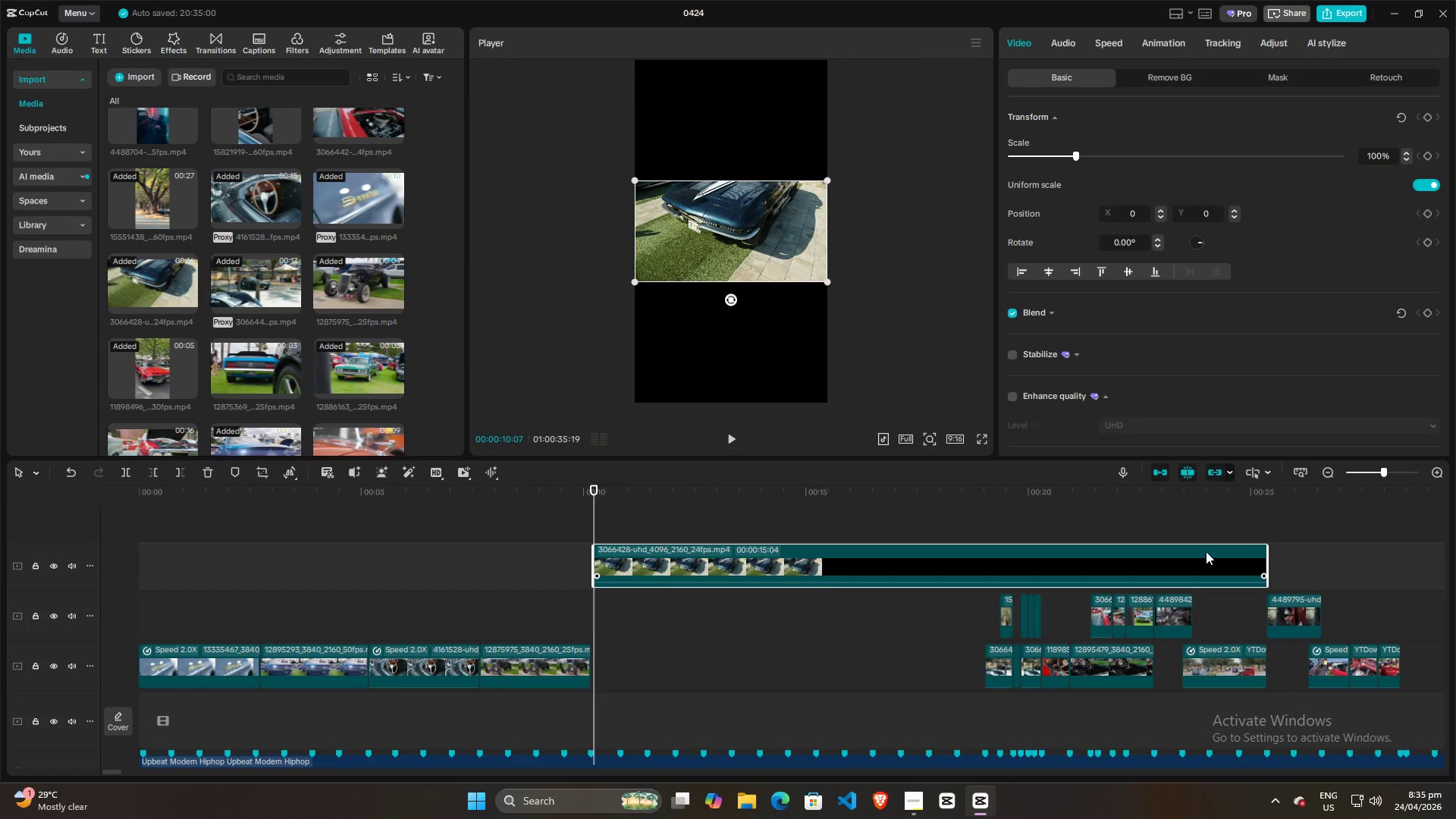 
left_click_drag(start_coordinate=[1269, 556], to_coordinate=[814, 567])
 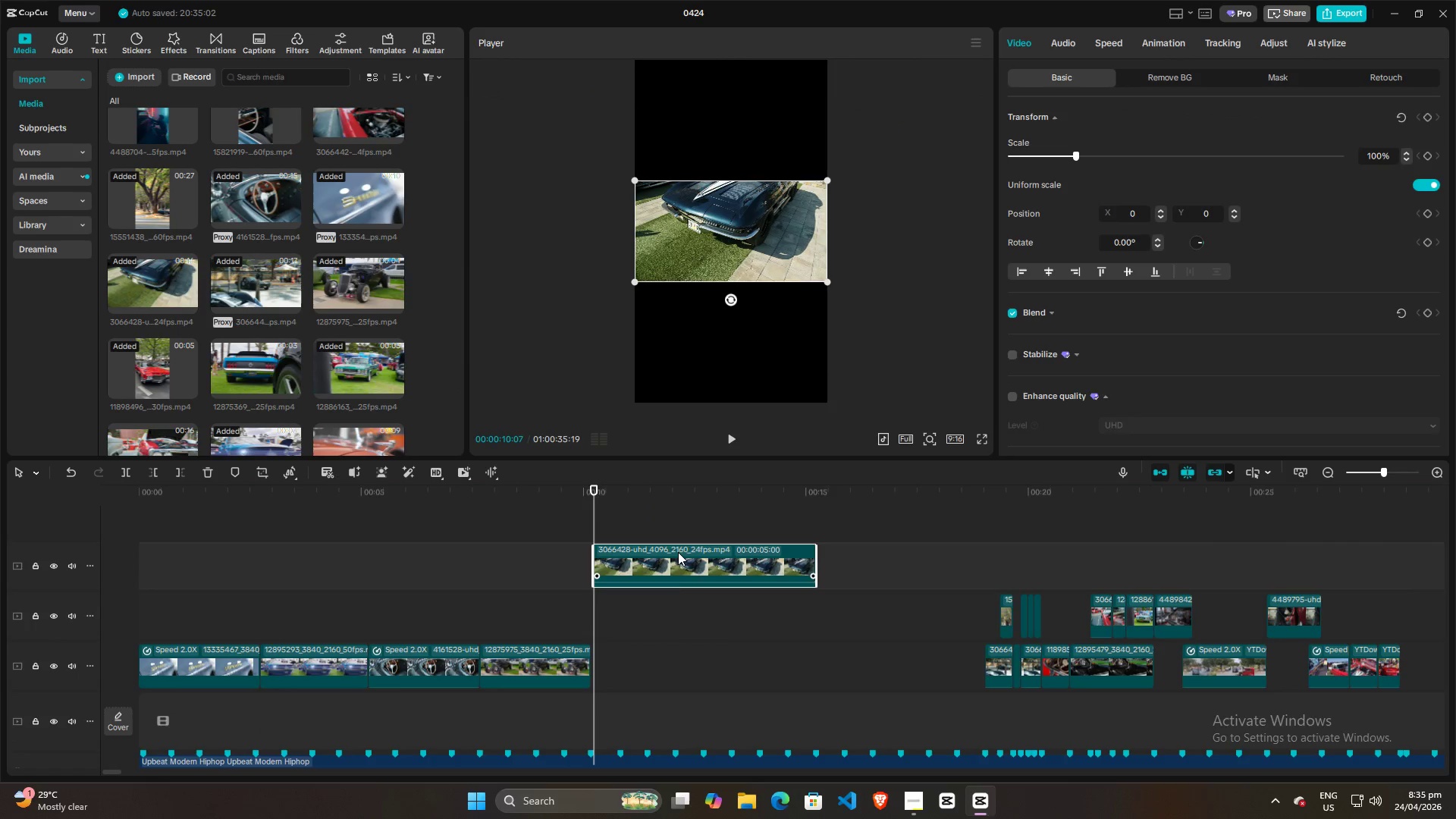 
left_click_drag(start_coordinate=[679, 551], to_coordinate=[675, 654])
 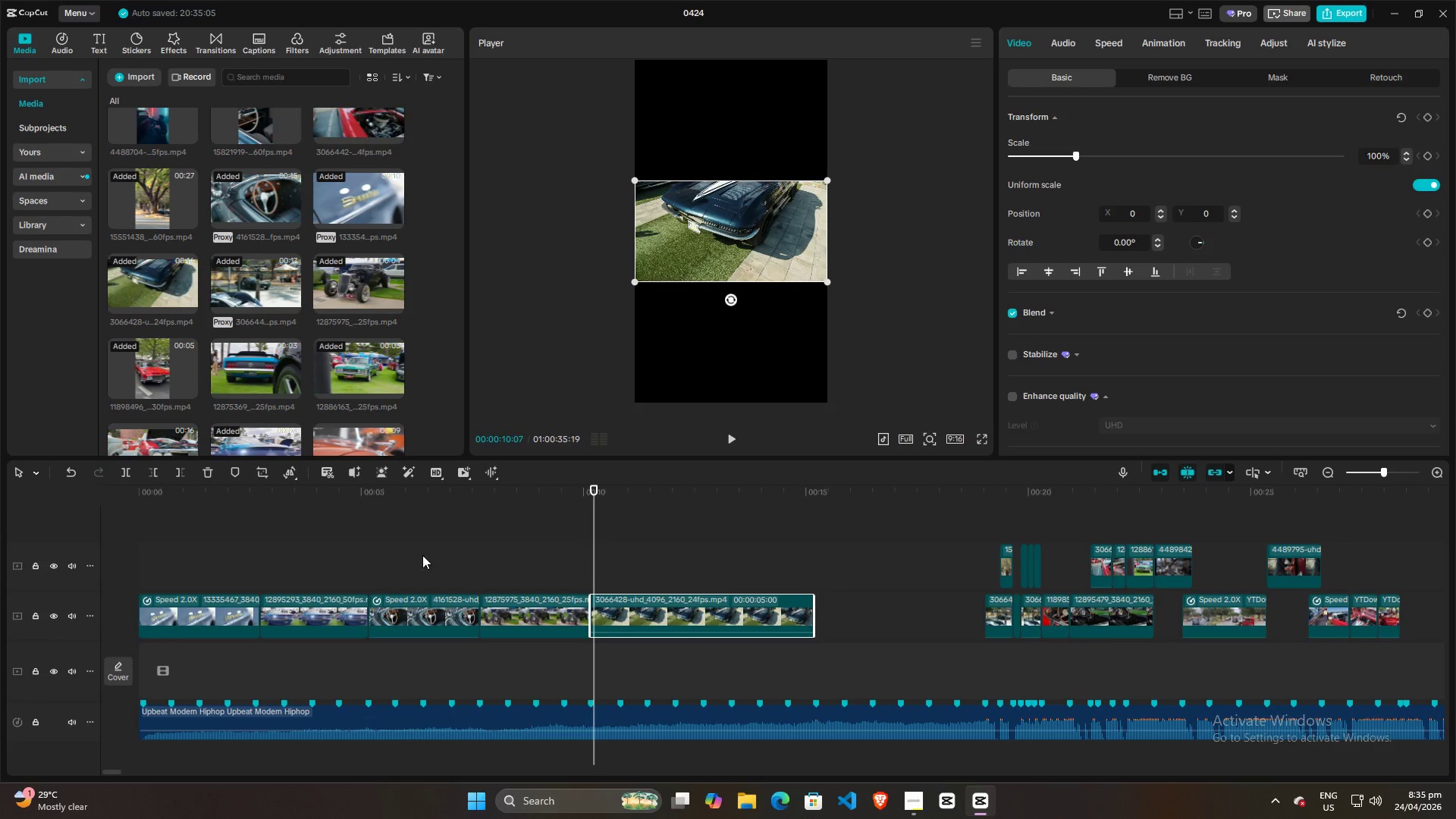 
left_click([326, 566])
 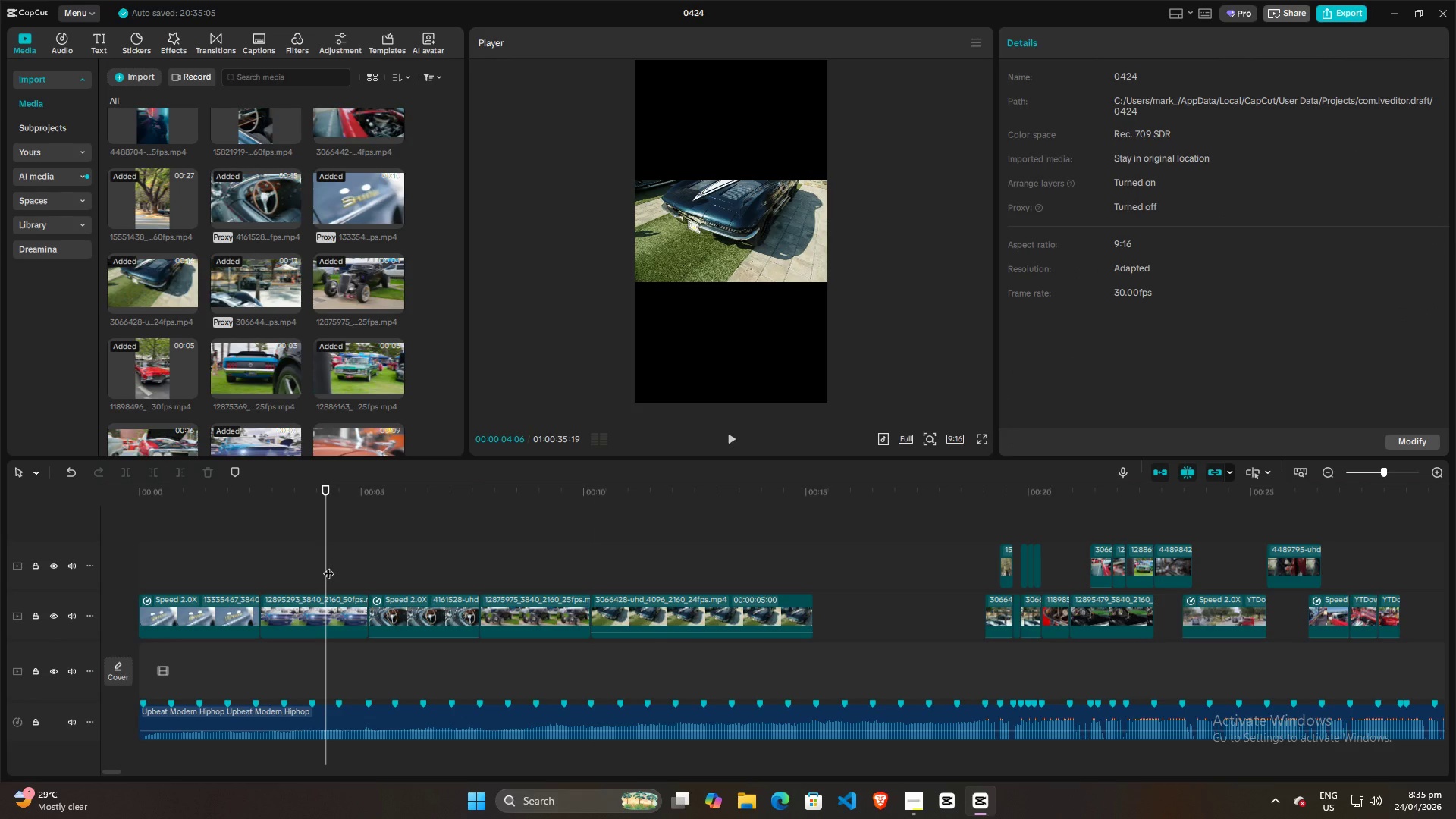 
key(Space)
 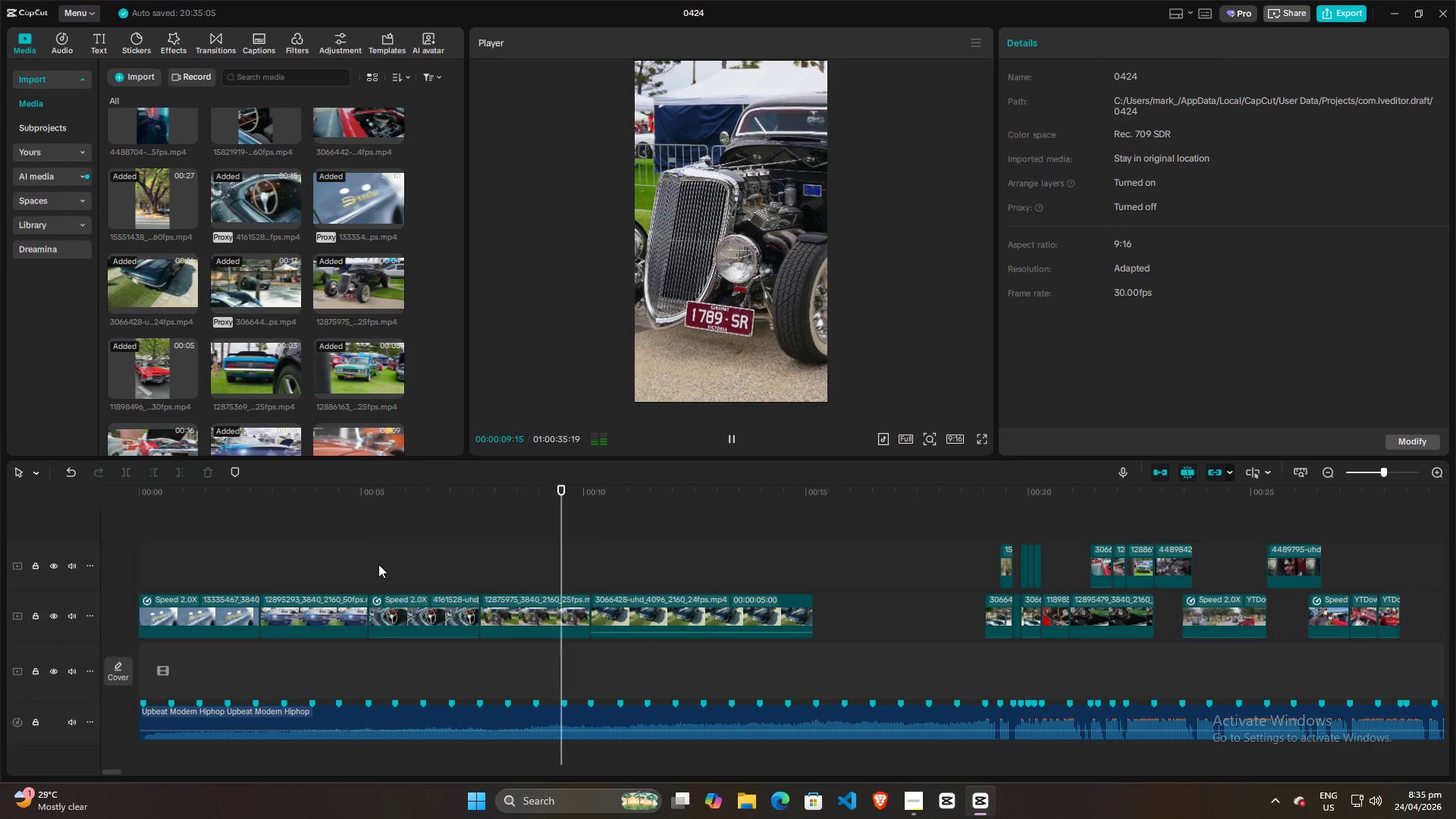 
wait(7.14)
 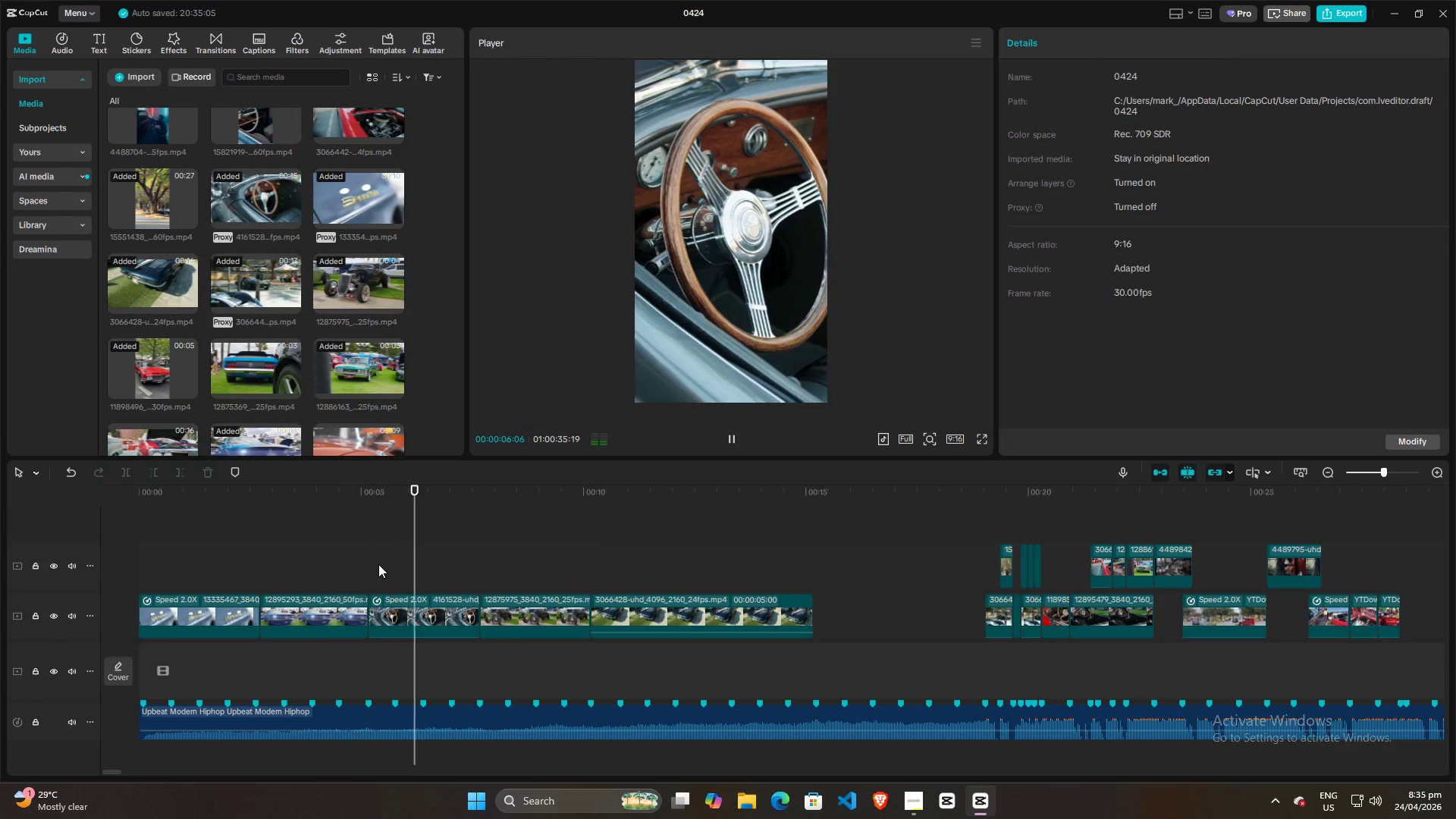 
left_click([786, 224])
 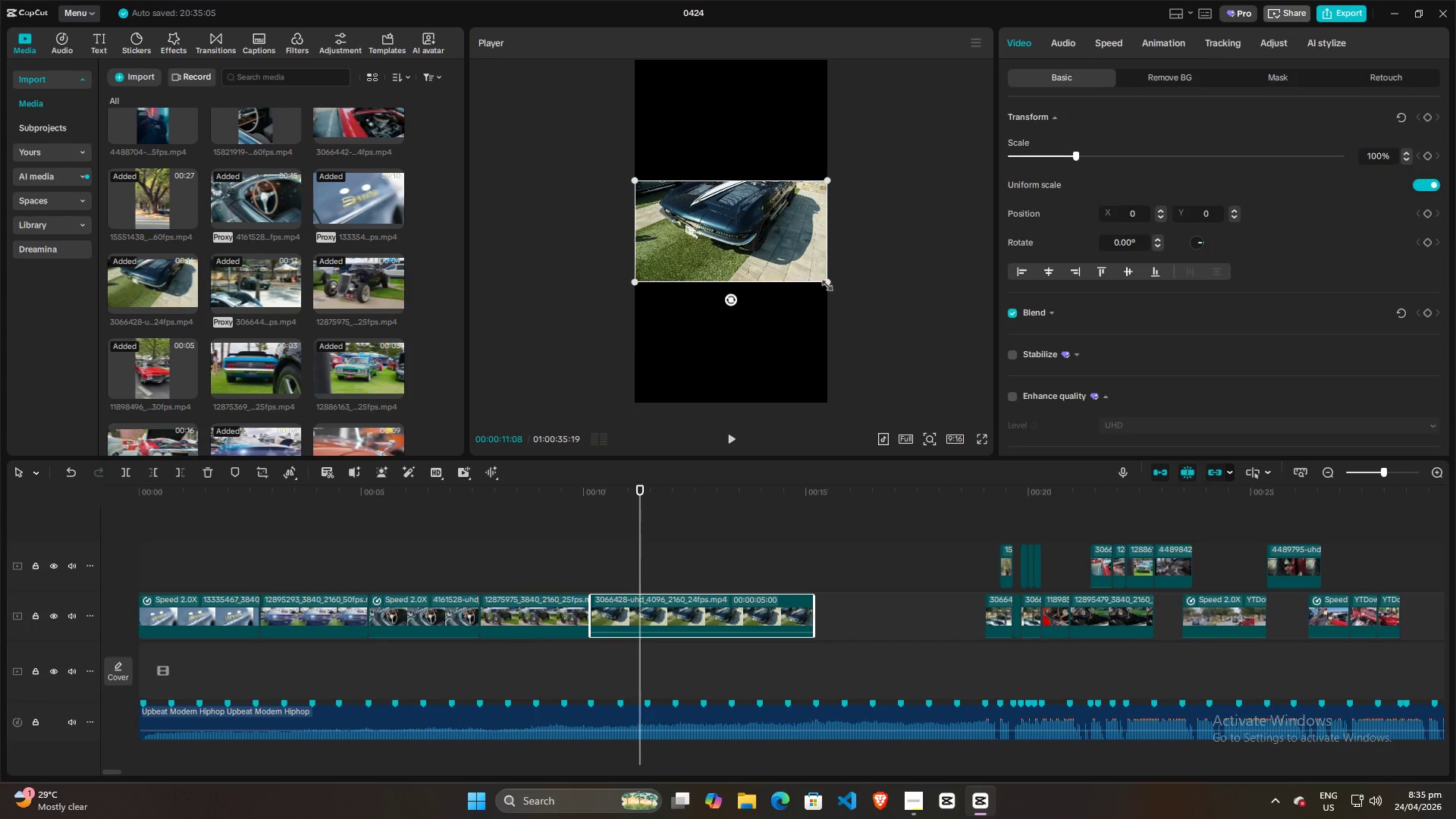 
left_click_drag(start_coordinate=[826, 282], to_coordinate=[1073, 612])
 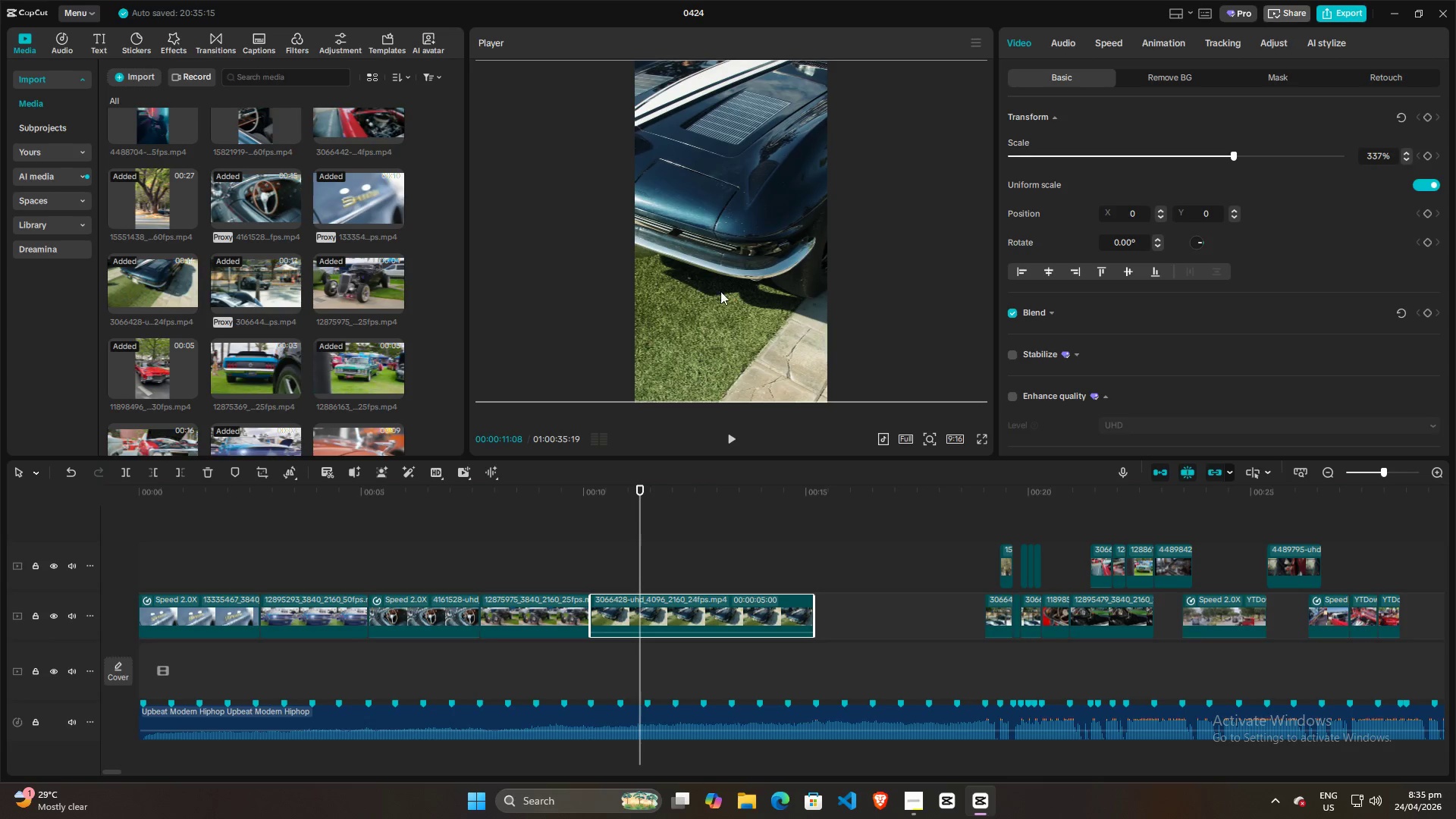 
left_click_drag(start_coordinate=[717, 290], to_coordinate=[609, 289])
 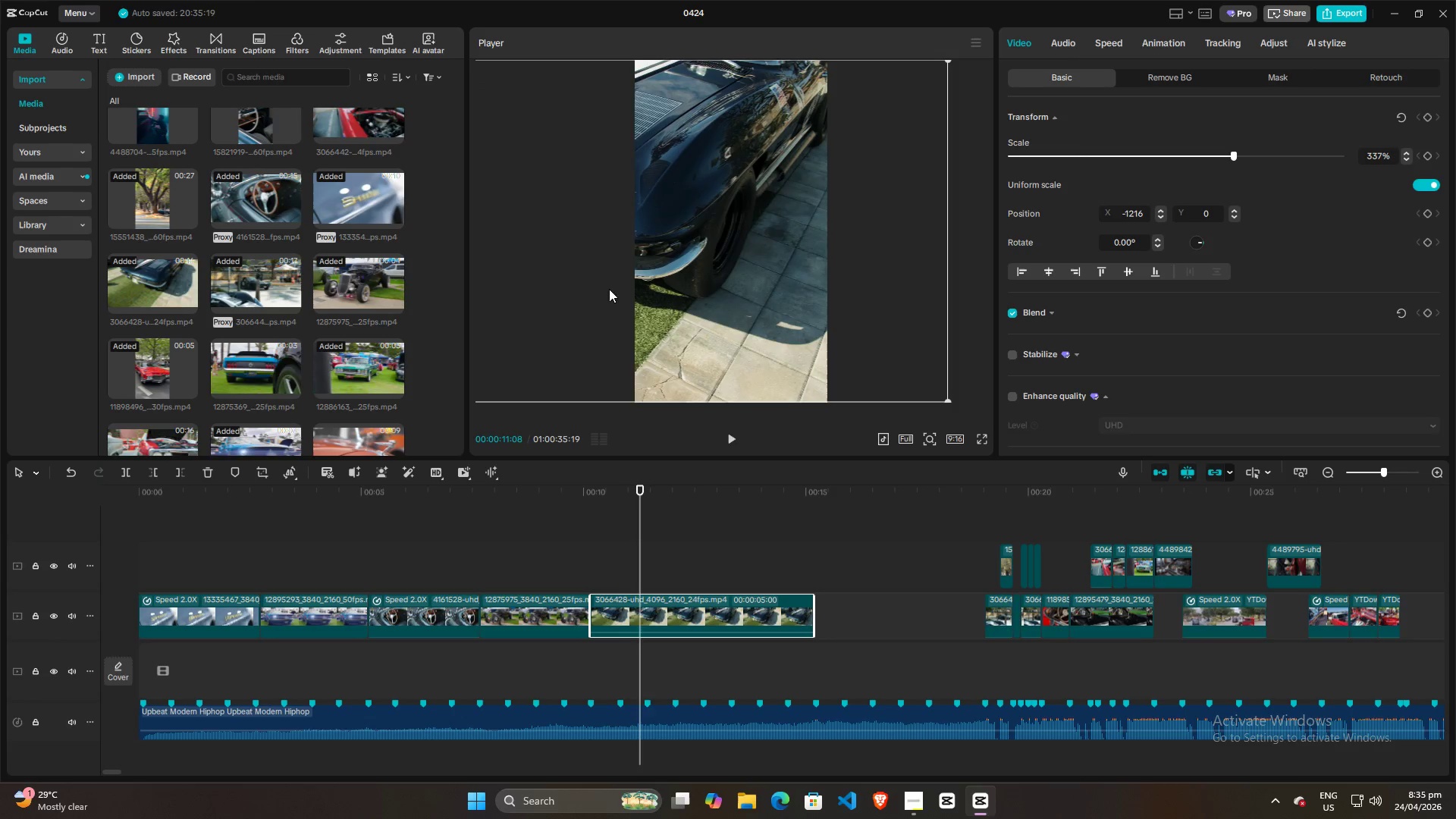 
key(Space)
 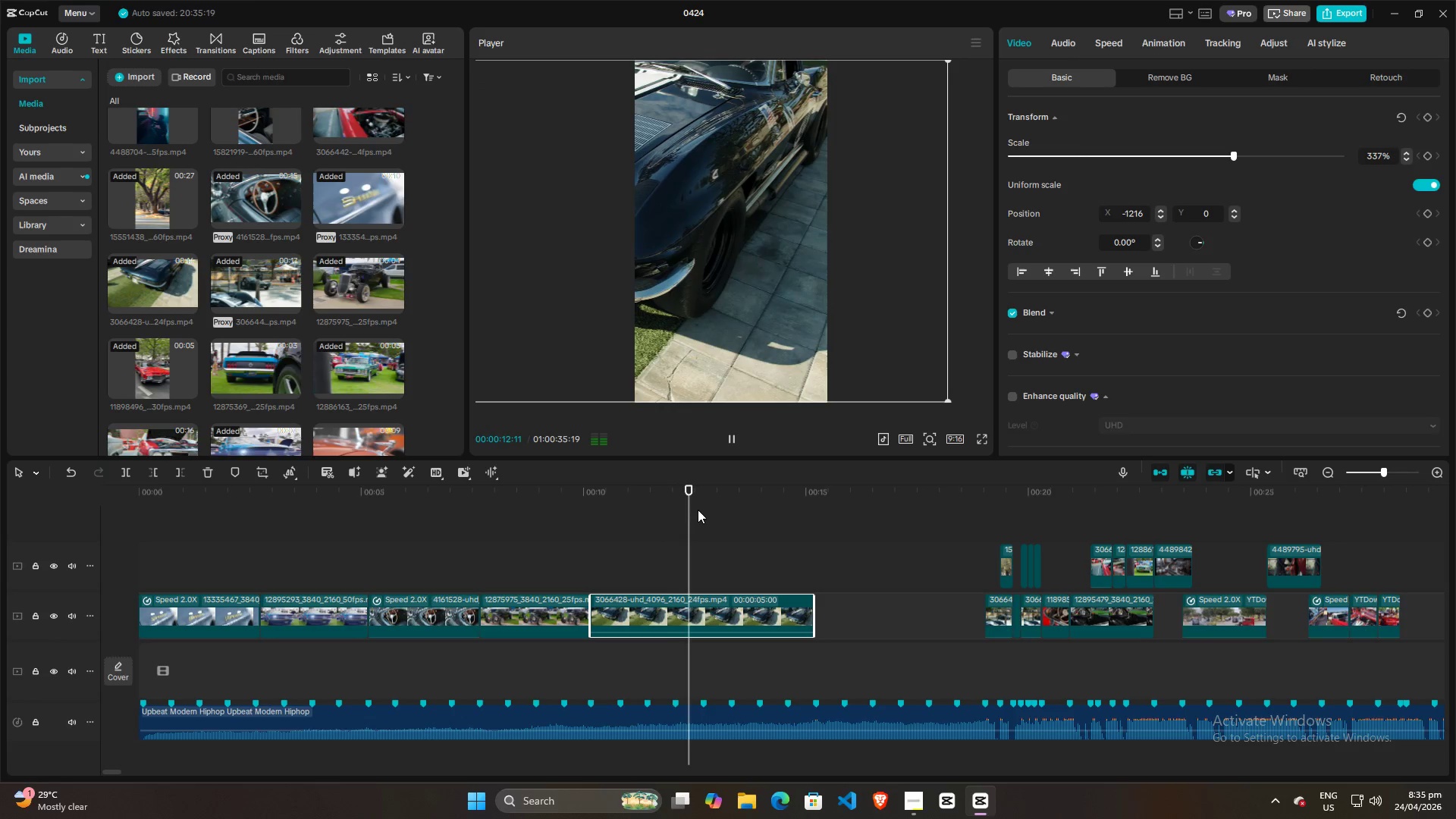 
key(Space)
 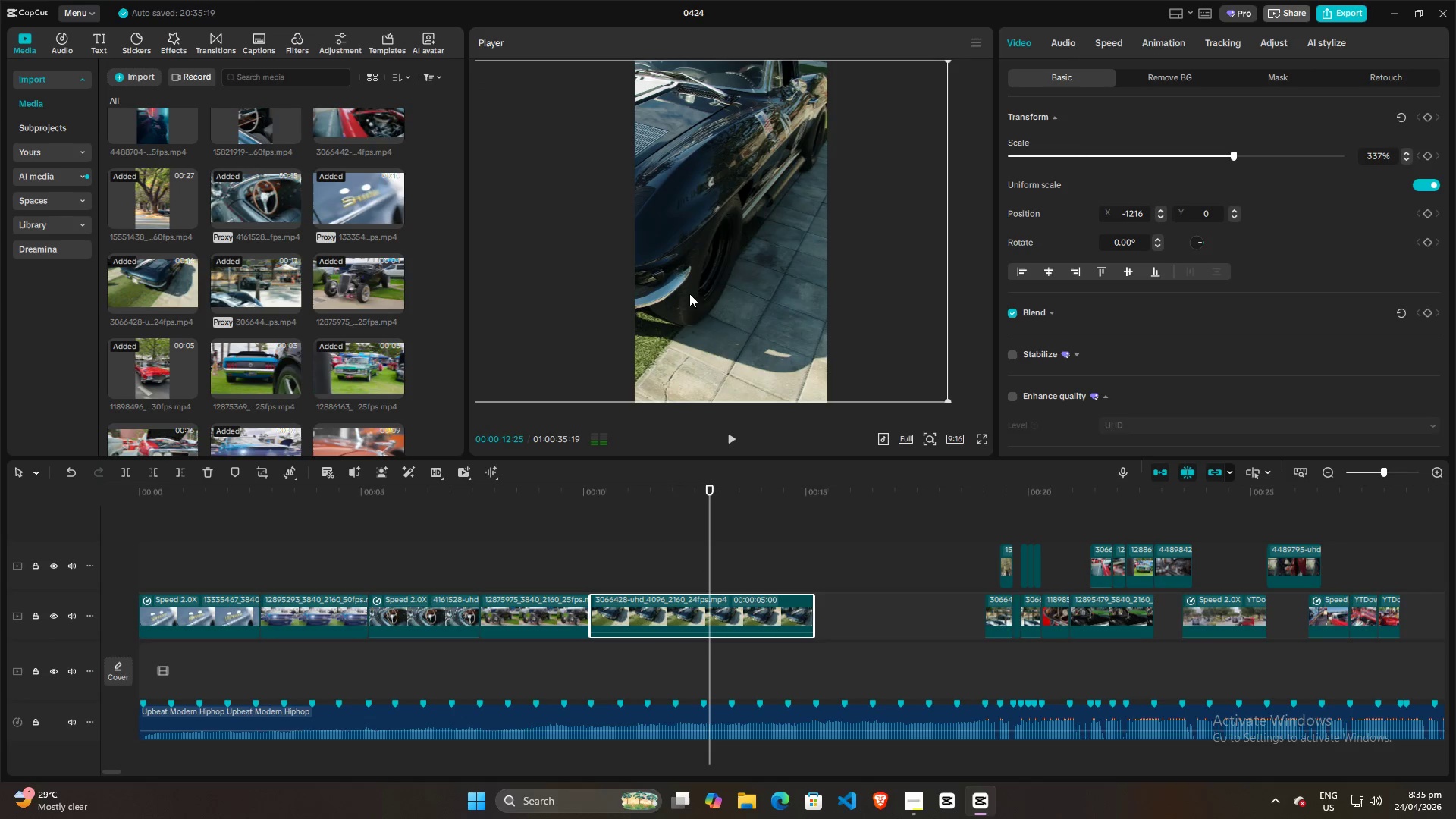 
left_click_drag(start_coordinate=[689, 293], to_coordinate=[949, 291])
 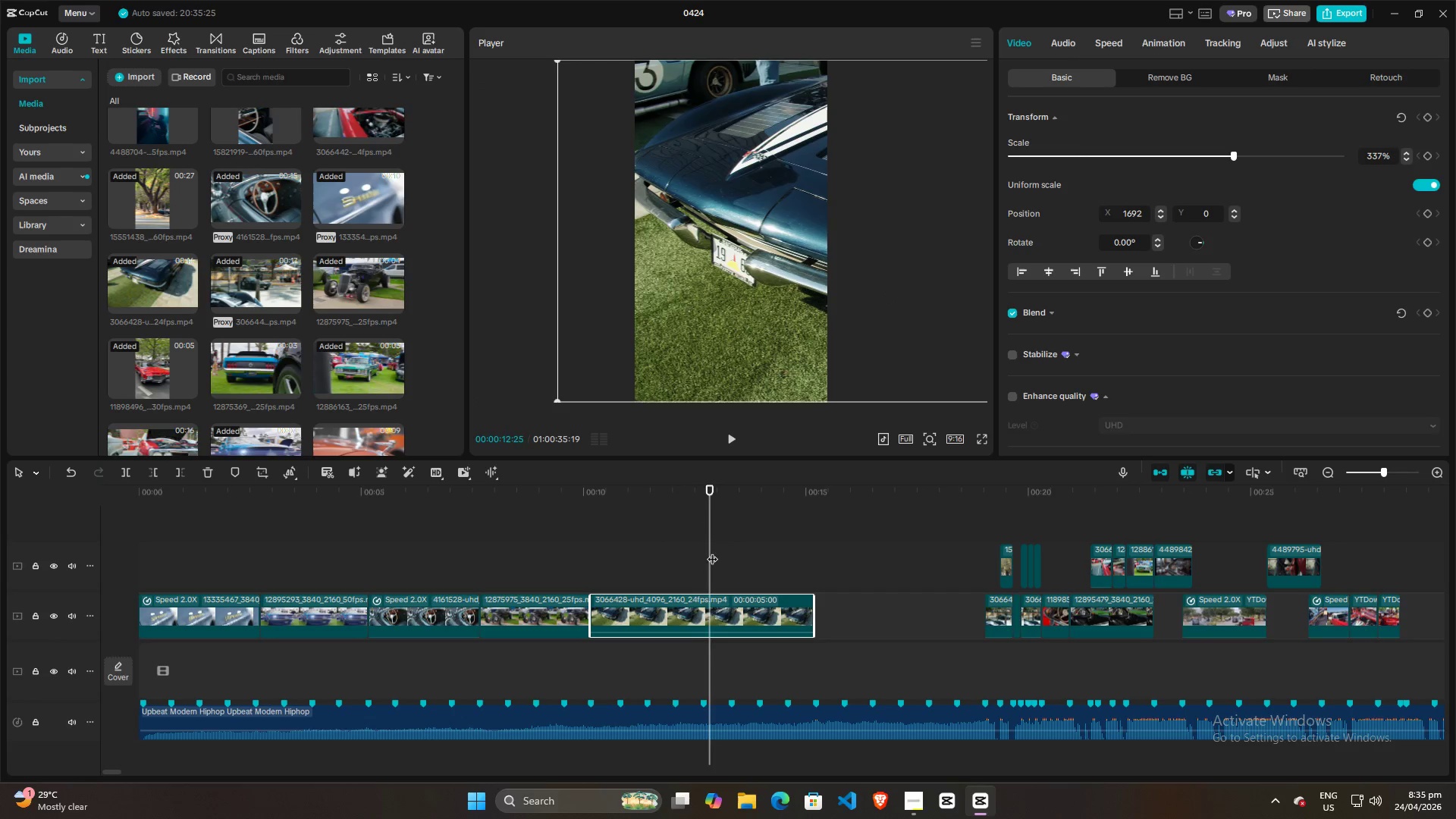 
left_click_drag(start_coordinate=[712, 551], to_coordinate=[608, 557])
 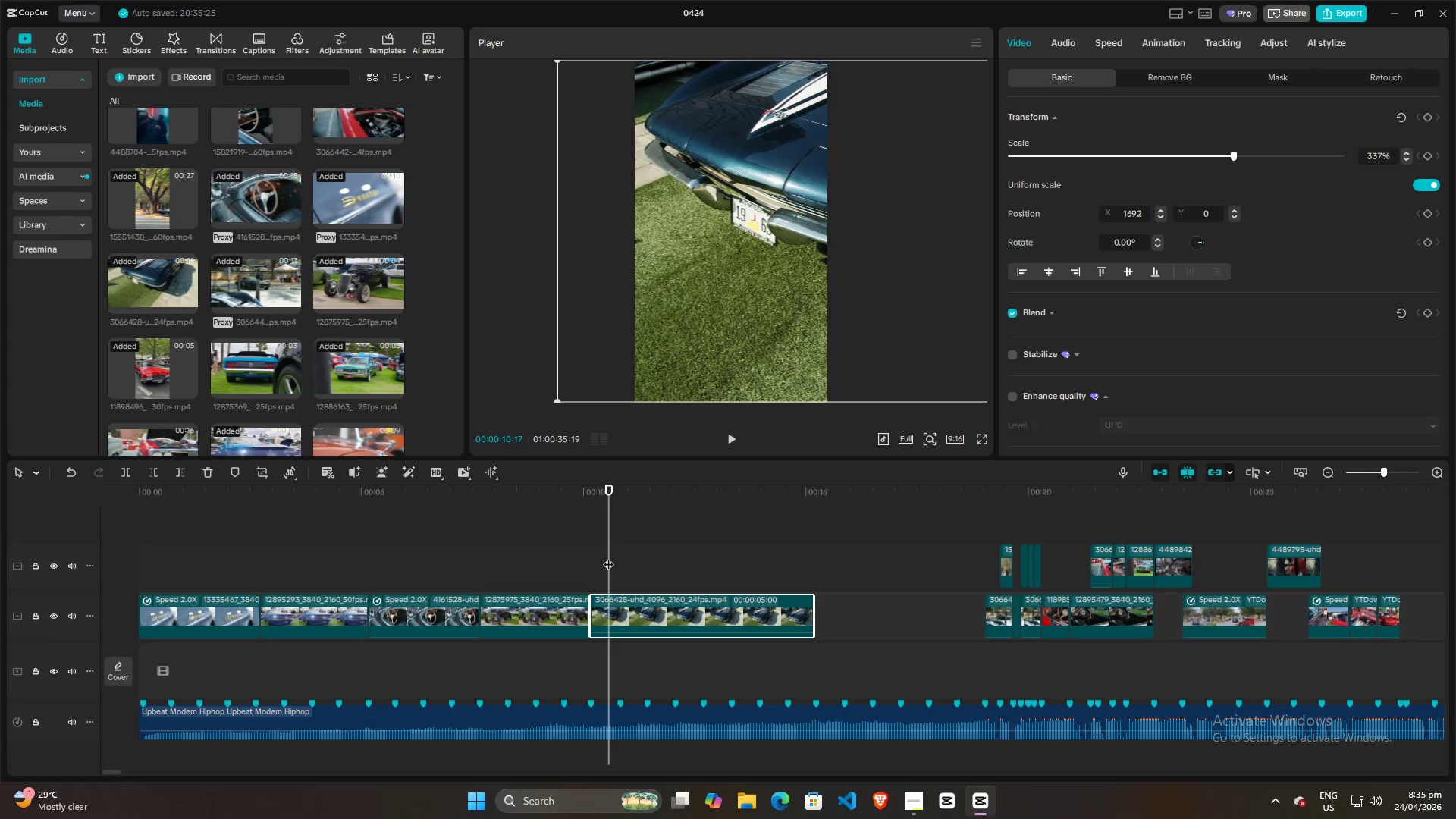 
key(Space)
 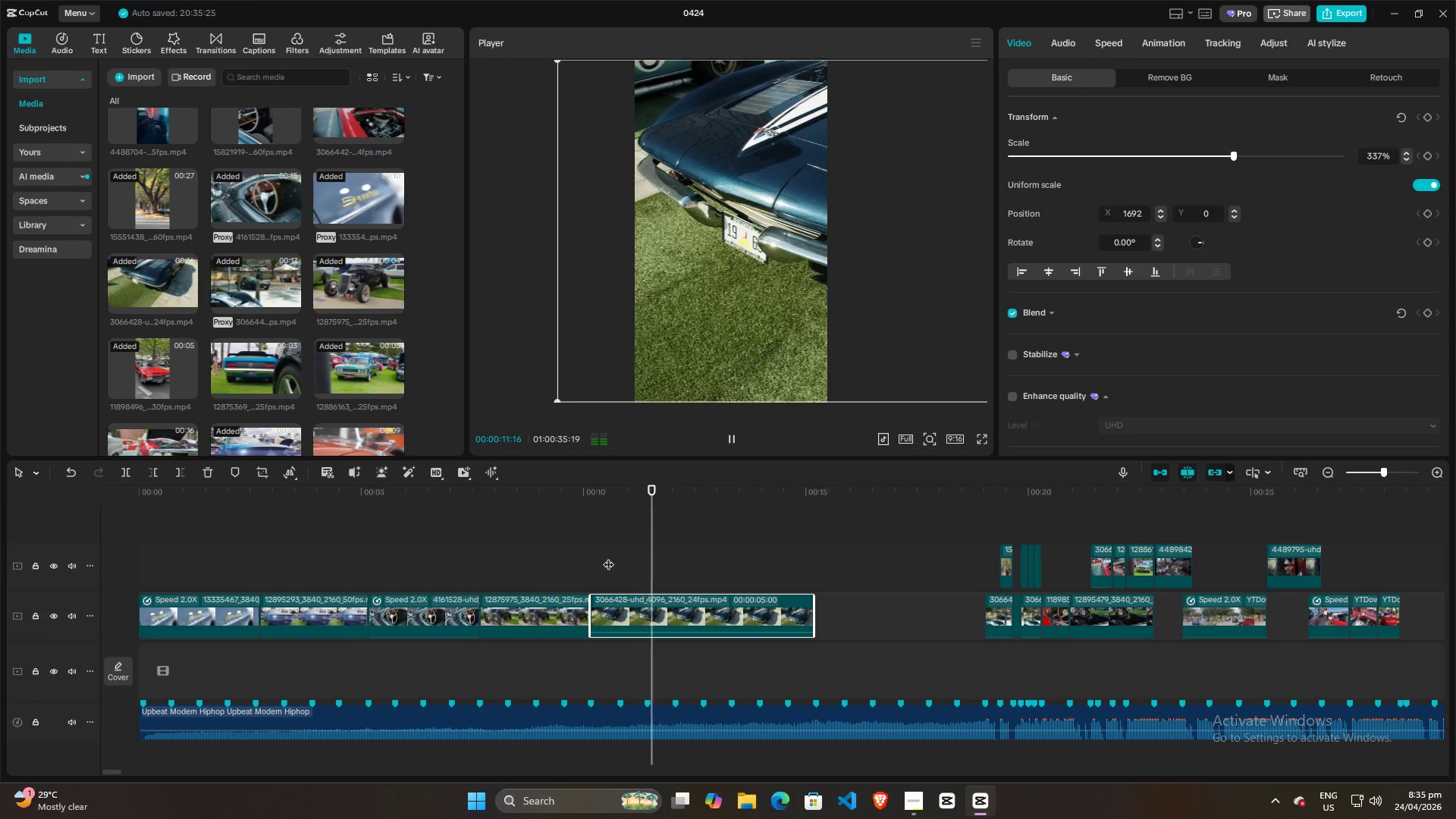 
key(Space)
 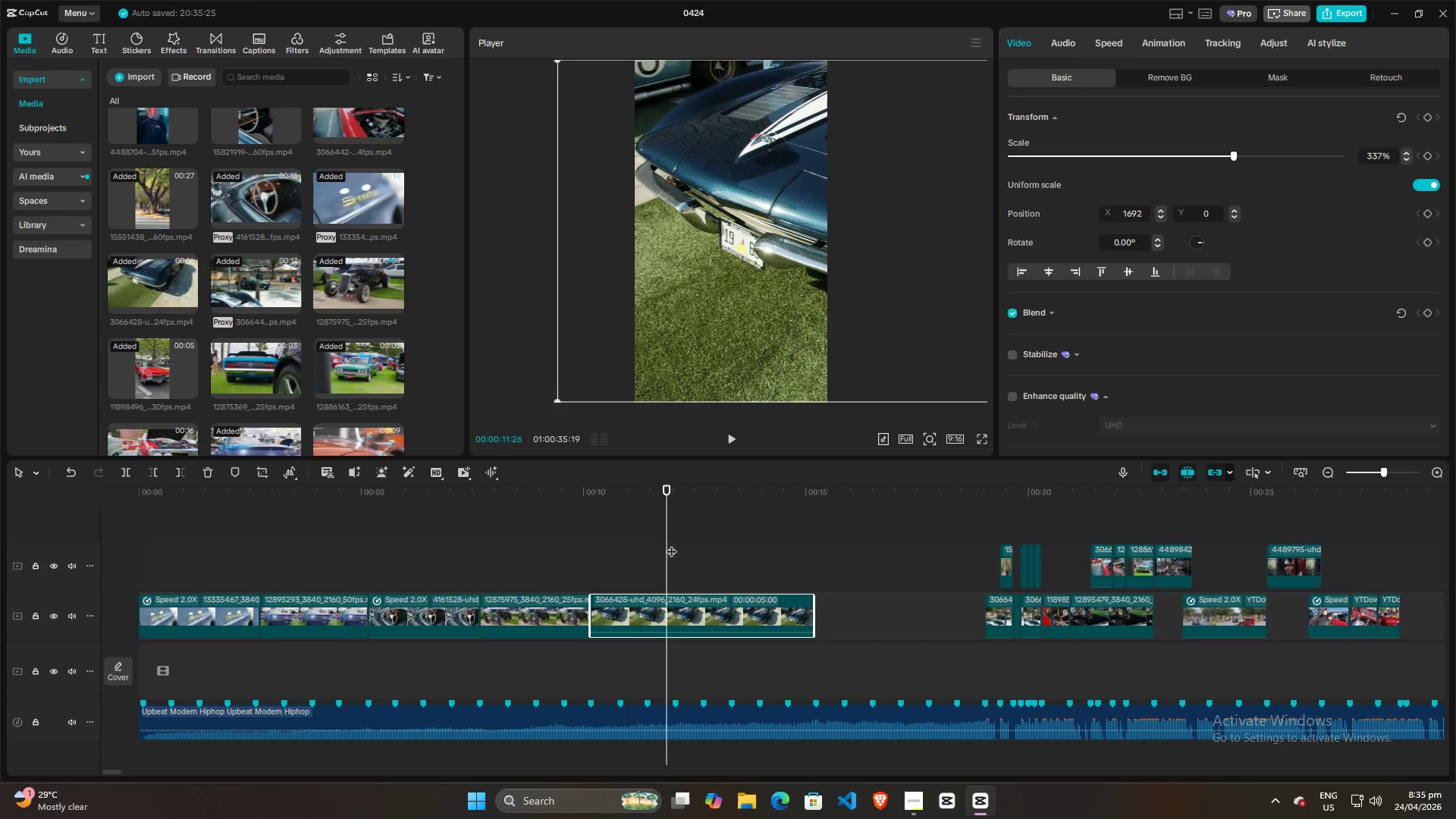 
left_click_drag(start_coordinate=[671, 544], to_coordinate=[811, 541])
 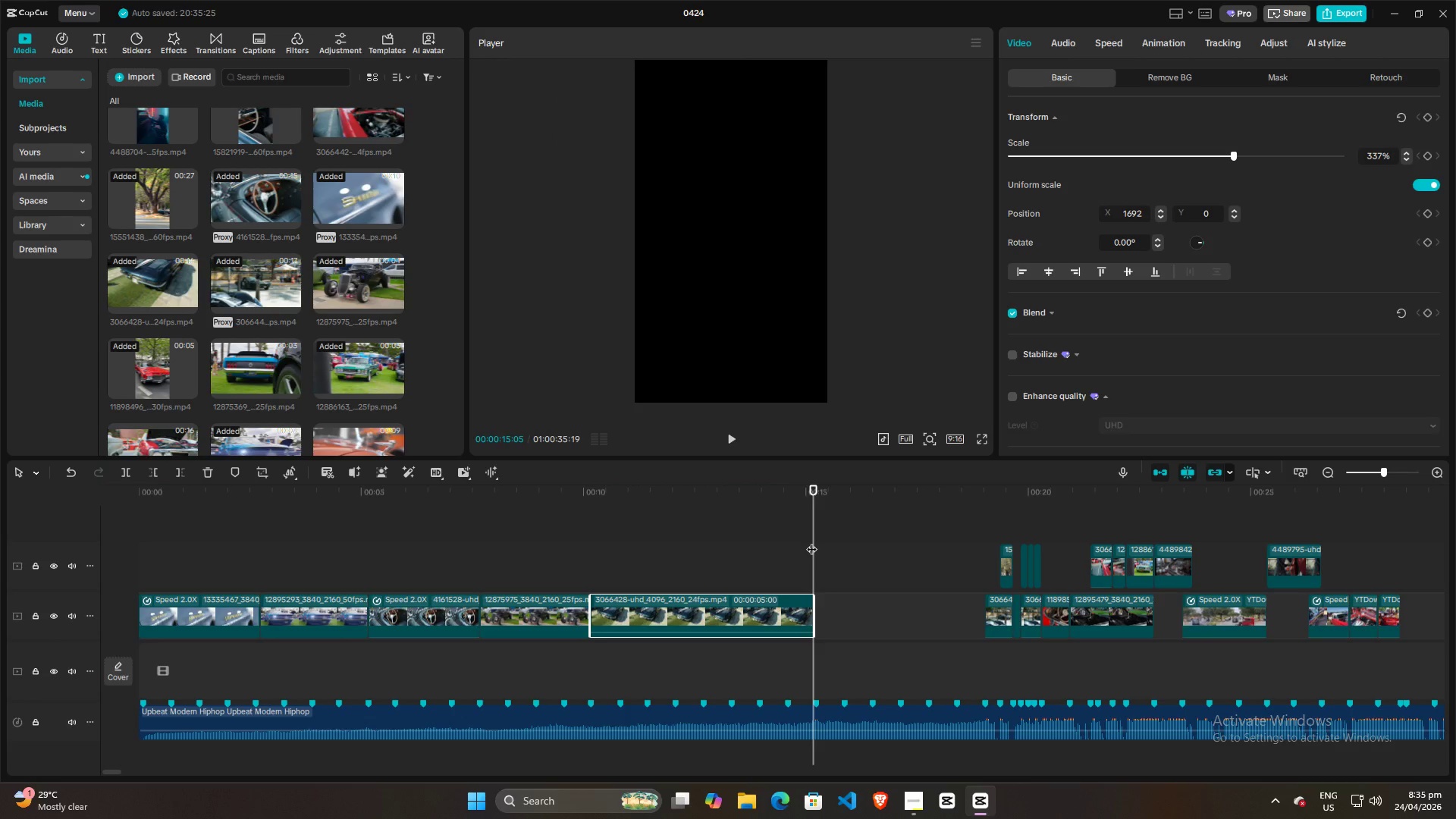 
left_click_drag(start_coordinate=[811, 541], to_coordinate=[641, 543])
 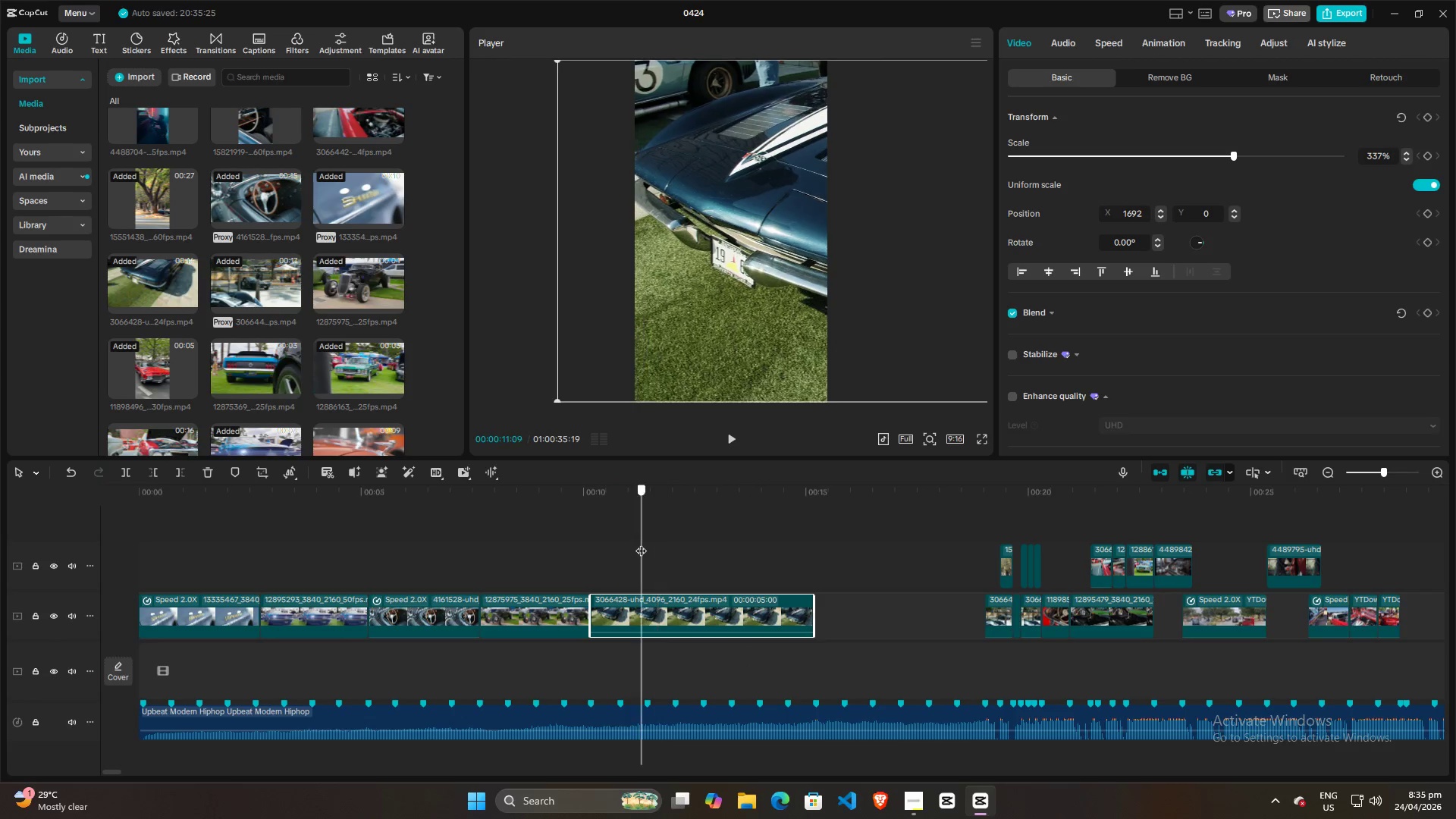 
key(Space)
 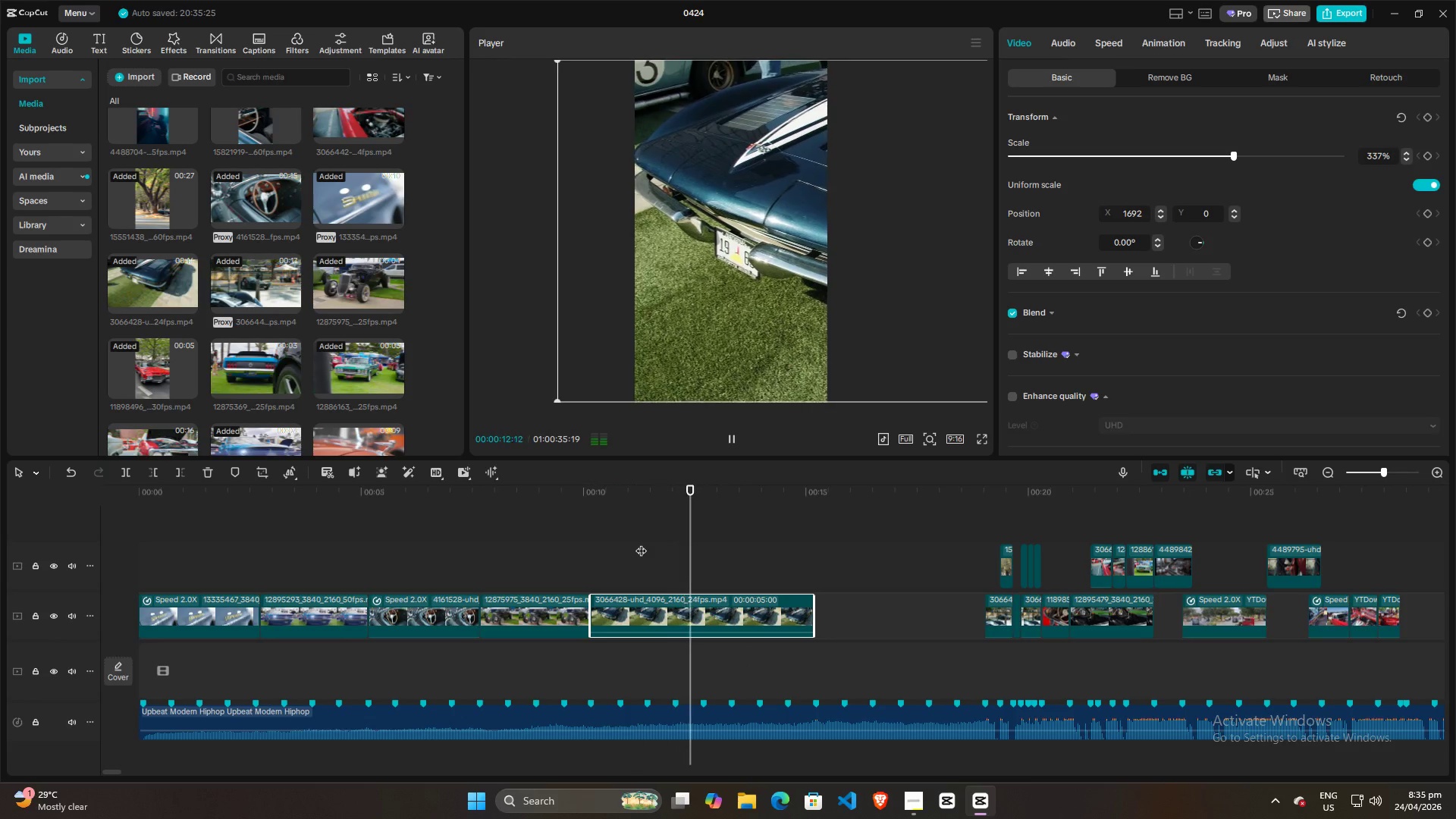 
key(Space)
 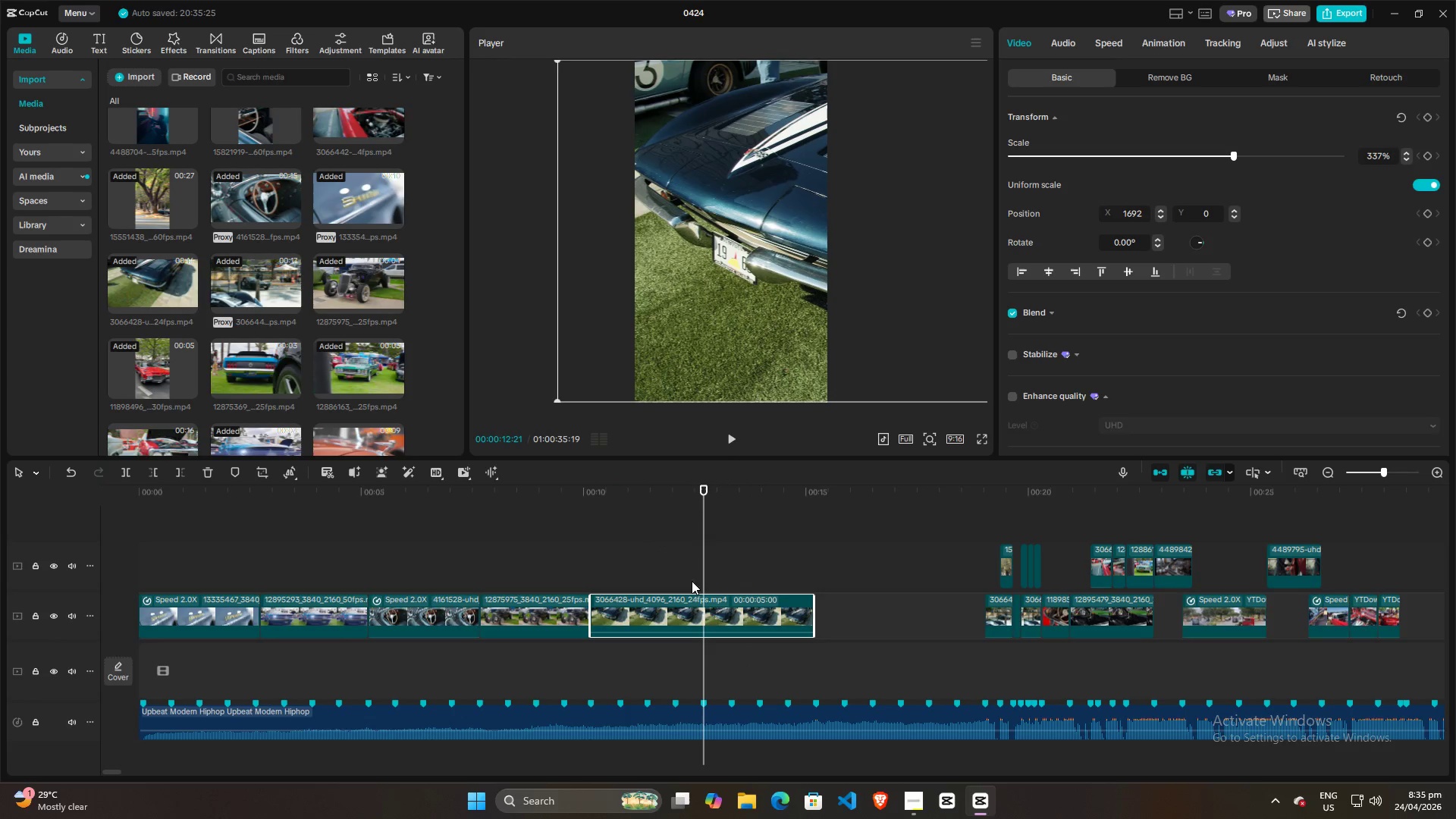 
left_click_drag(start_coordinate=[682, 617], to_coordinate=[566, 564])
 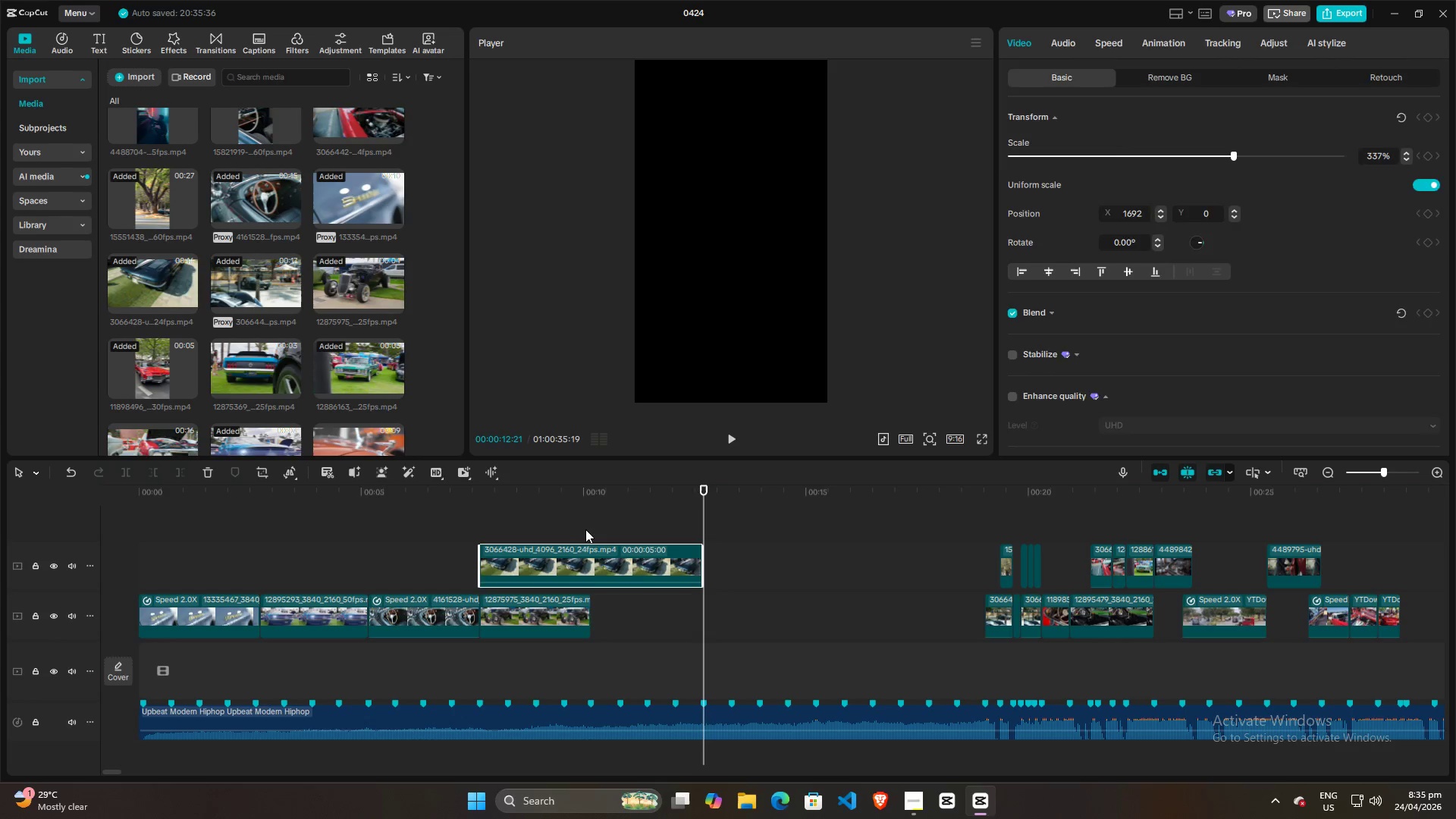 
left_click([585, 529])
 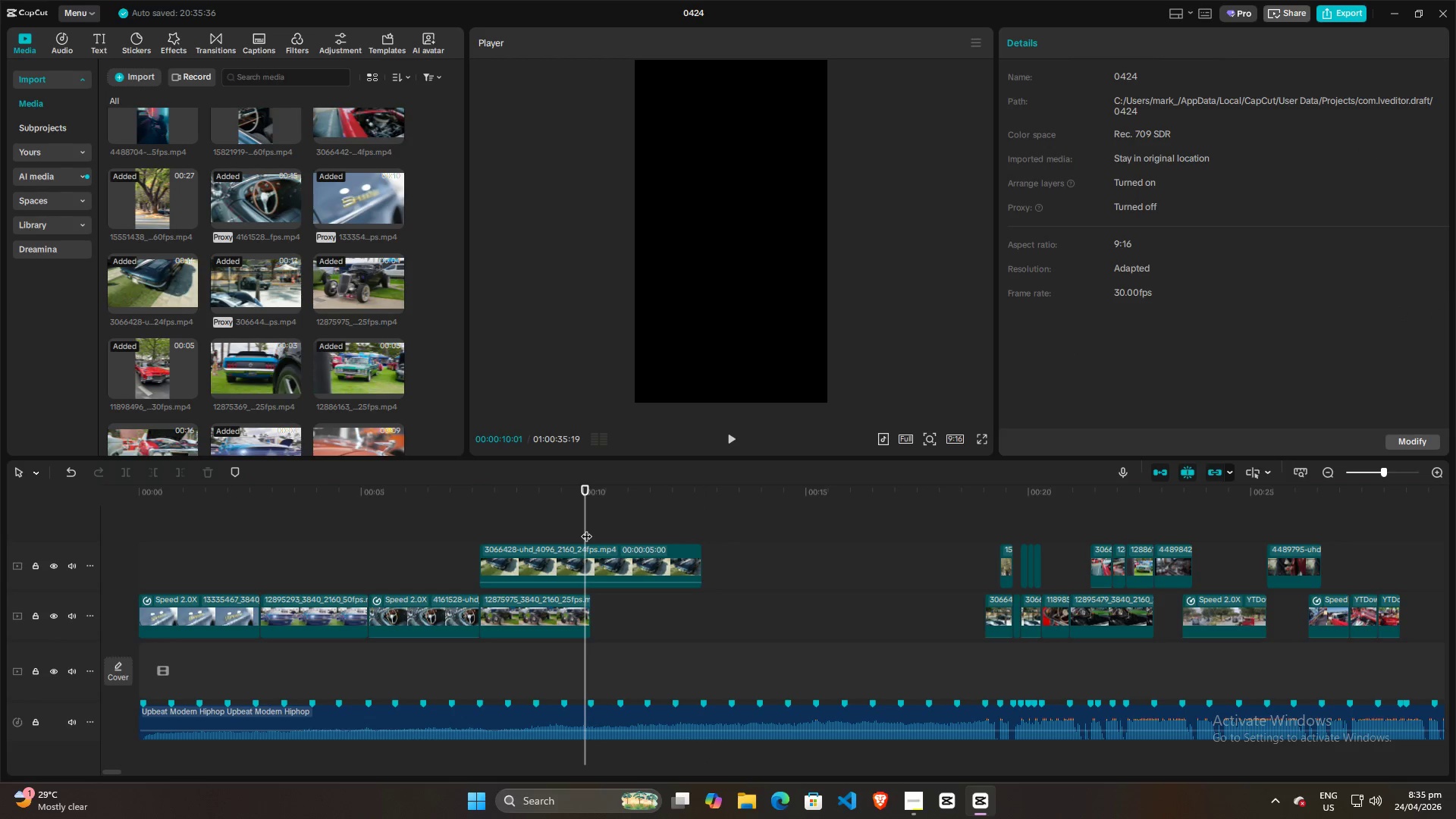 
left_click_drag(start_coordinate=[586, 529], to_coordinate=[592, 529])
 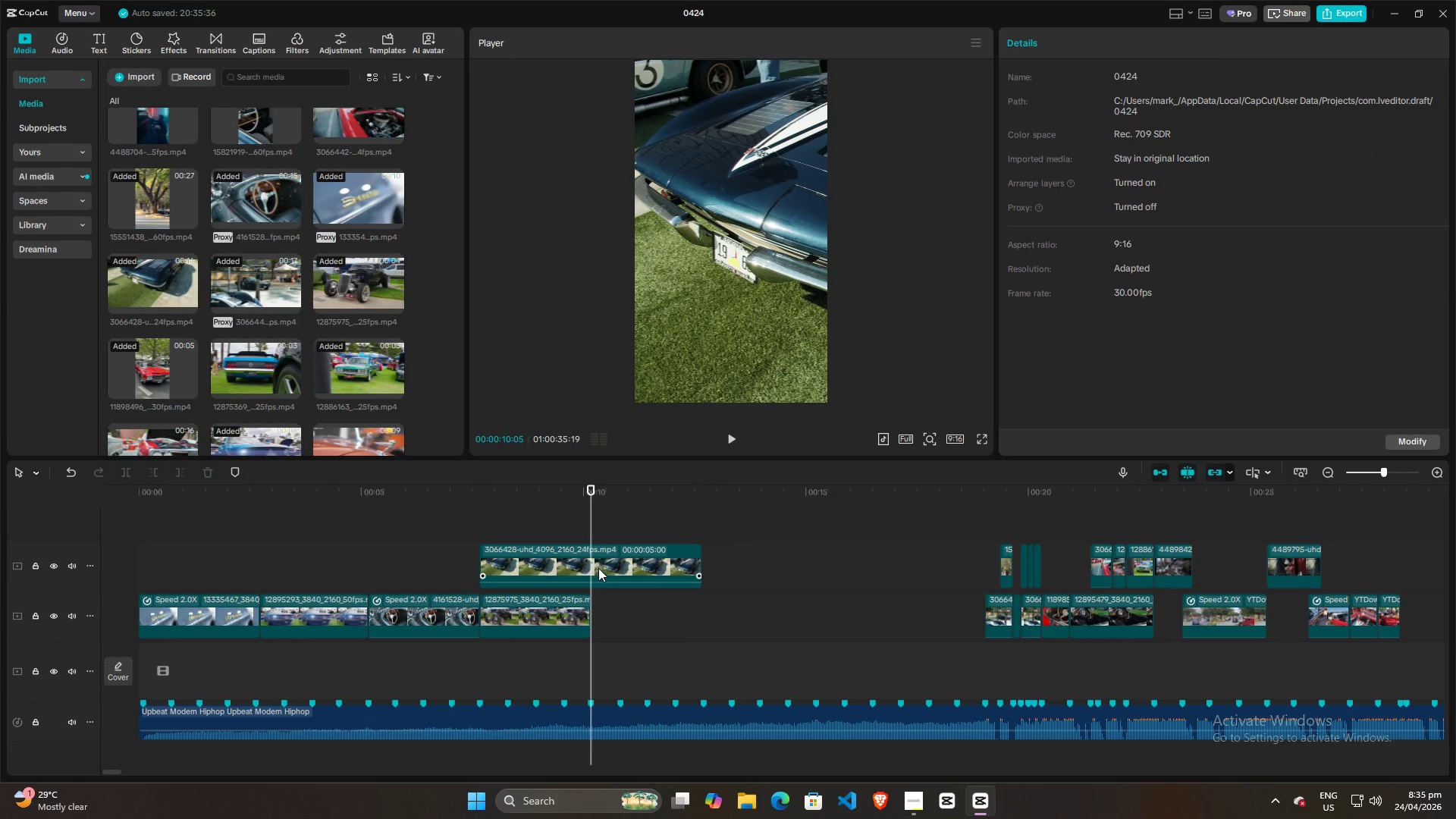 
left_click([598, 570])
 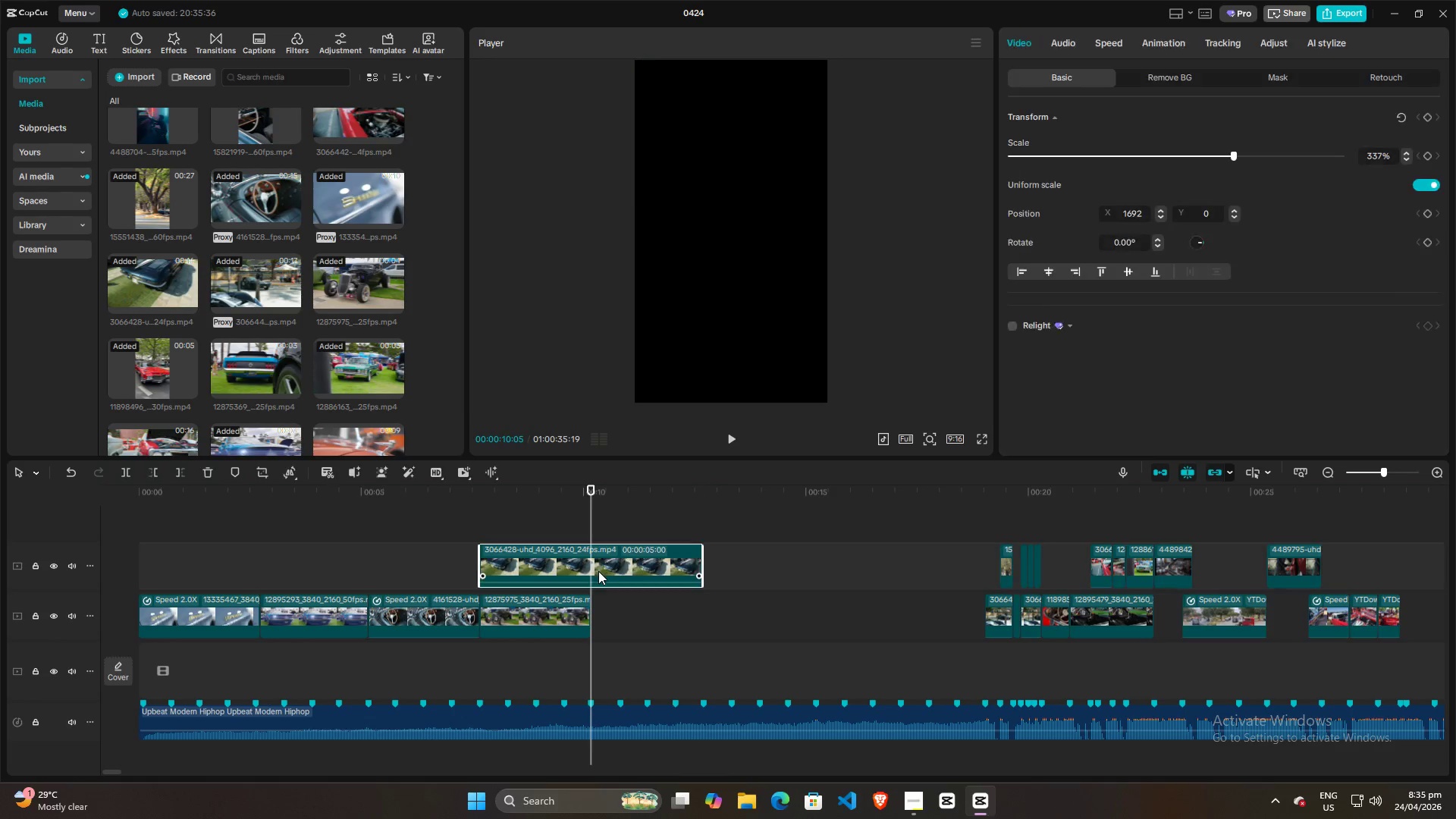 
key(W)
 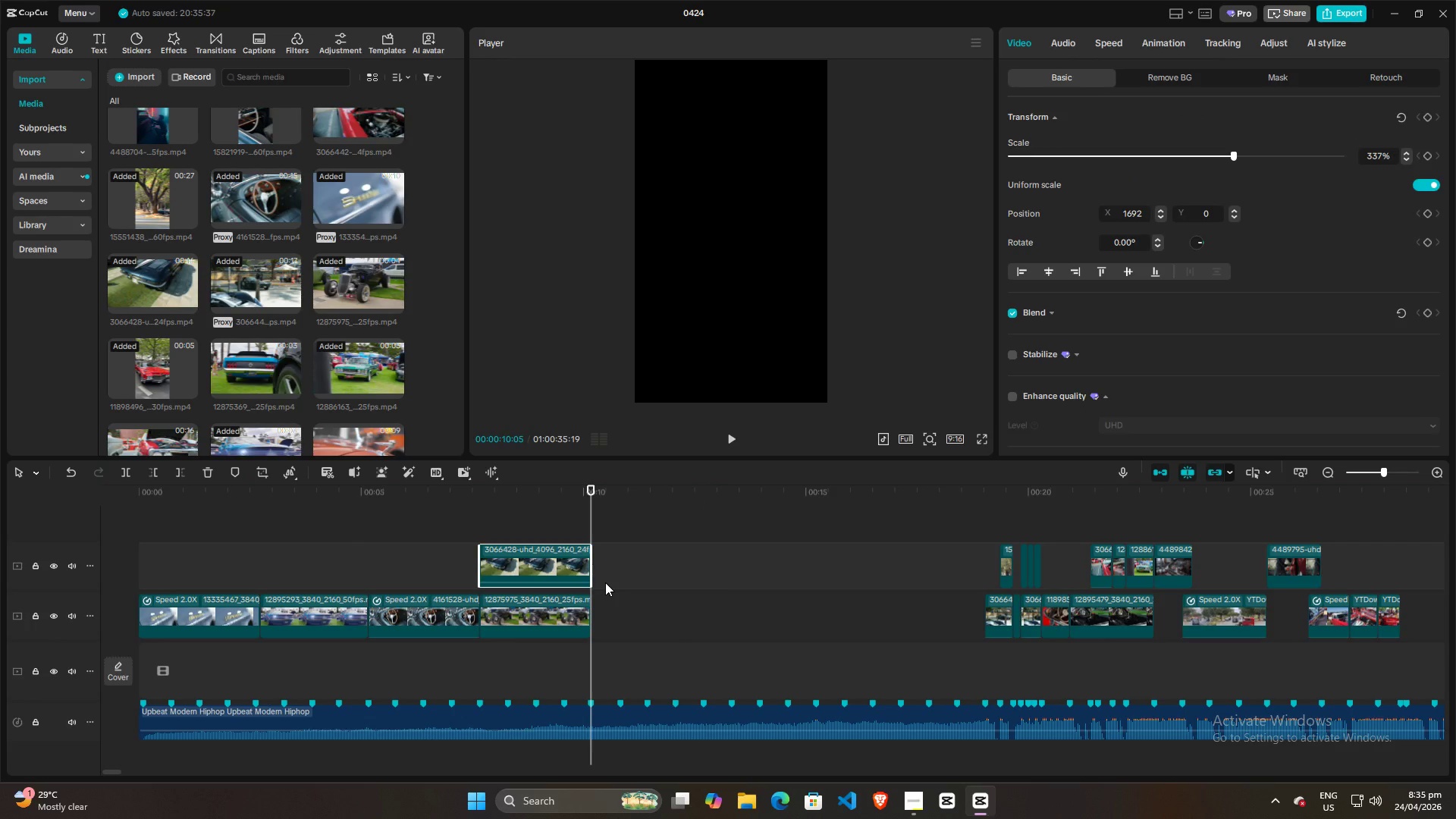 
key(Control+Z)
 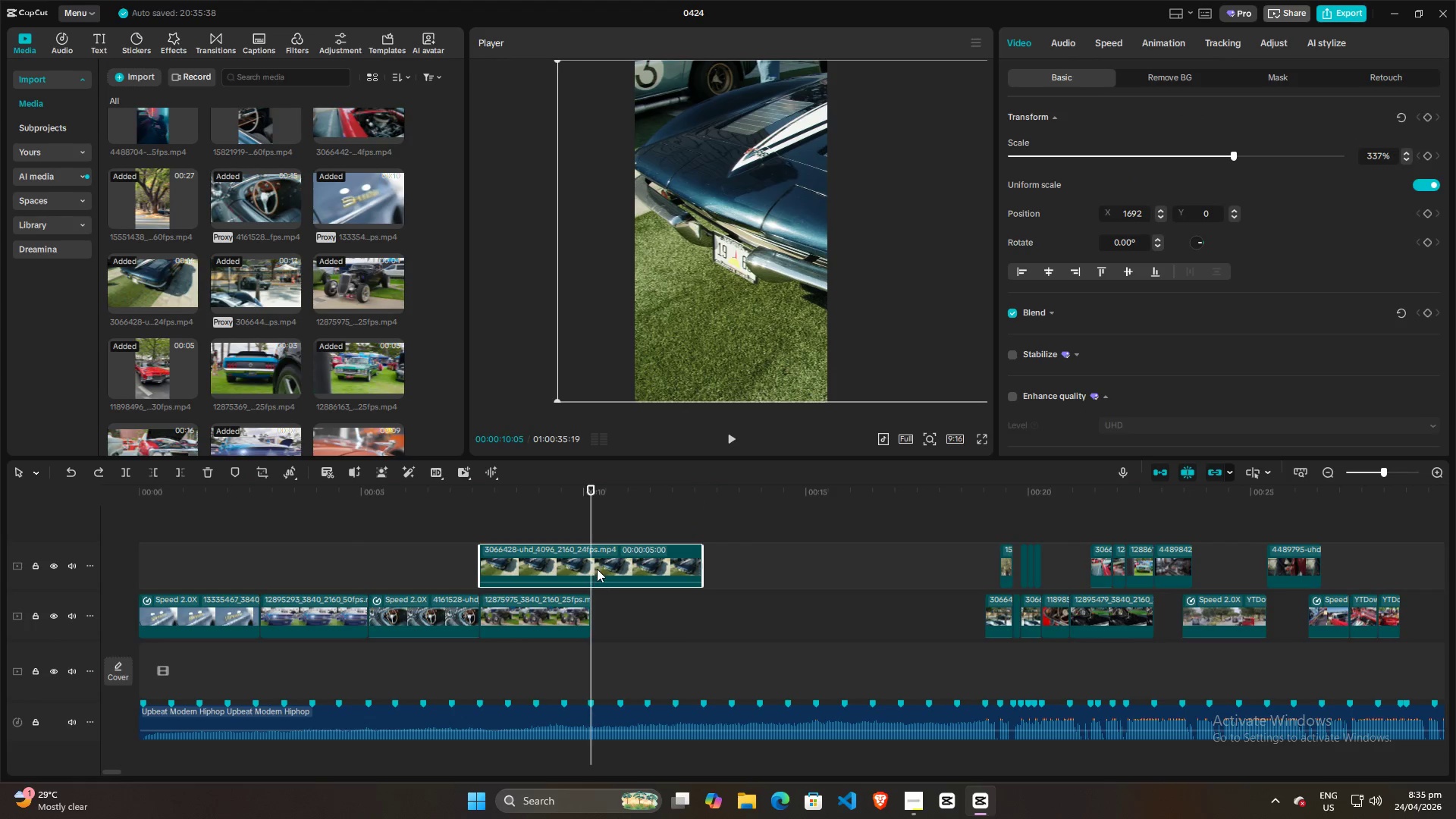 
left_click([598, 567])
 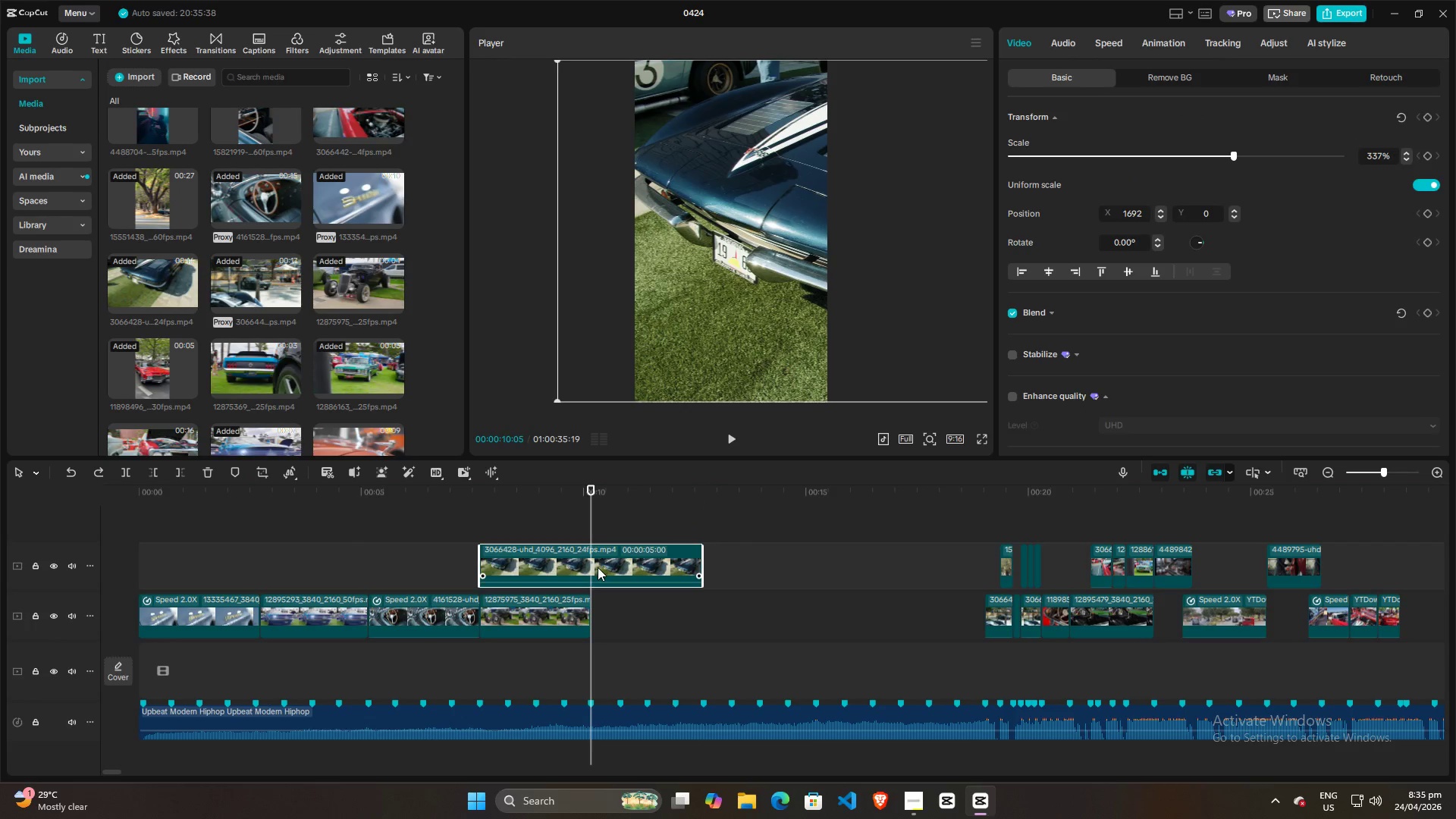 
key(Q)
 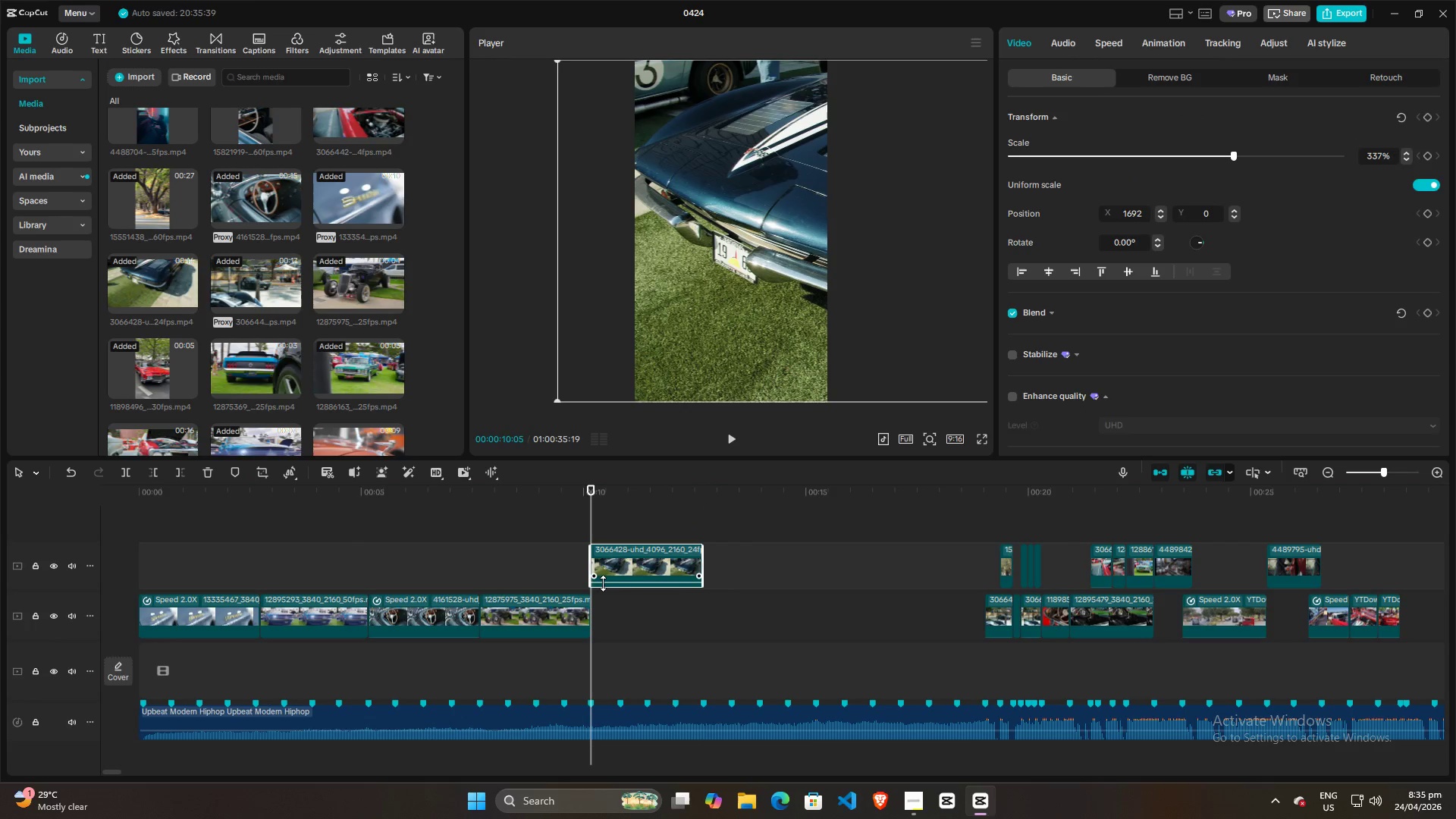 
left_click_drag(start_coordinate=[603, 583], to_coordinate=[601, 601])
 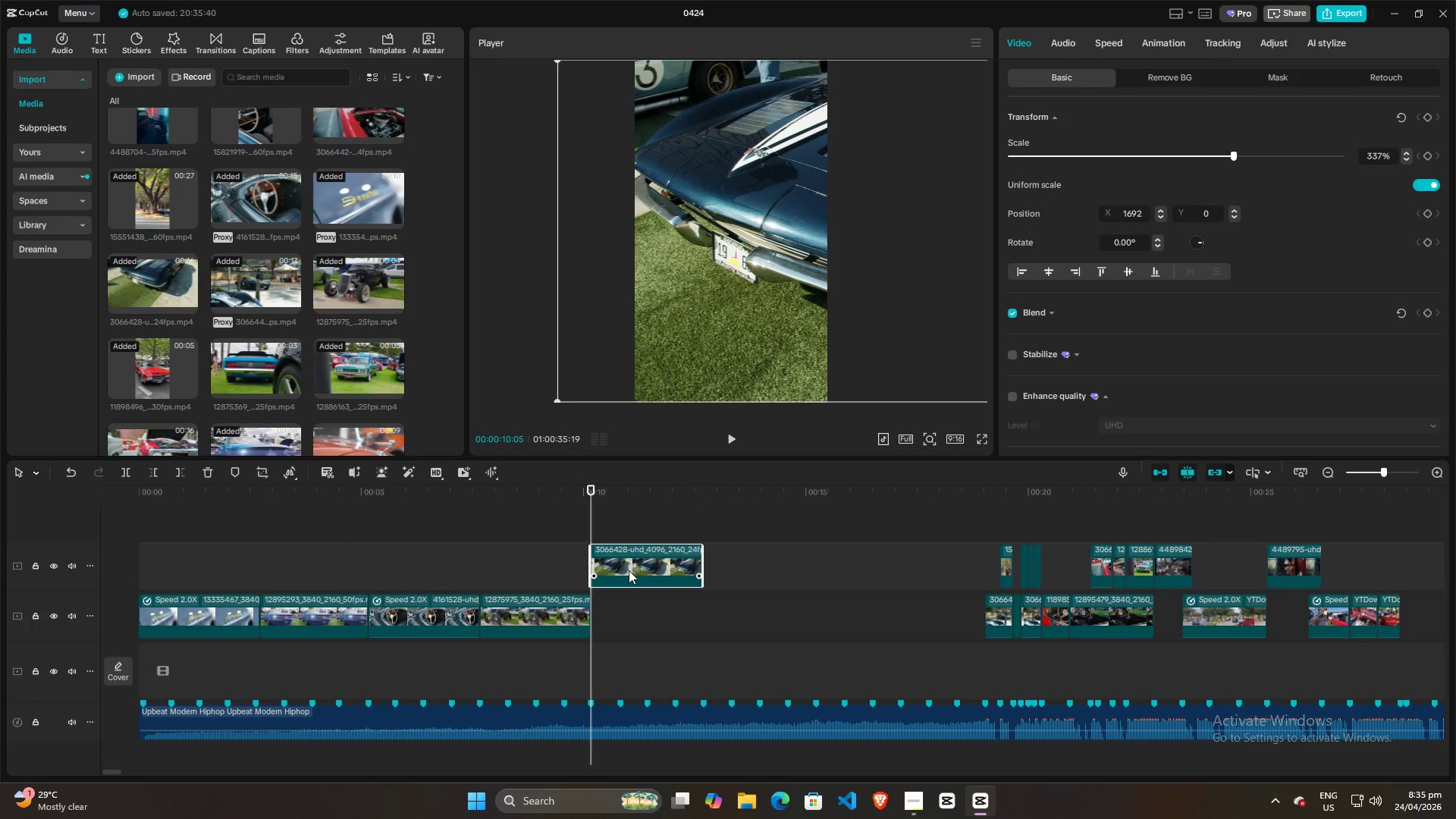 
left_click_drag(start_coordinate=[631, 562], to_coordinate=[631, 616])
 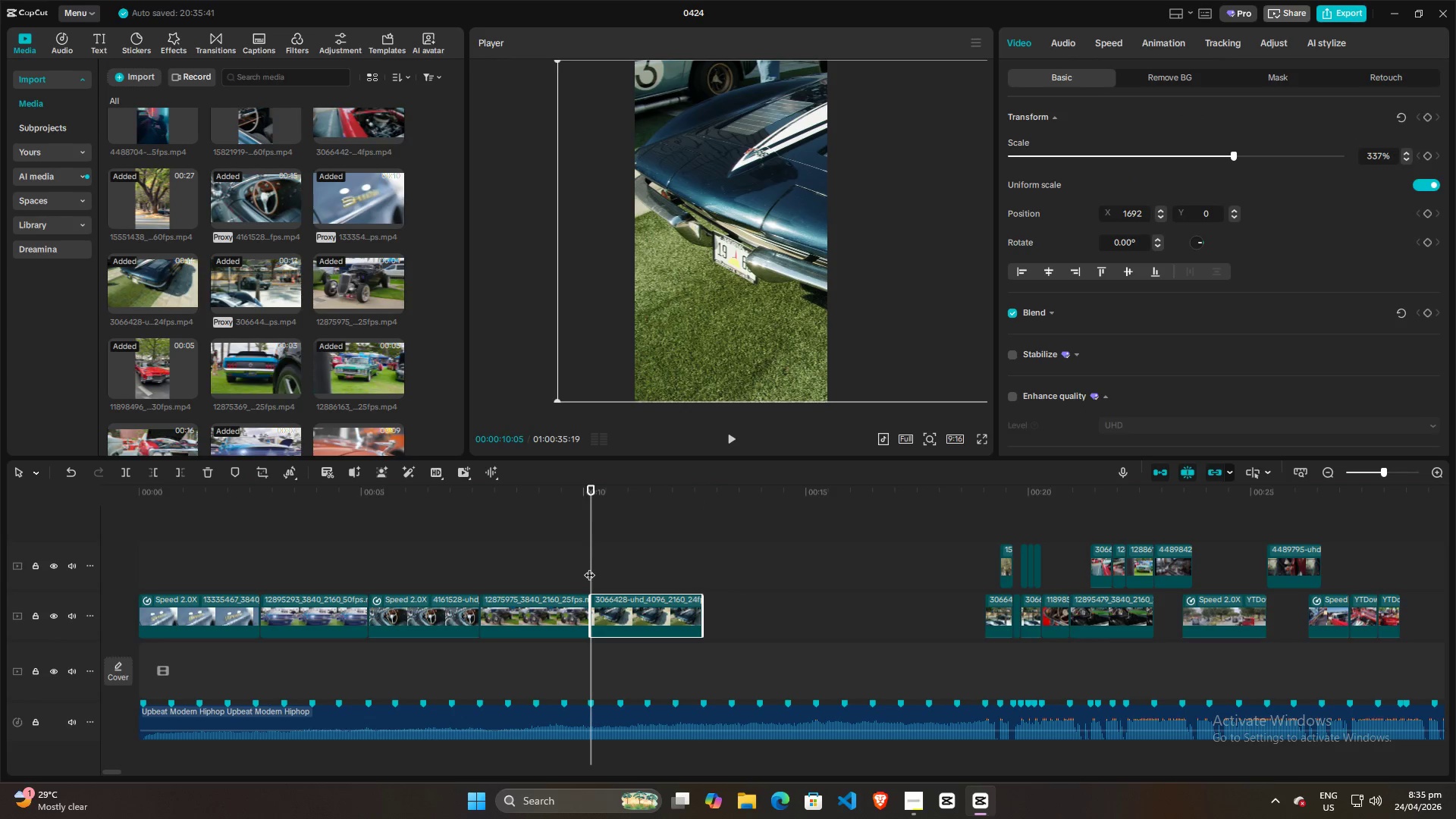 
left_click([589, 567])
 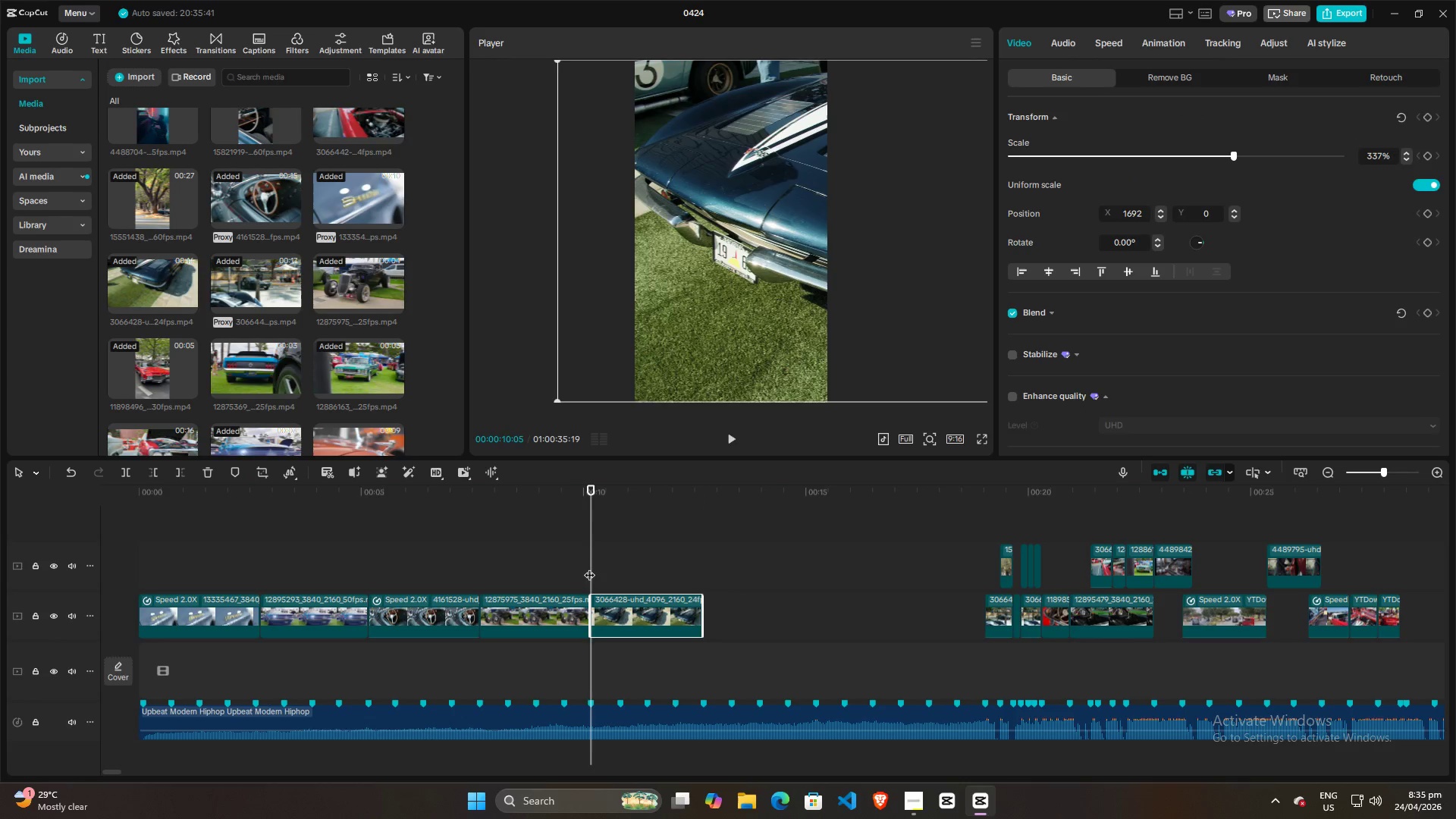 
key(Space)
 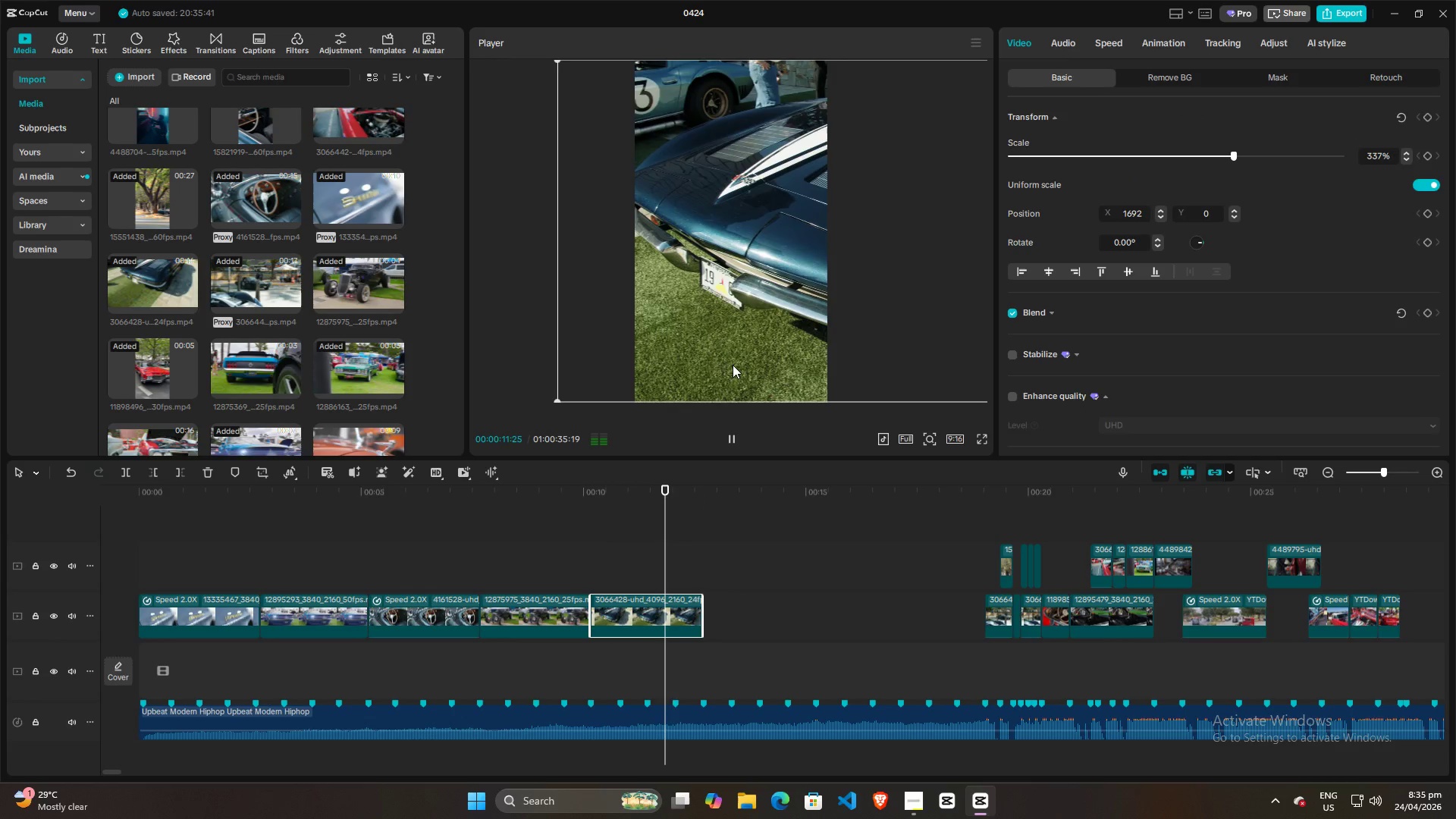 
key(Space)
 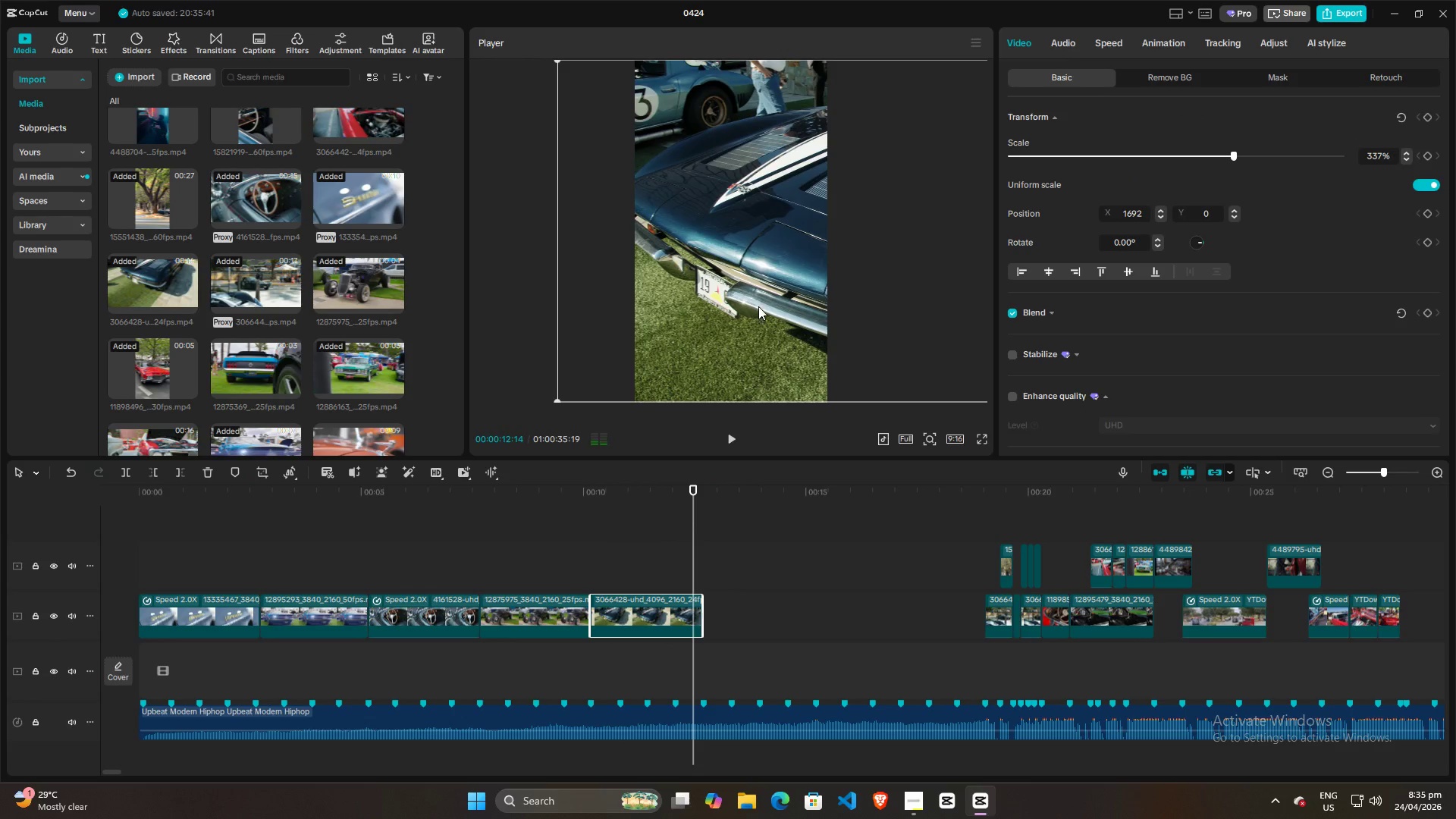 
left_click_drag(start_coordinate=[758, 306], to_coordinate=[588, 308])
 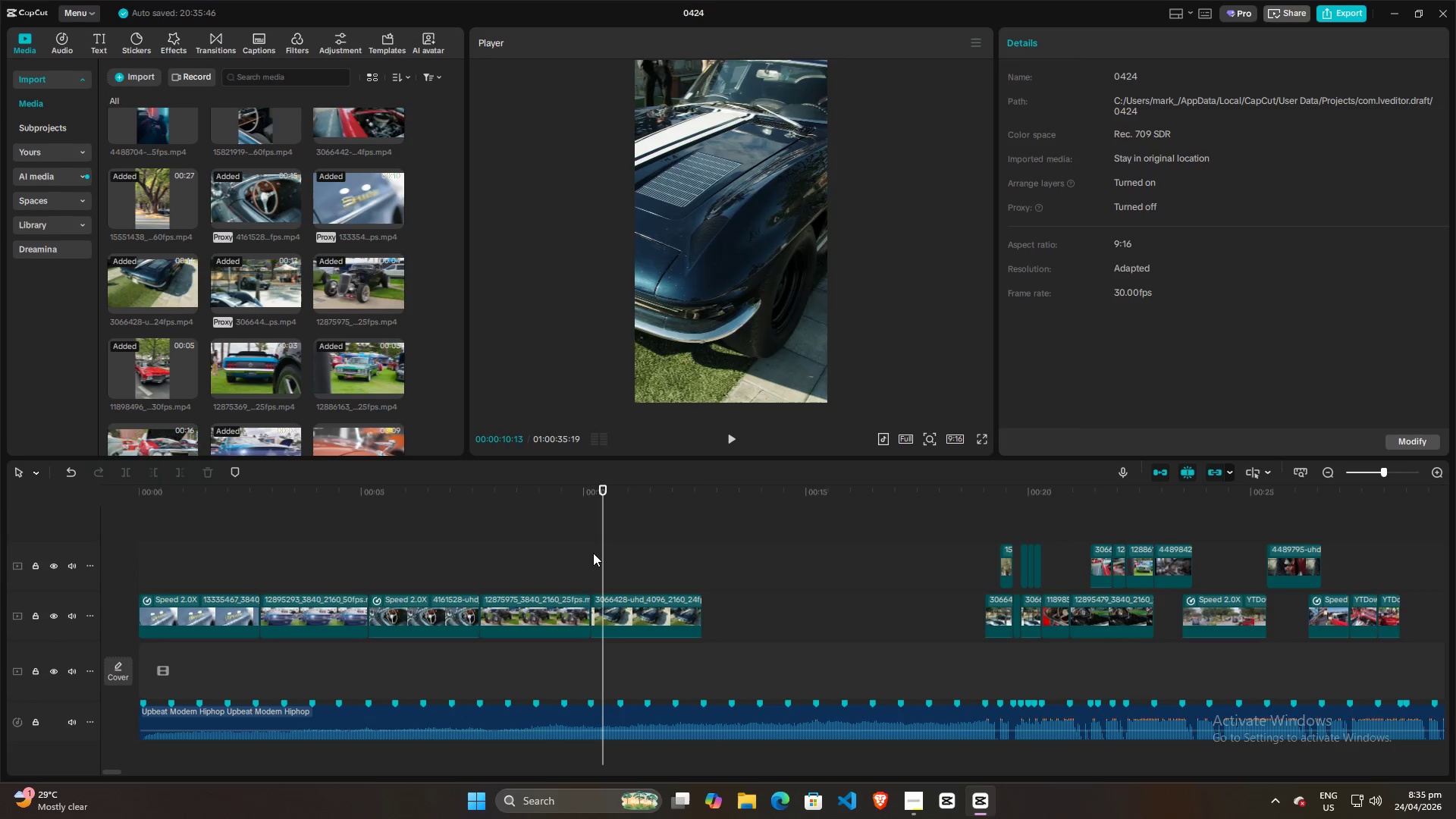 
double_click([585, 550])
 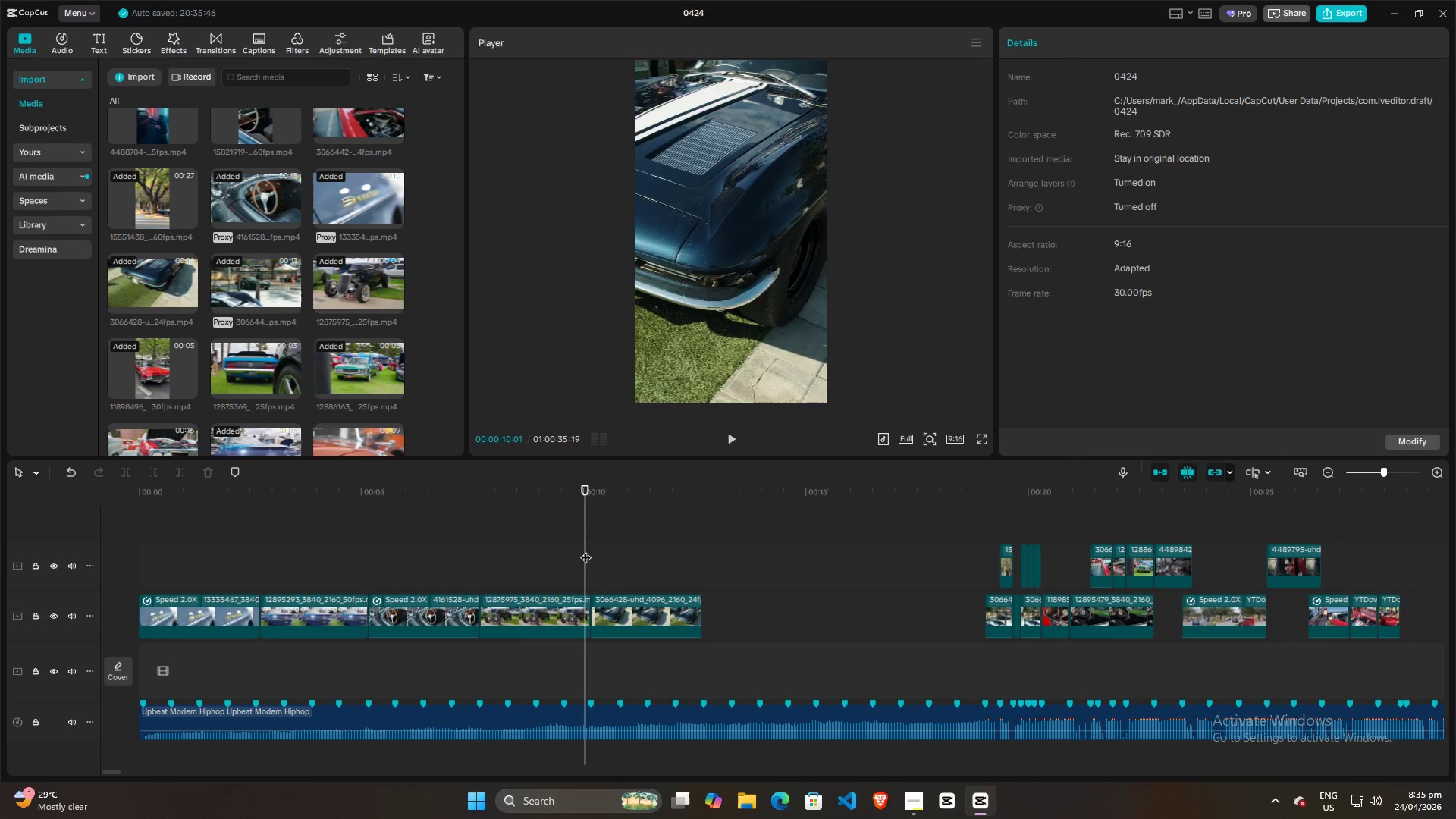 
key(Space)
 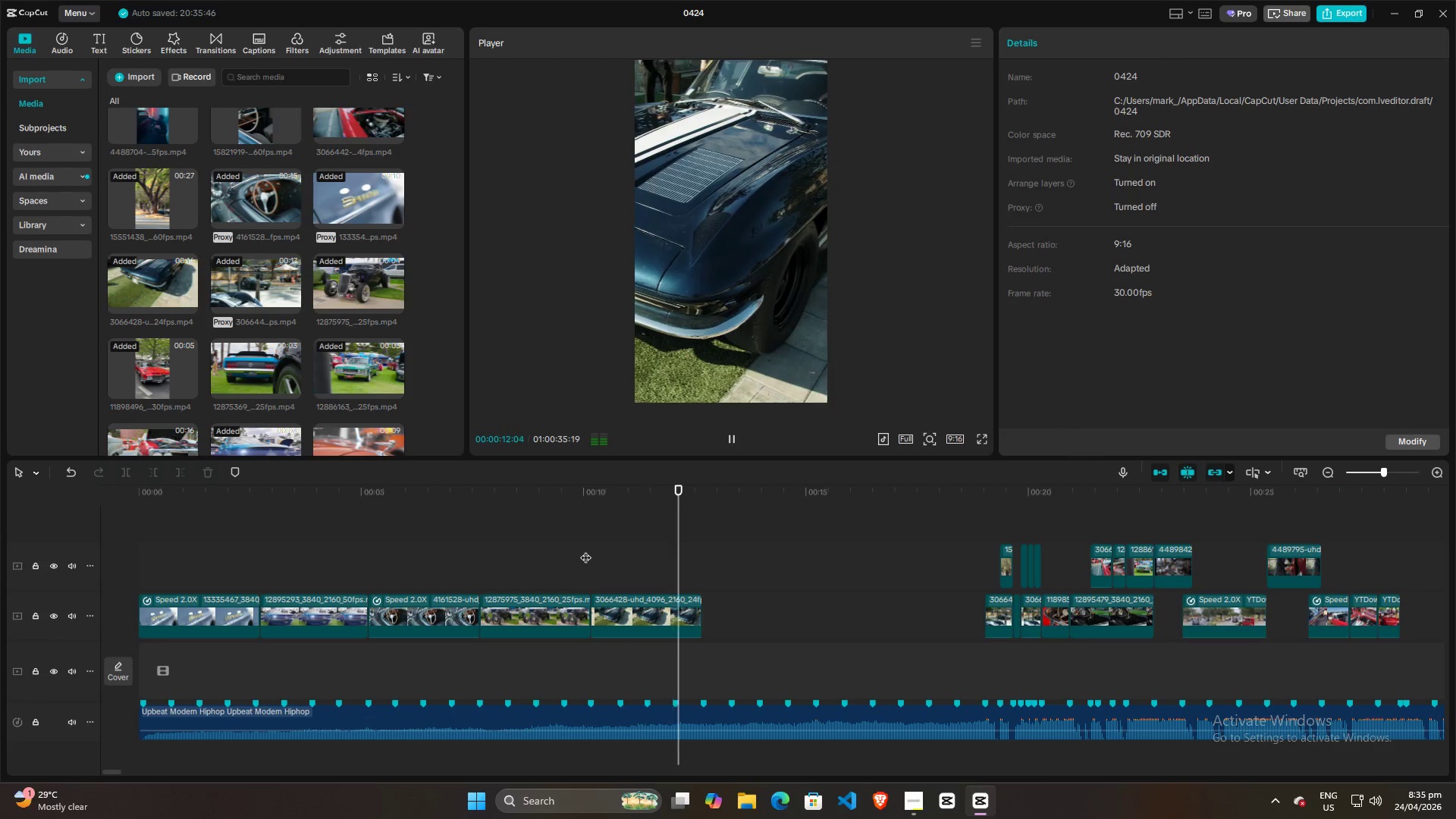 
key(Space)
 